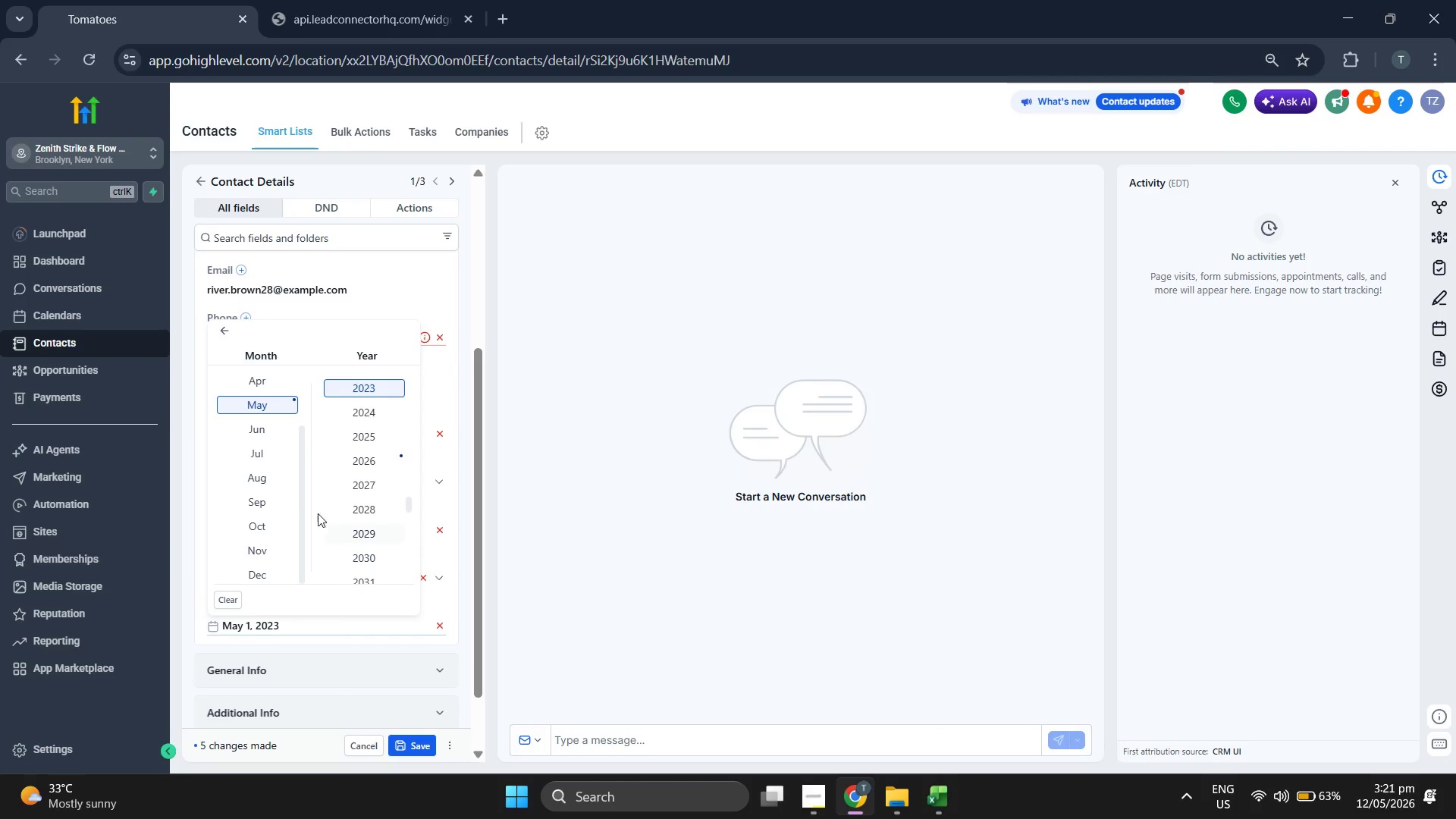 
scroll: coordinate [264, 494], scroll_direction: down, amount: 1.0
 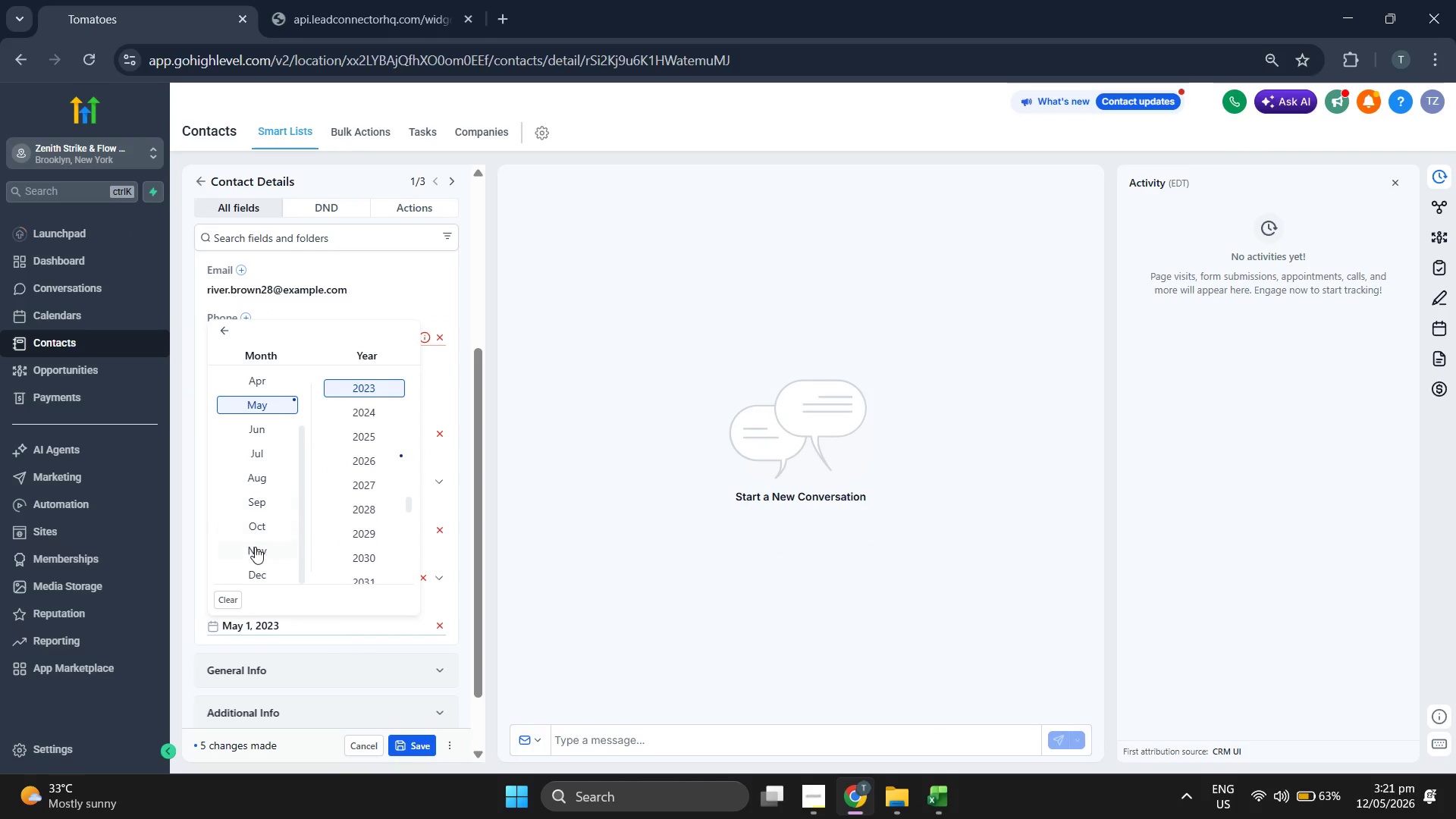 
left_click([255, 548])
 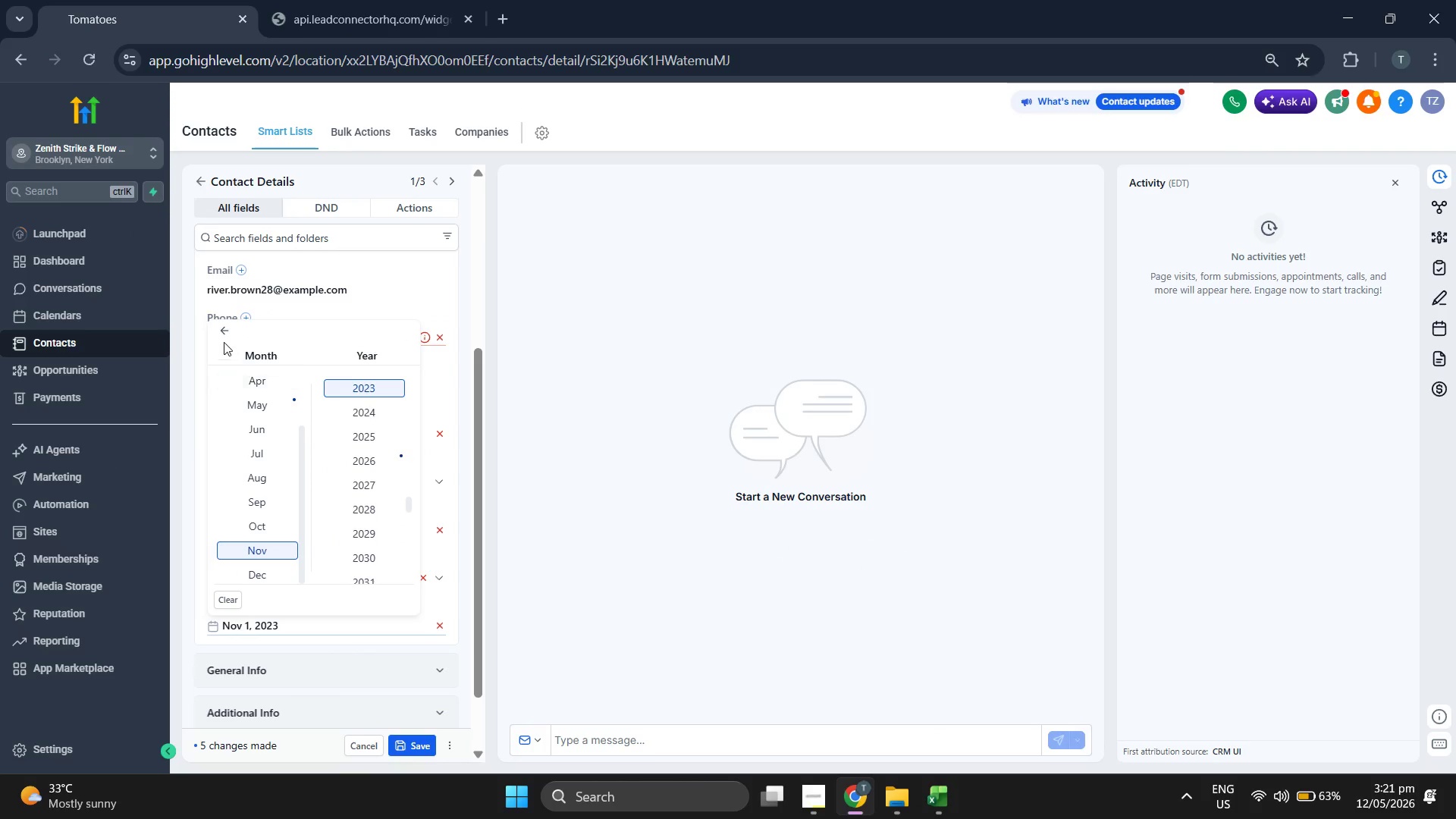 
left_click([229, 330])
 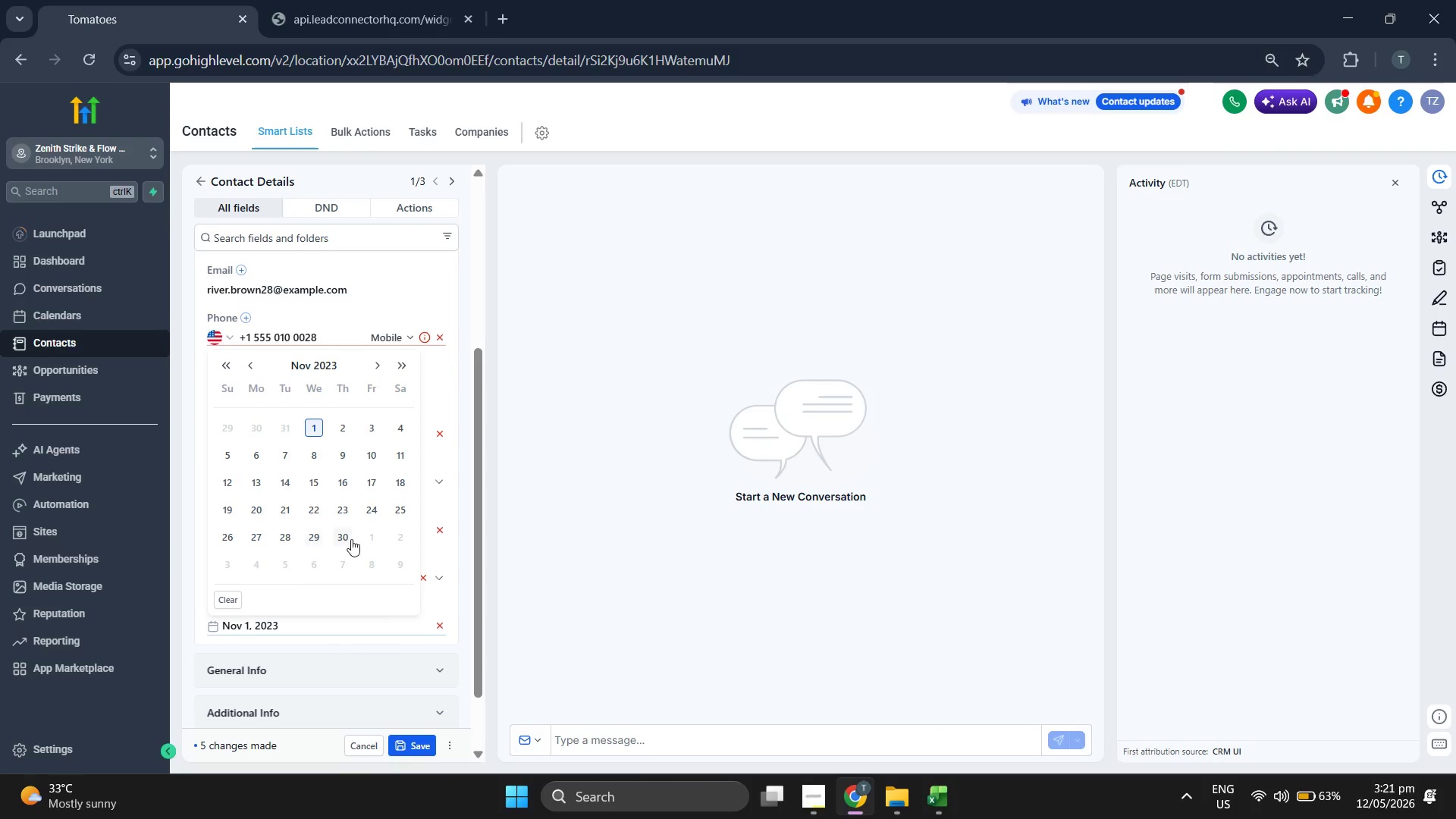 
double_click([789, 543])
 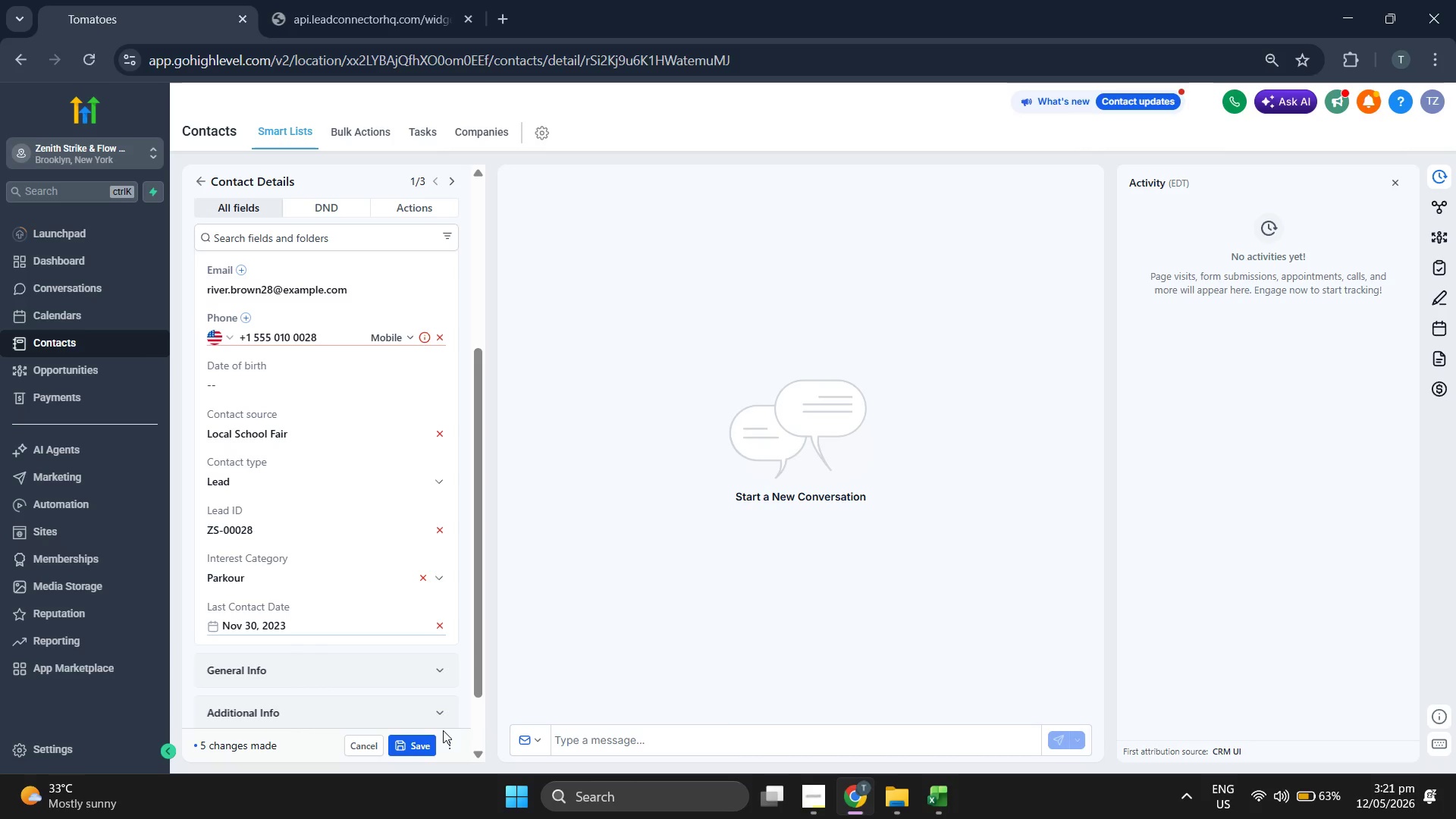 
left_click([427, 737])
 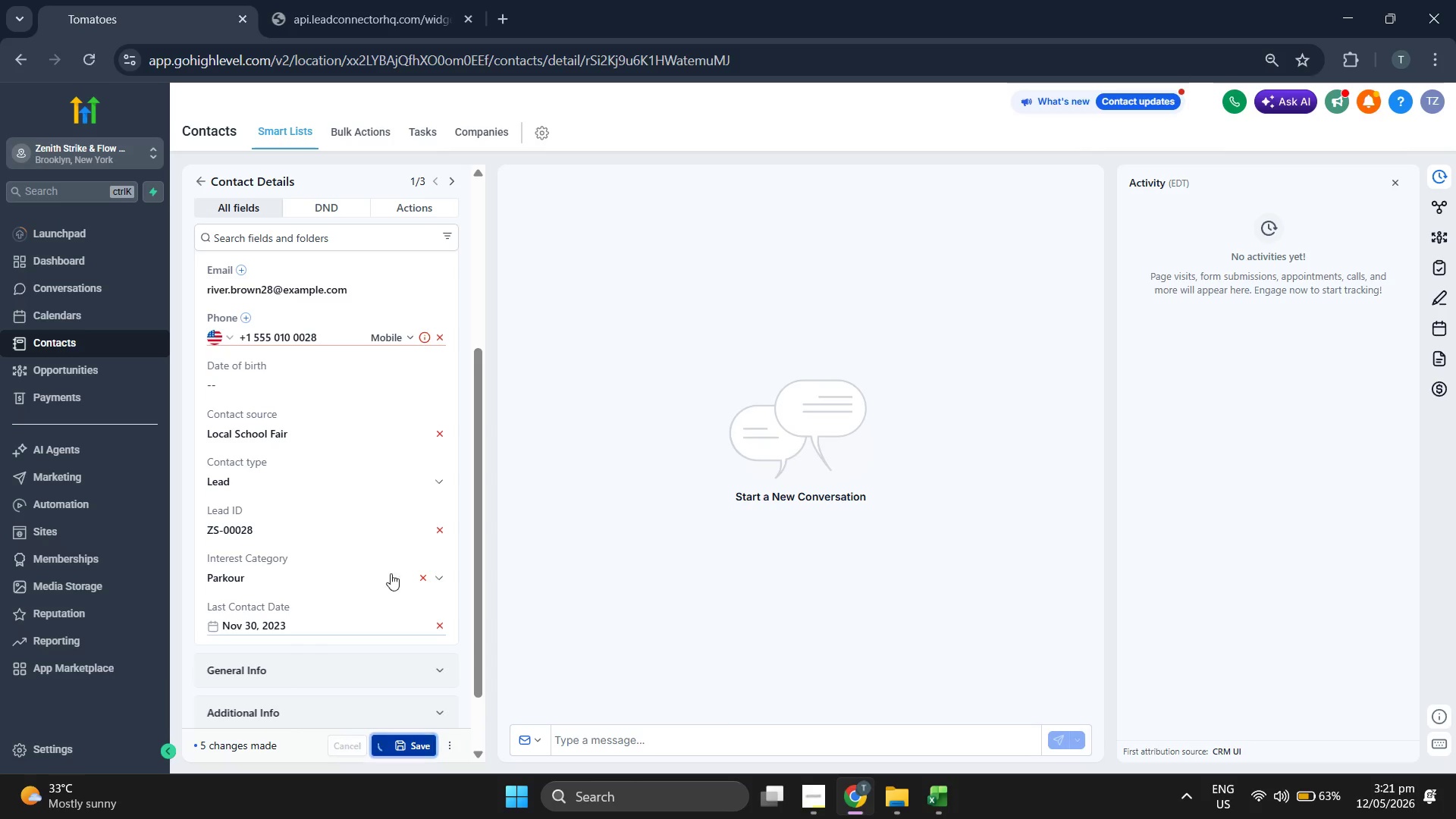 
scroll: coordinate [388, 563], scroll_direction: up, amount: 2.0
 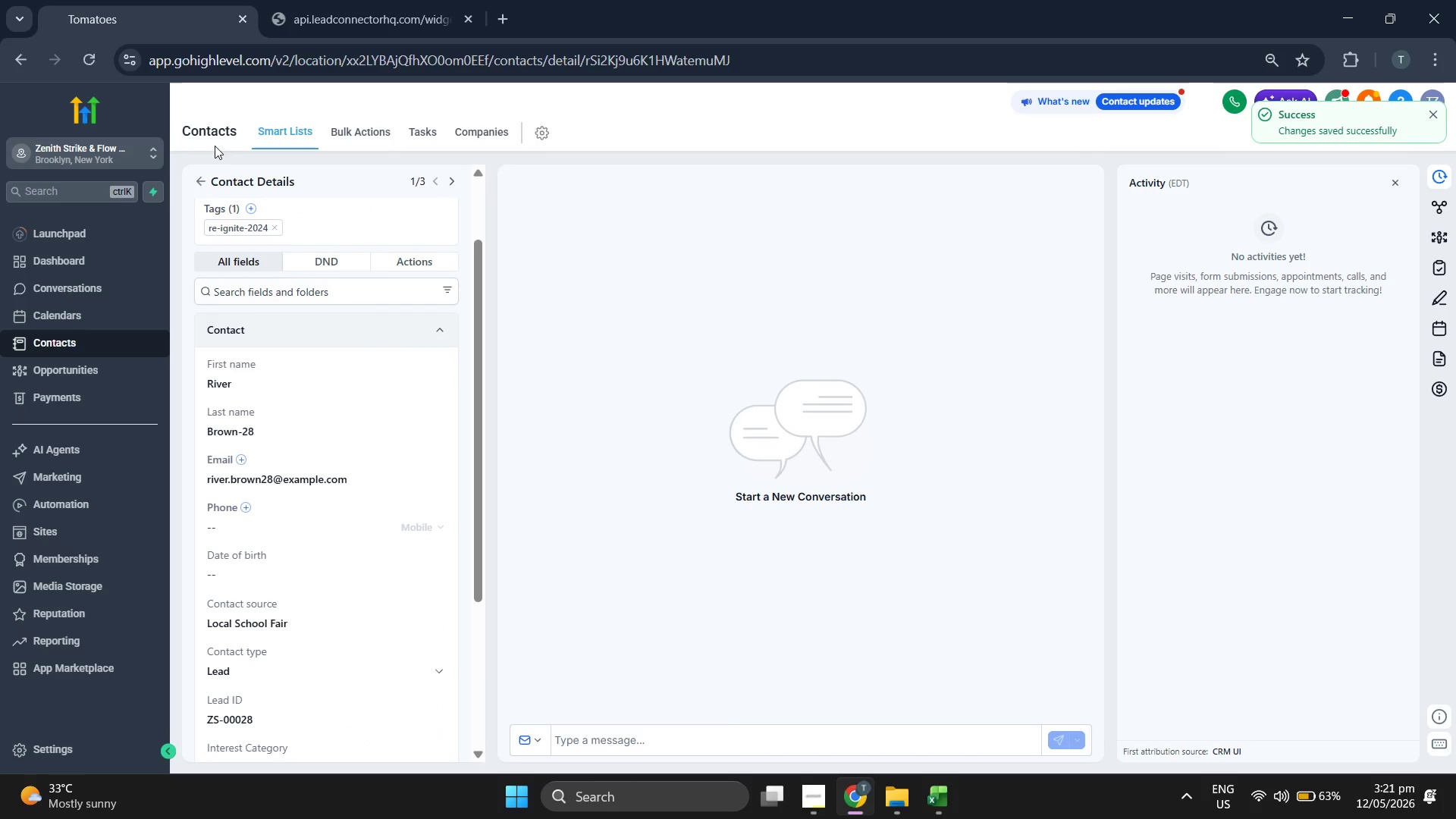 
left_click([196, 176])
 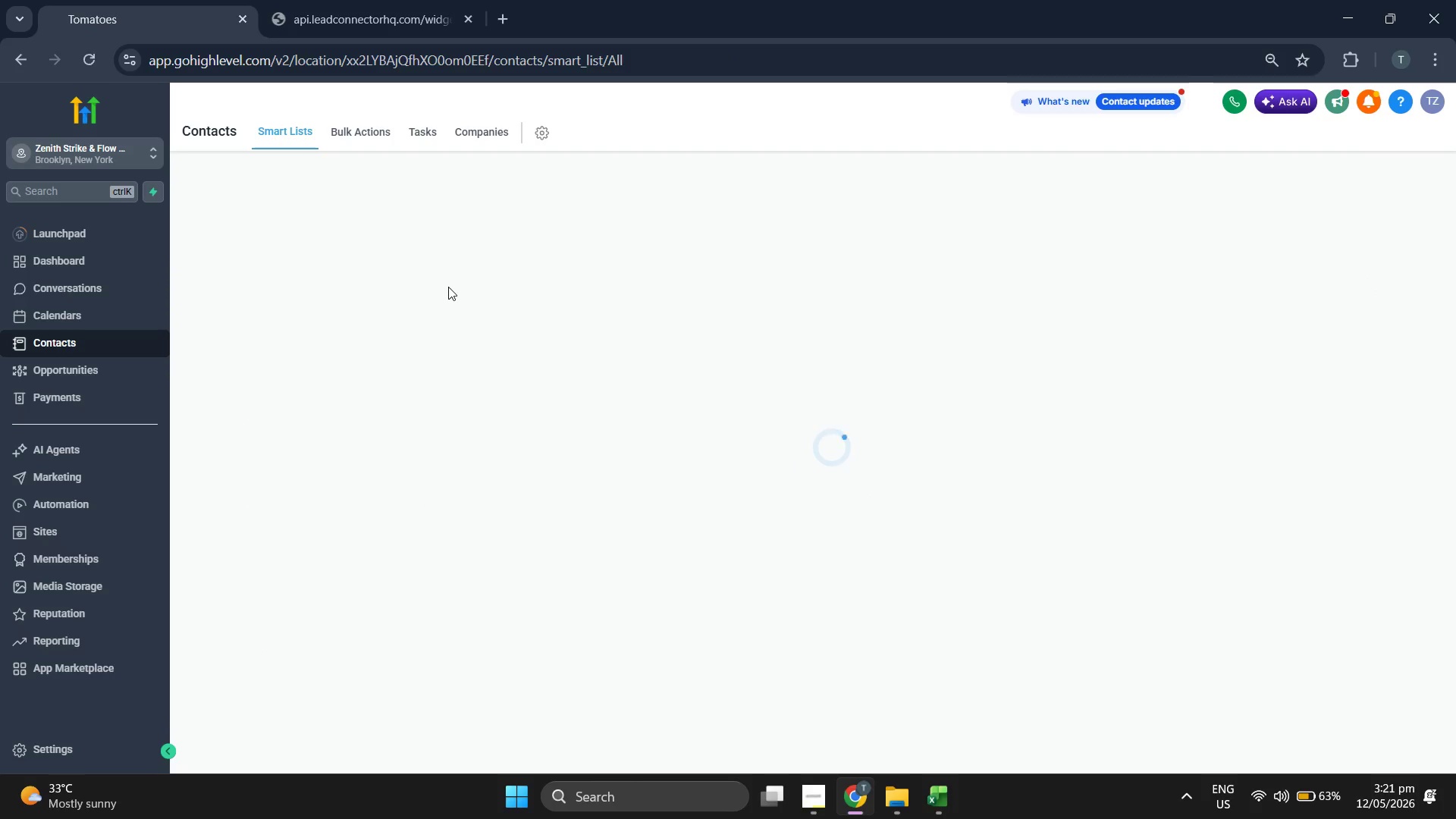 
mouse_move([482, 286])
 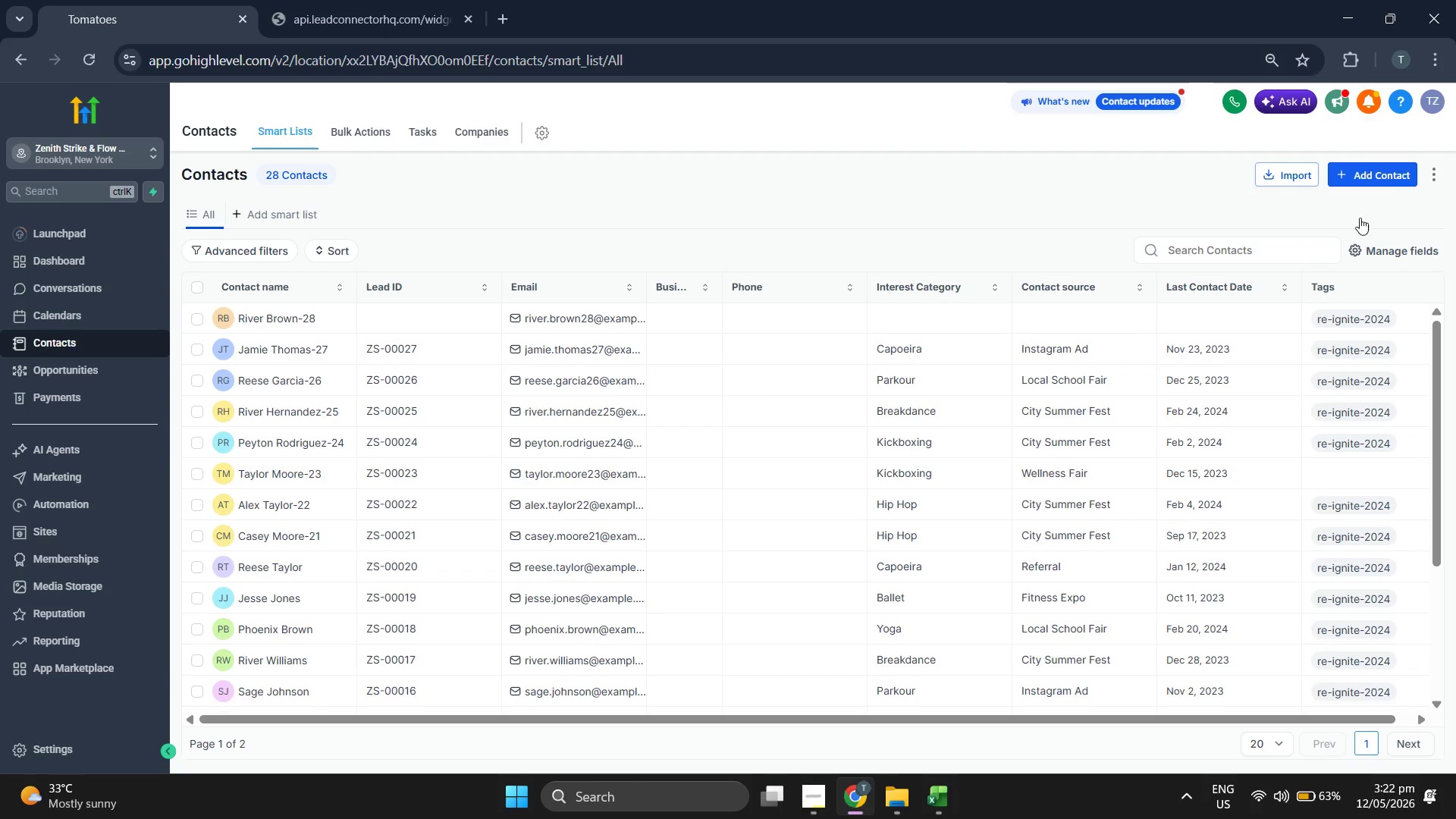 
left_click([1382, 180])
 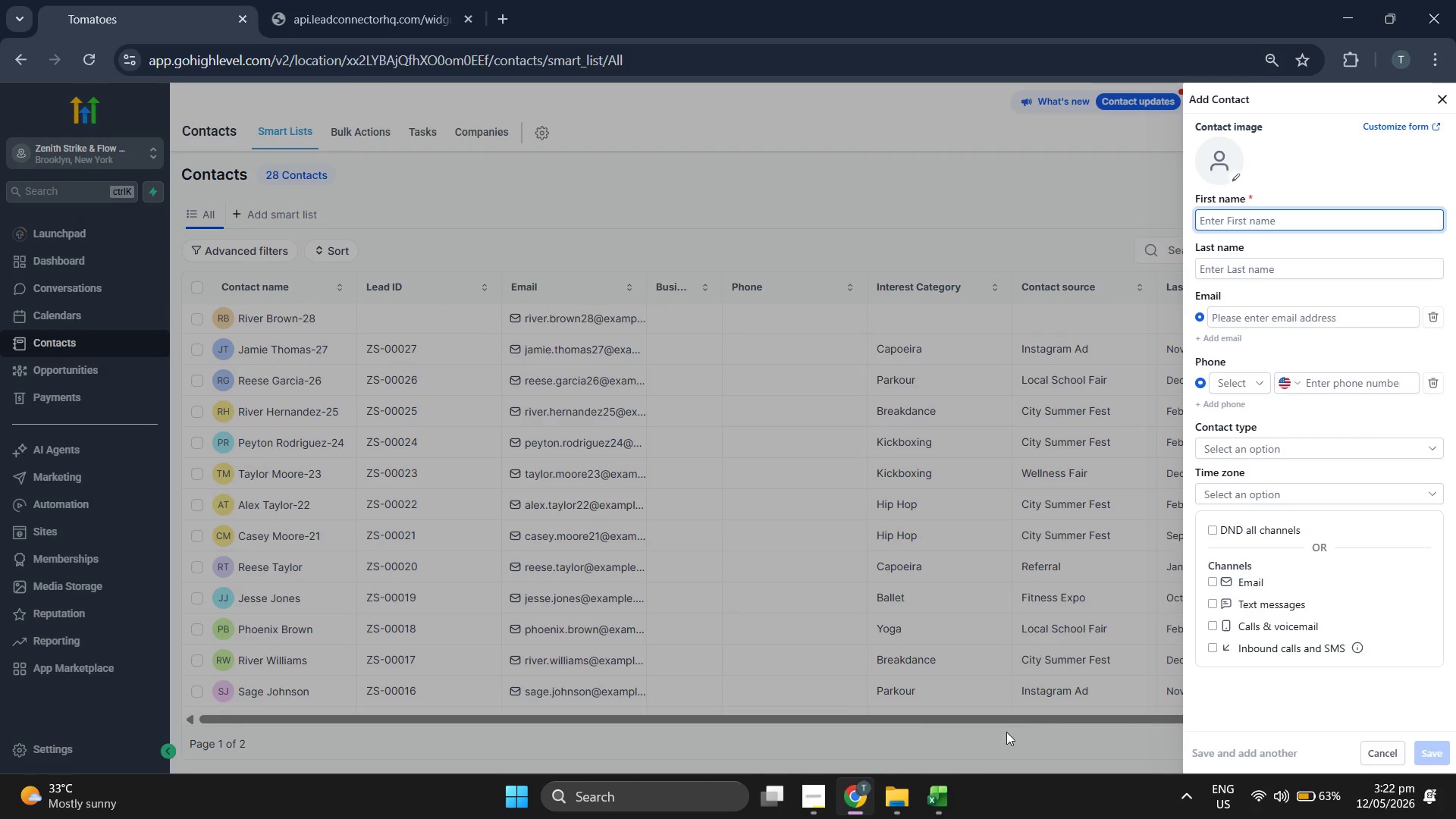 
left_click([939, 809])
 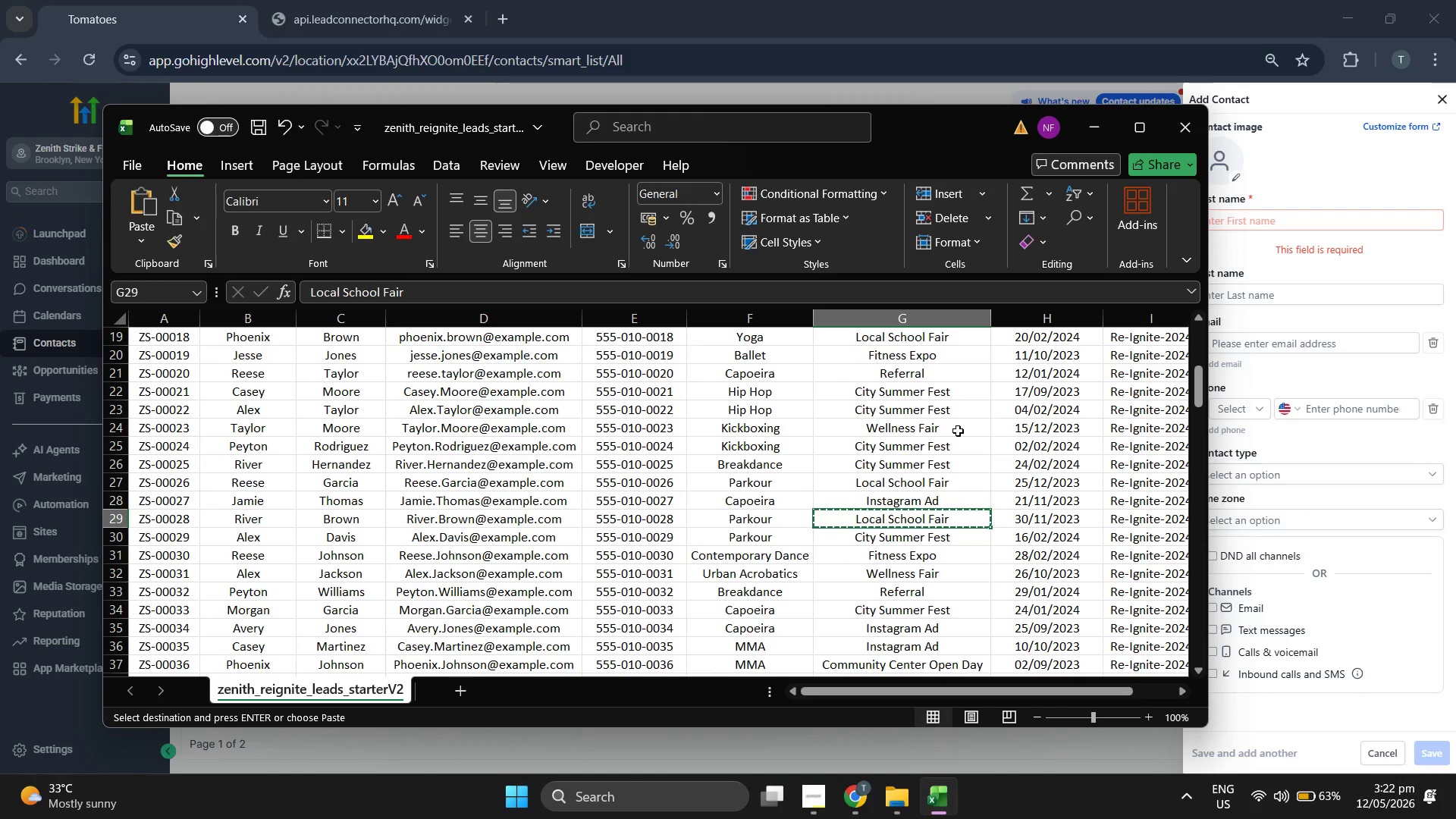 
key(ArrowDown)
 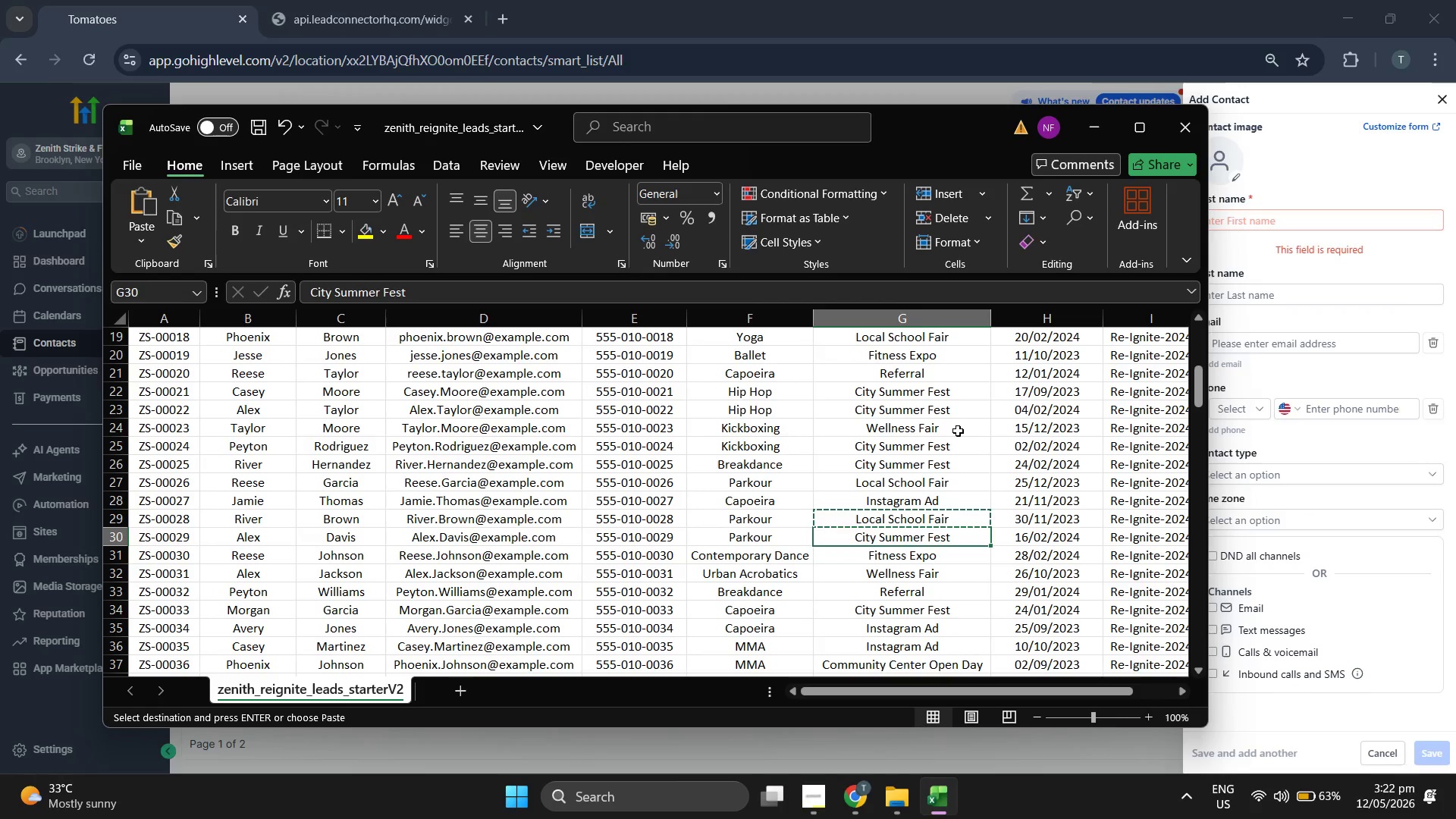 
key(ArrowLeft)
 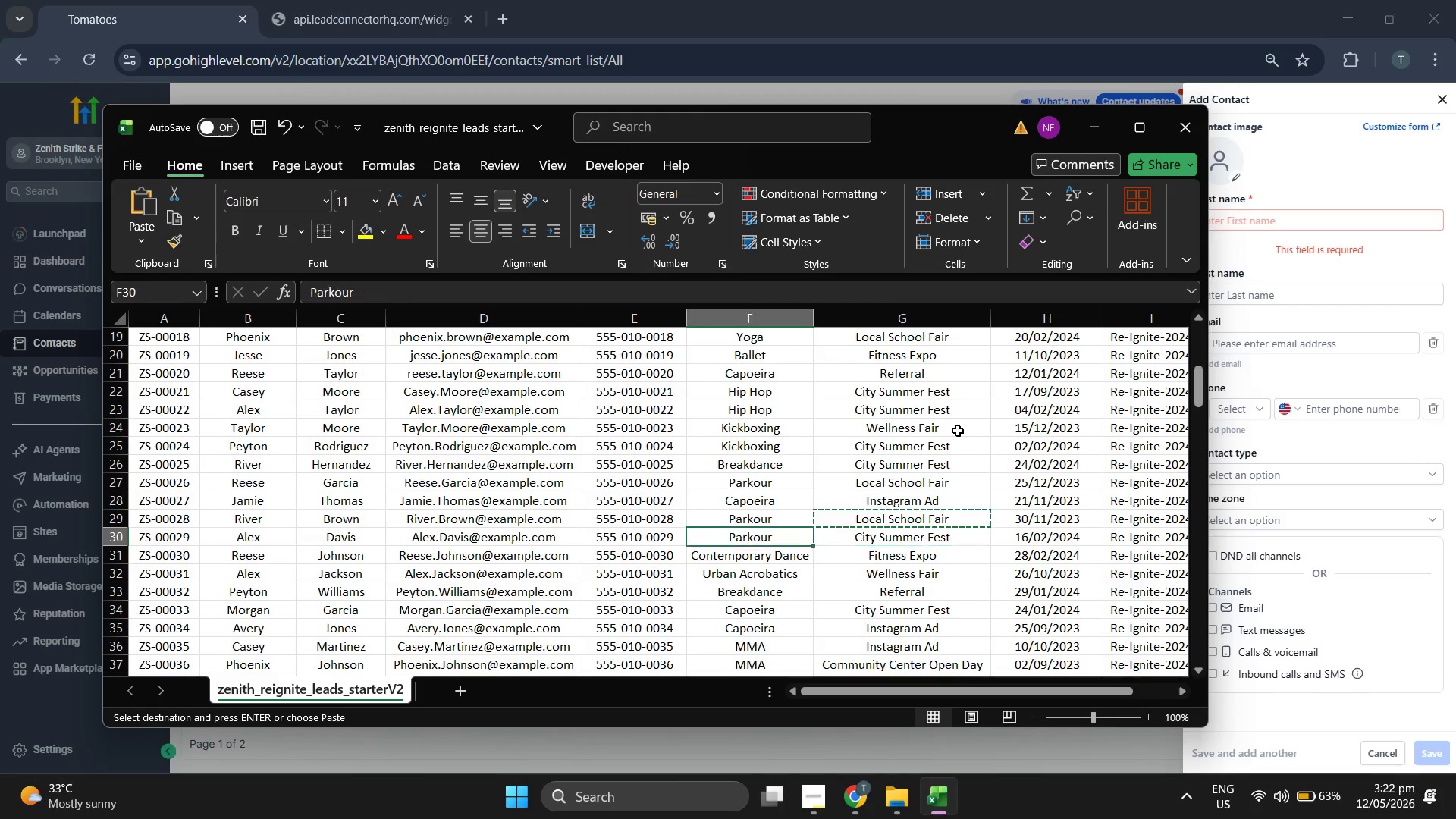 
key(ArrowLeft)
 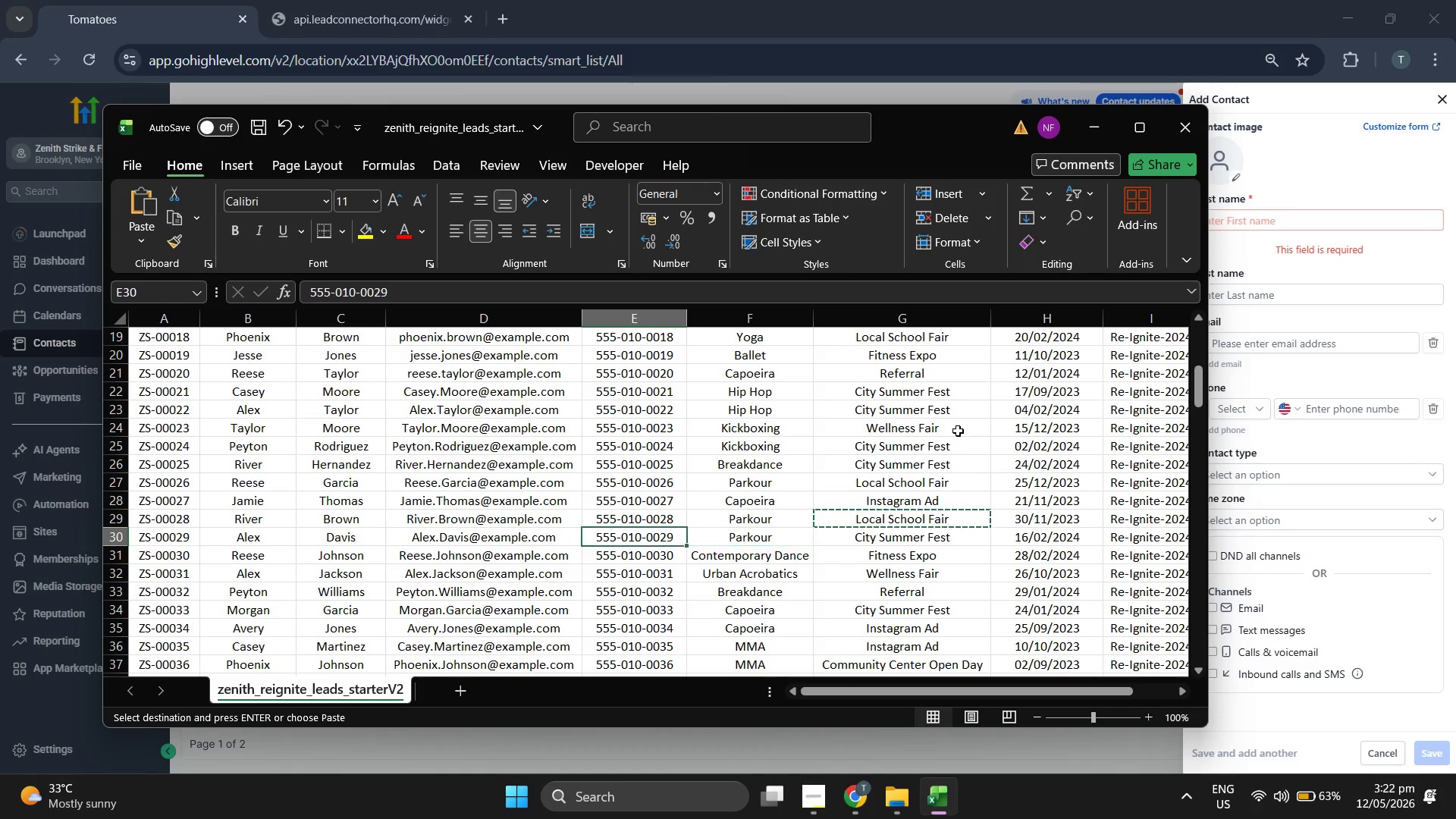 
key(ArrowLeft)
 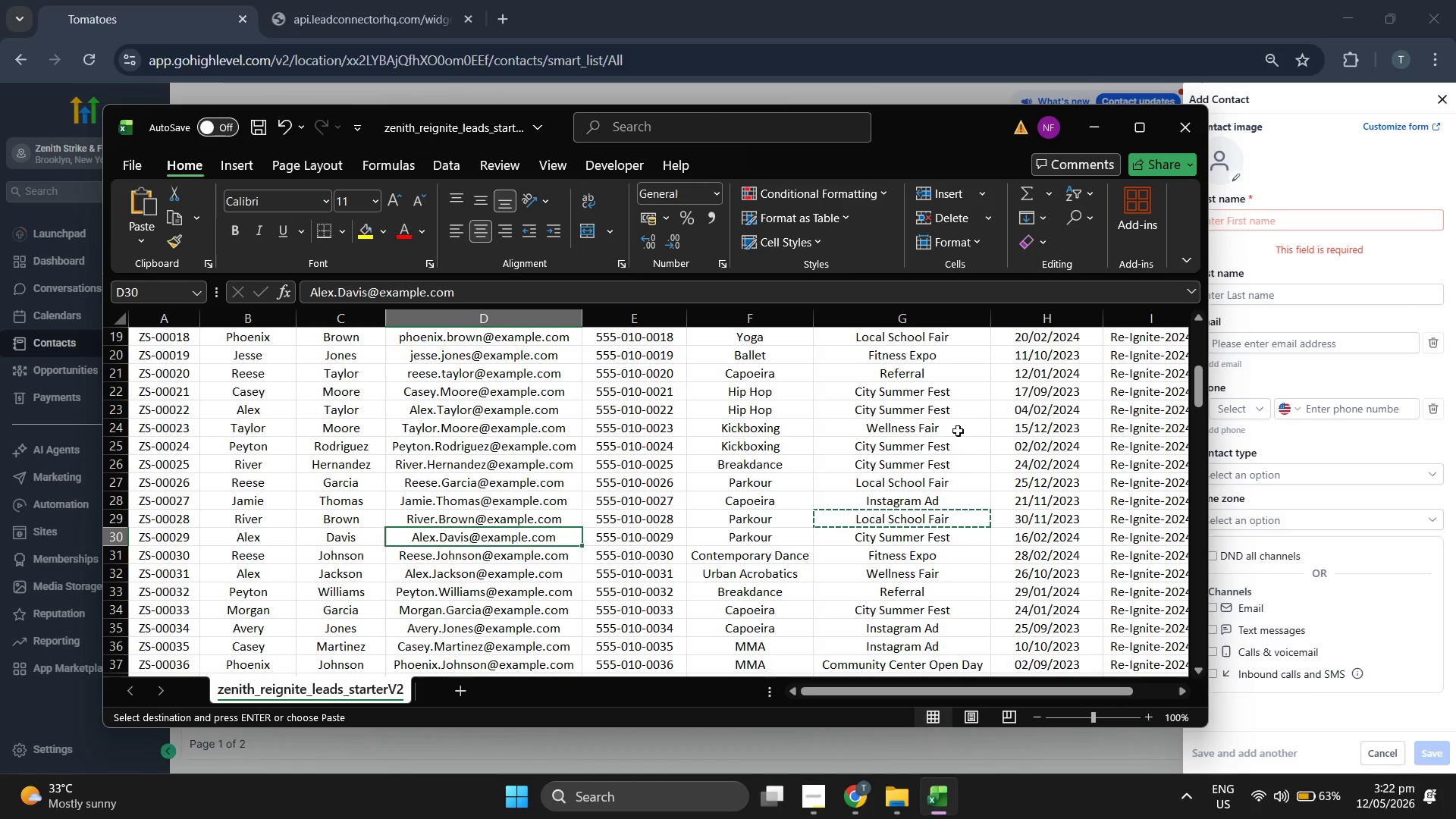 
key(Control+C)
 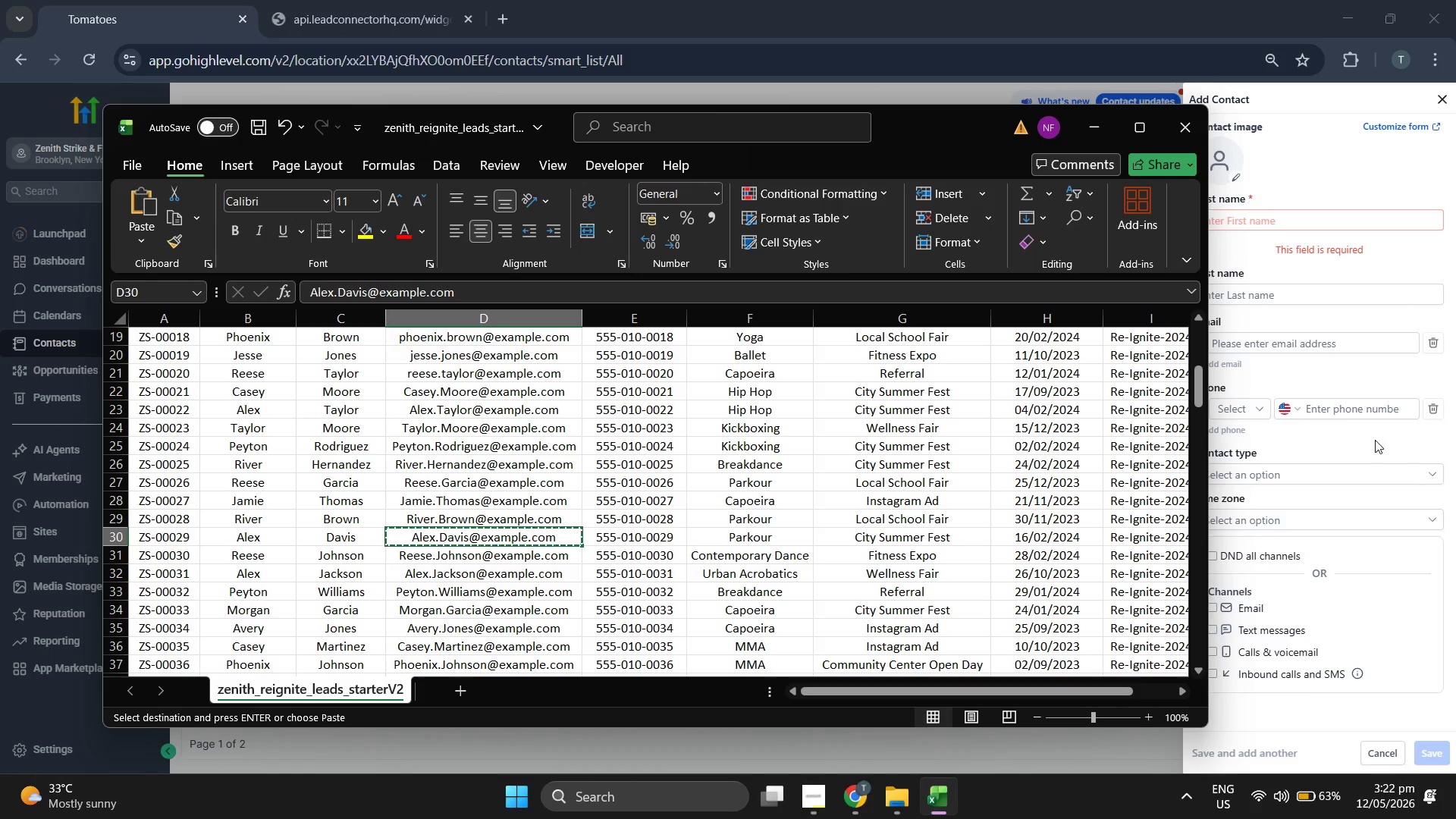 
key(Control+ControlLeft)
 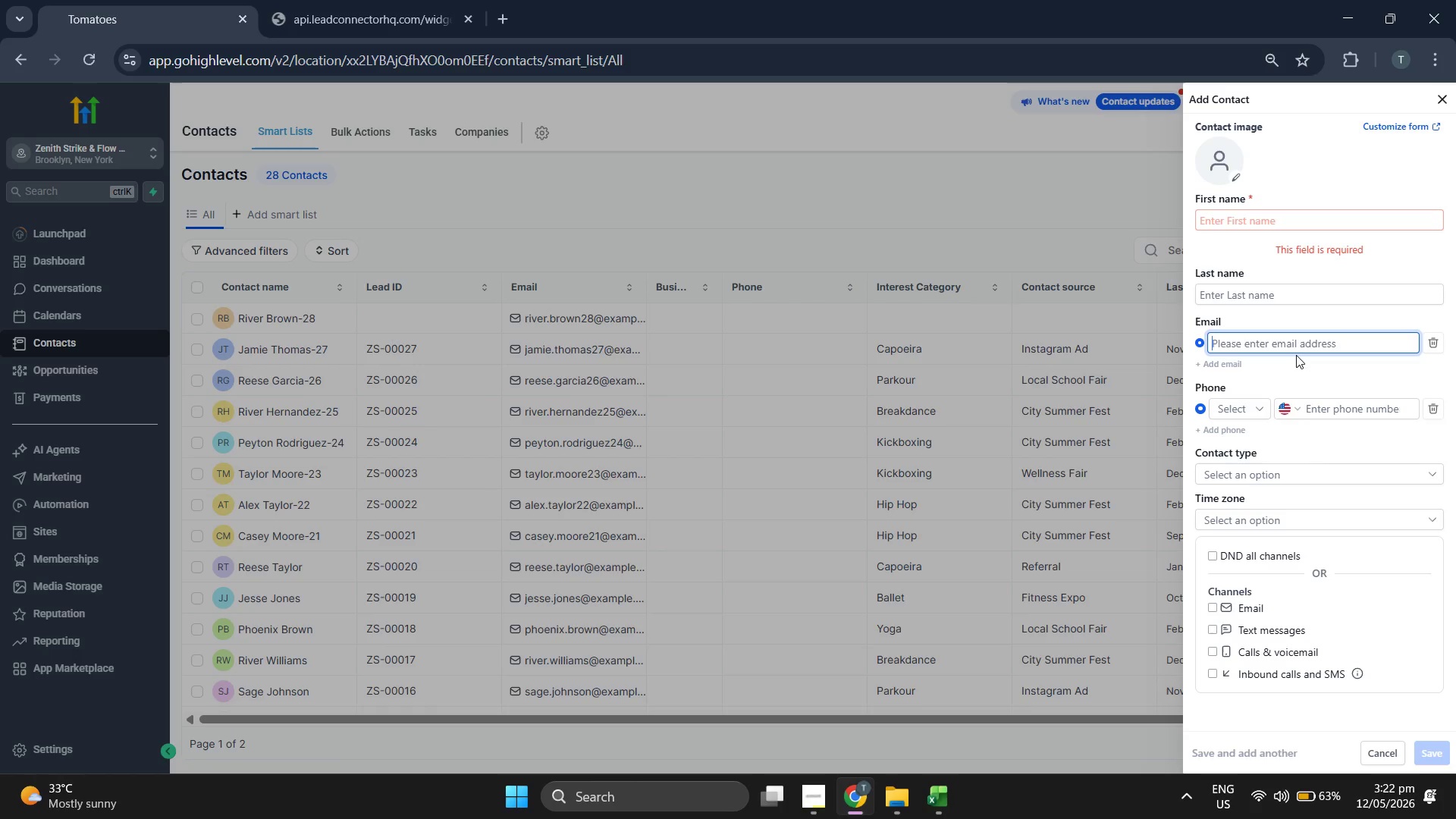 
key(Control+V)
 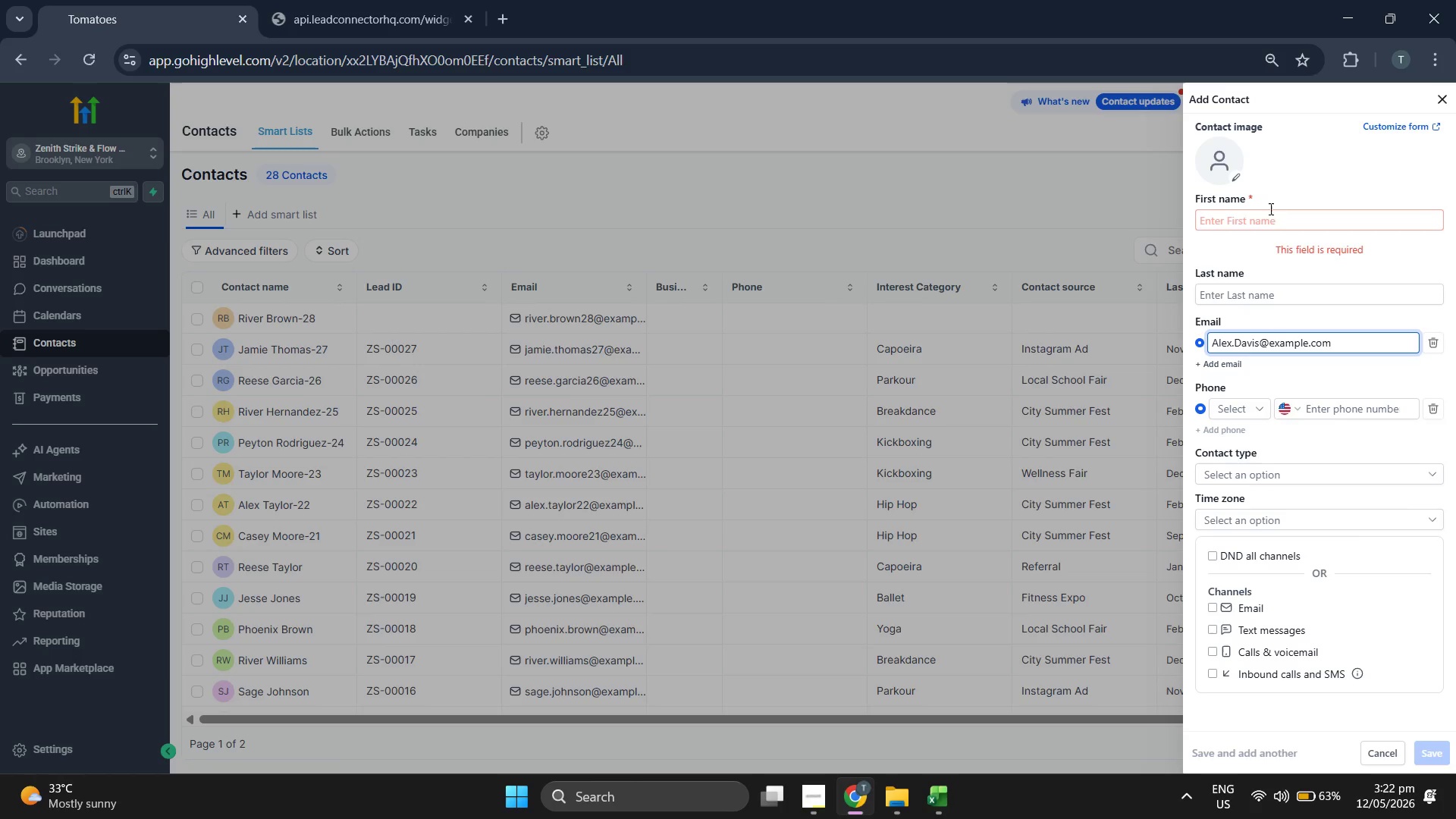 
type(Alex)
key(Tab)
type(dA)
key(Backspace)
key(Backspace)
type(Davis-29)
 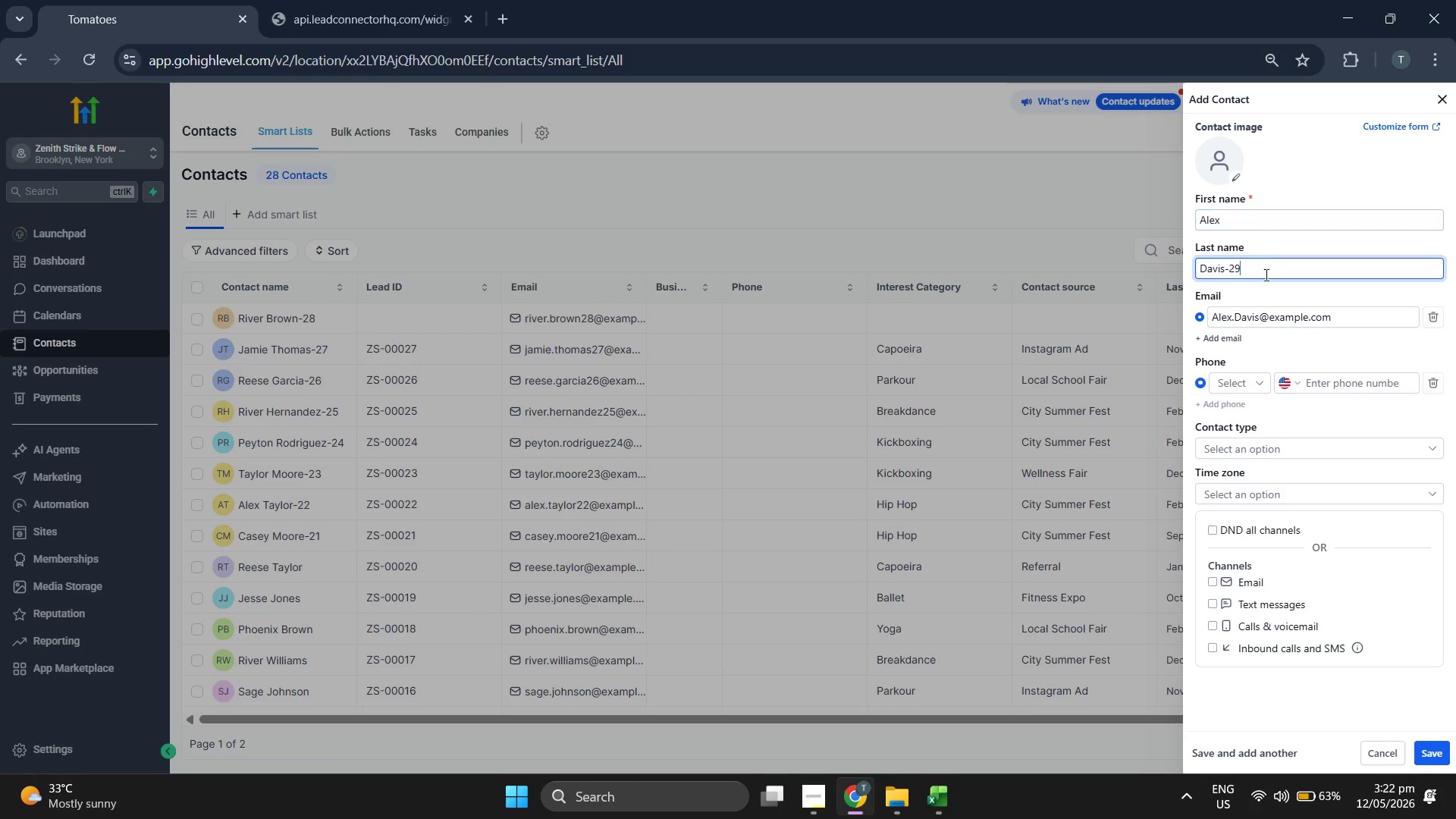 
left_click([1259, 310])
 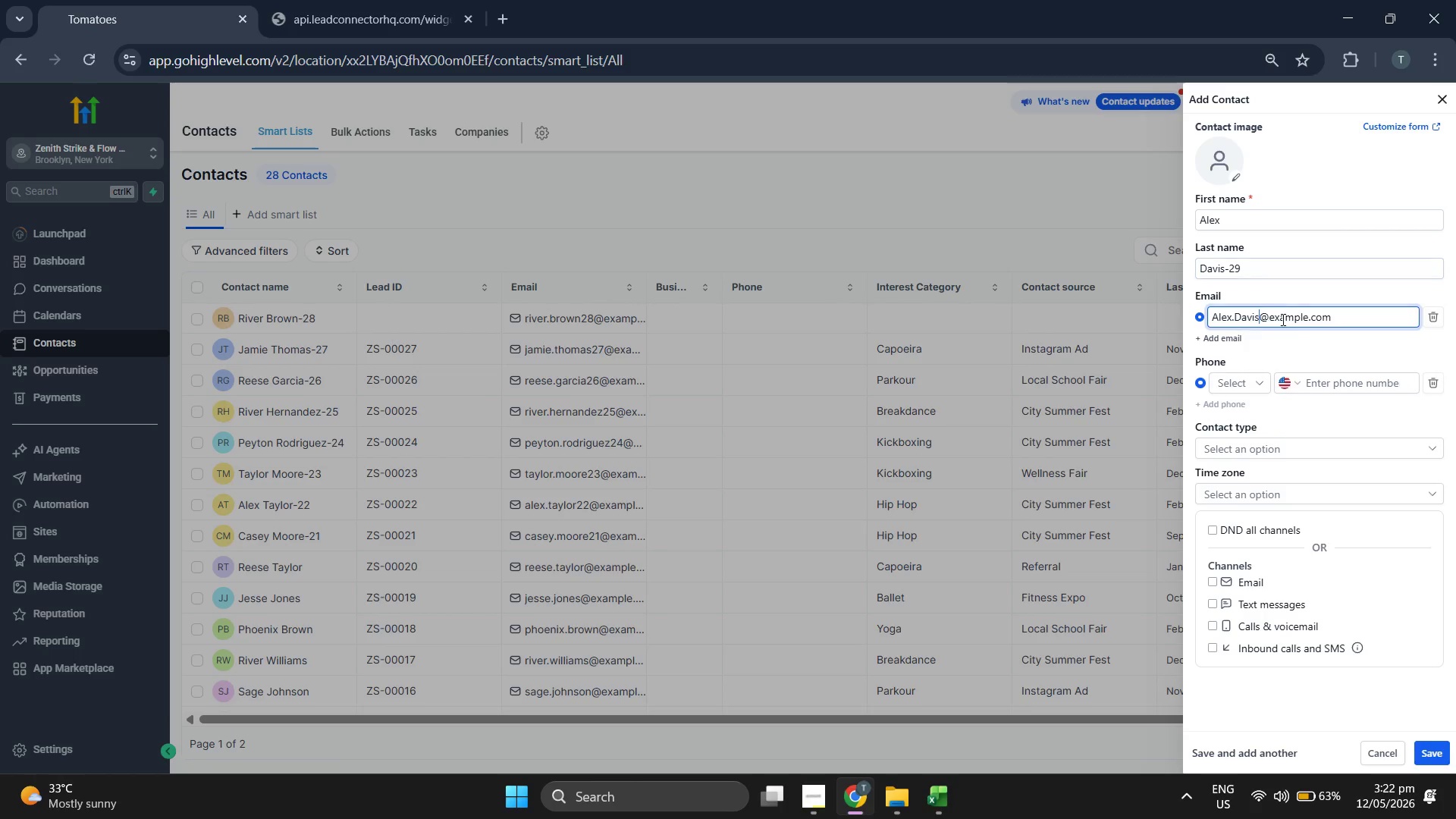 
type(28)
 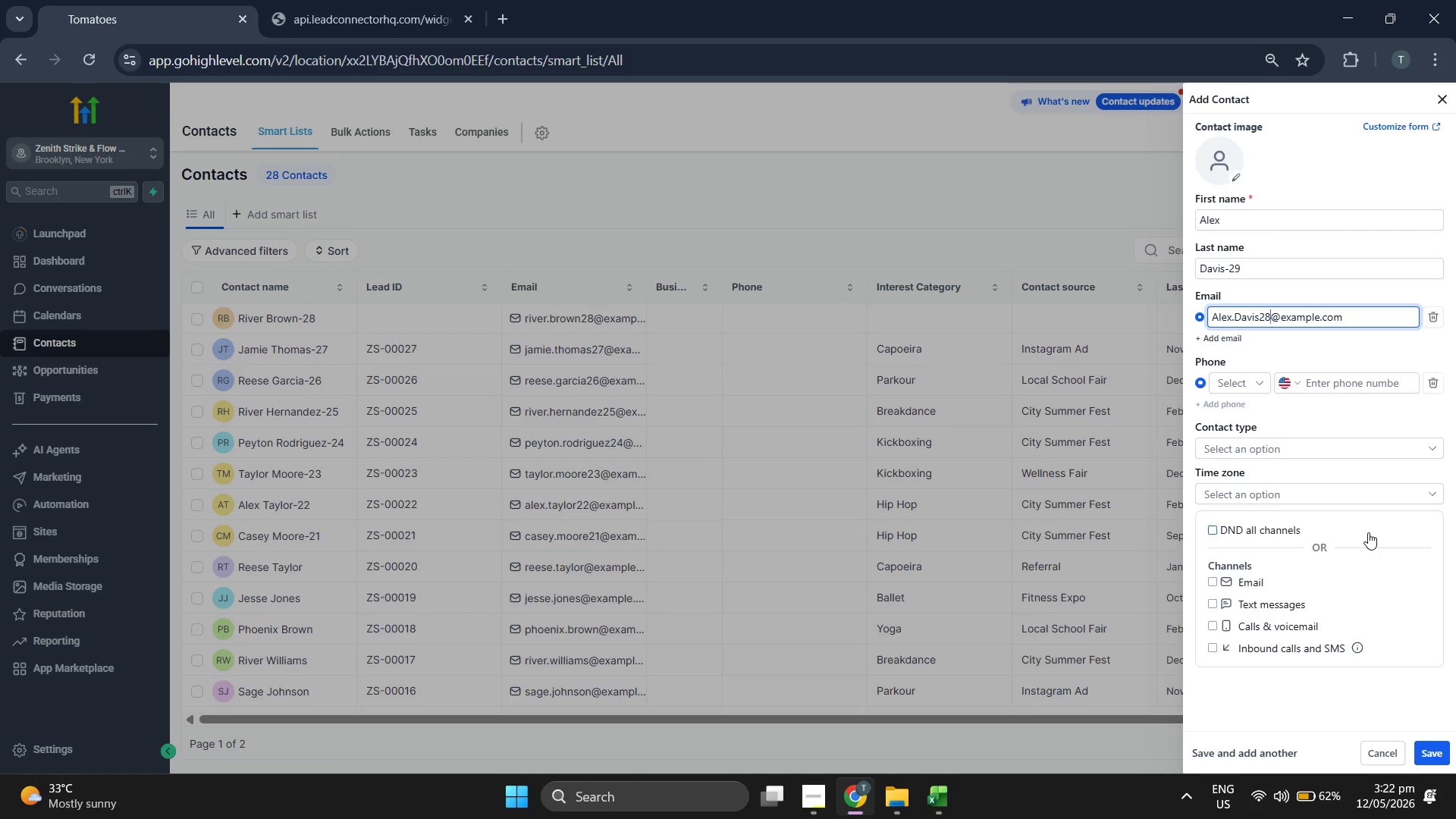 
key(Backspace)
 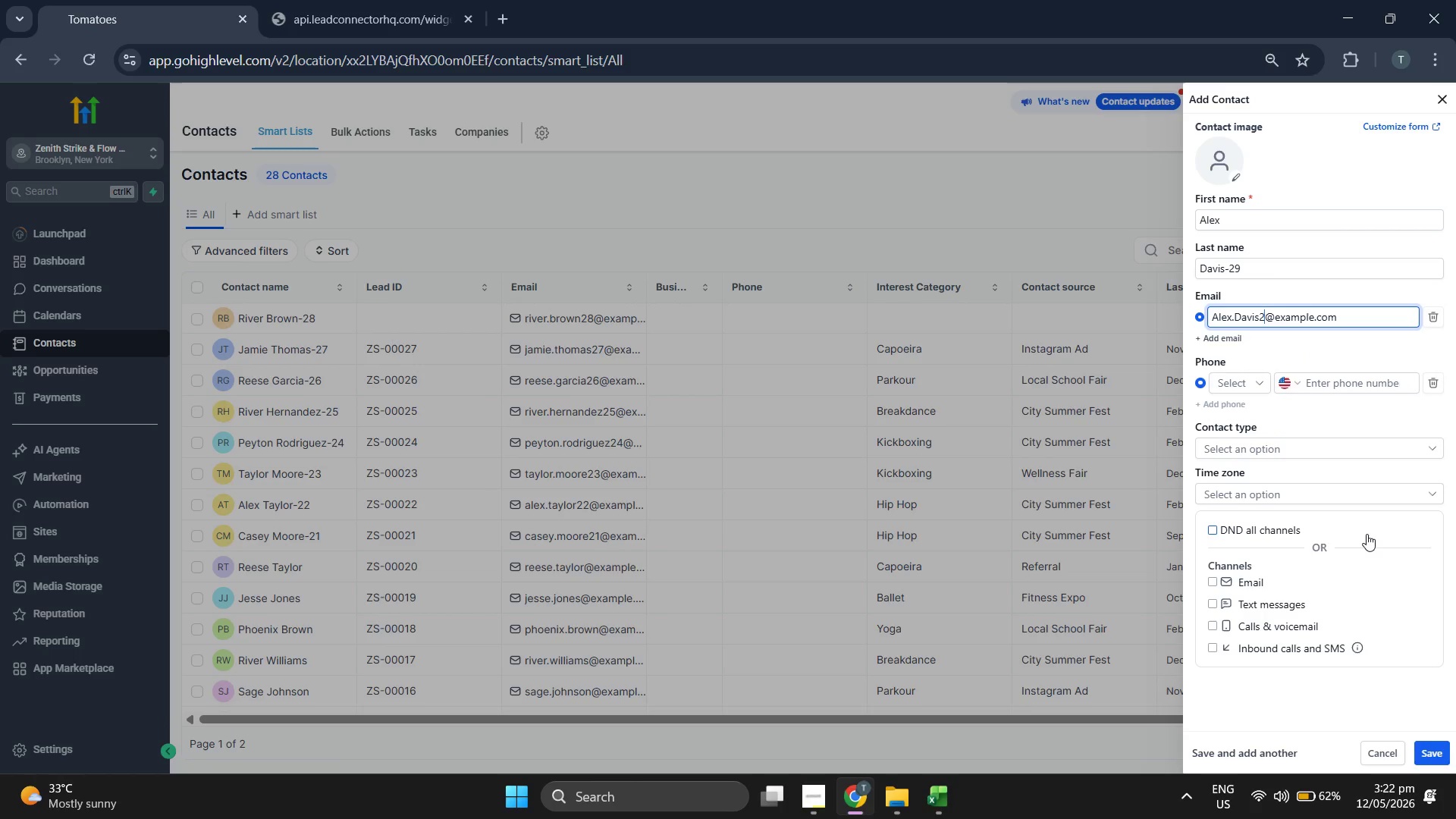 
key(9)
 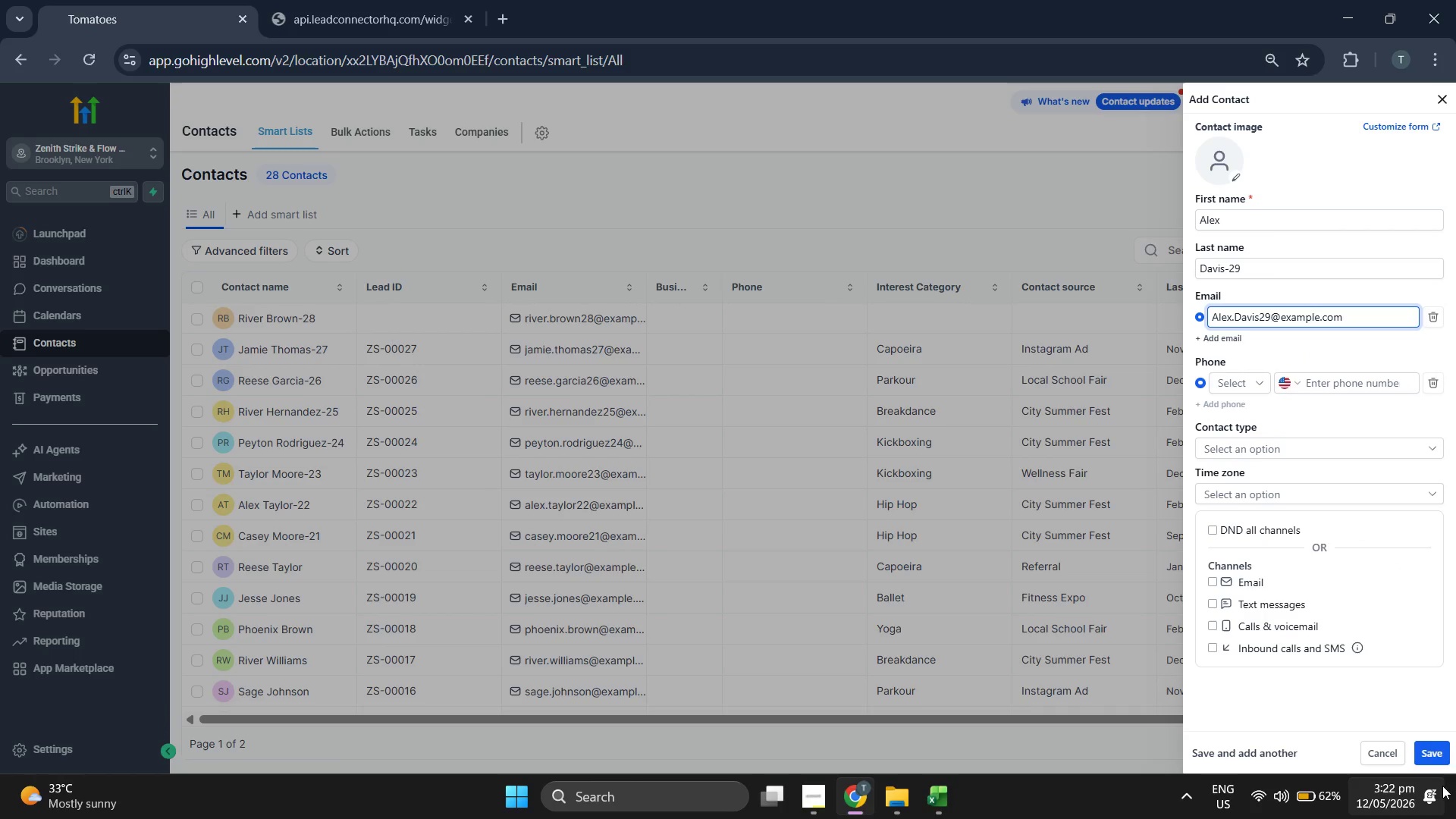 
left_click([1446, 754])
 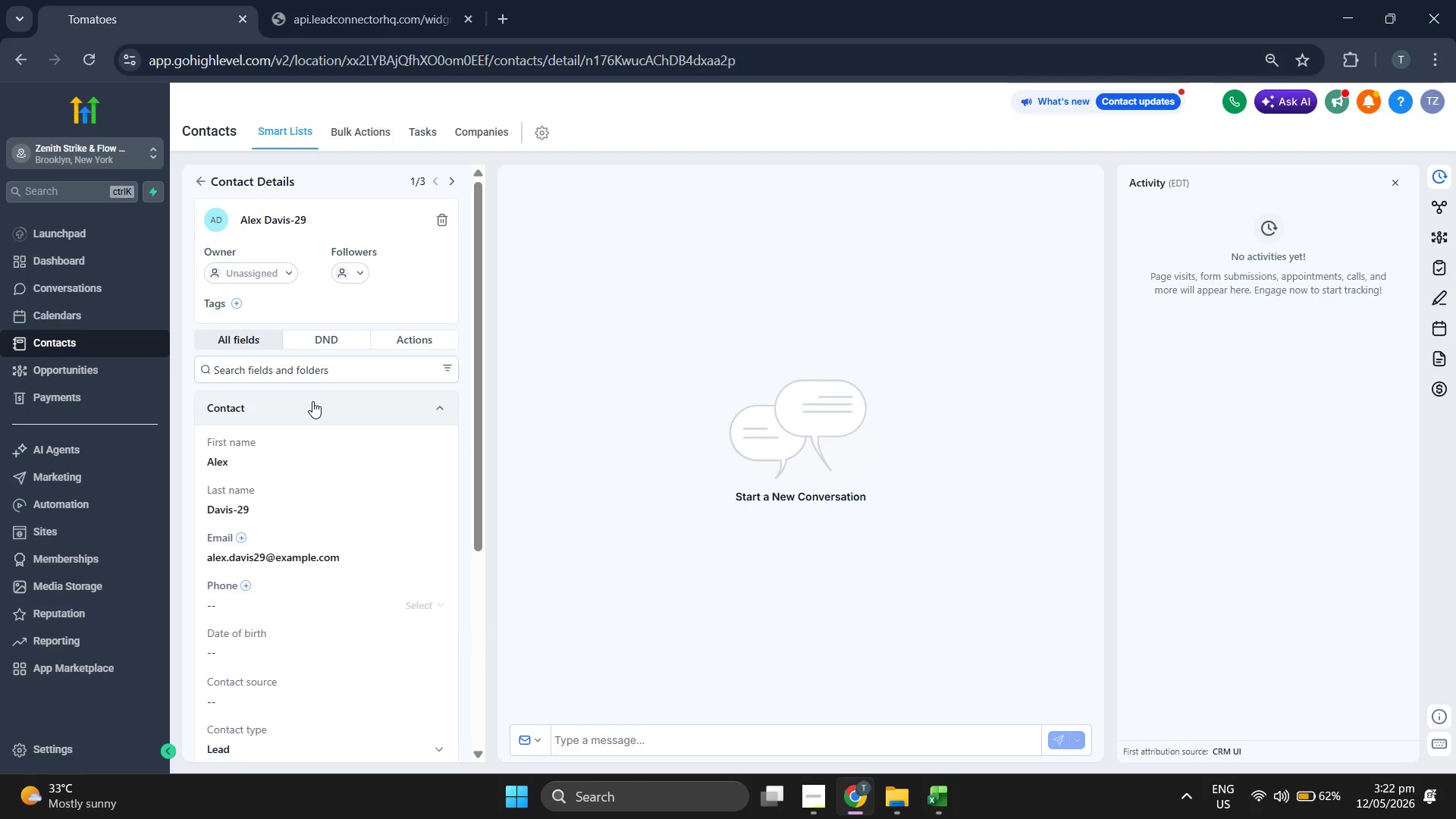 
left_click([236, 303])
 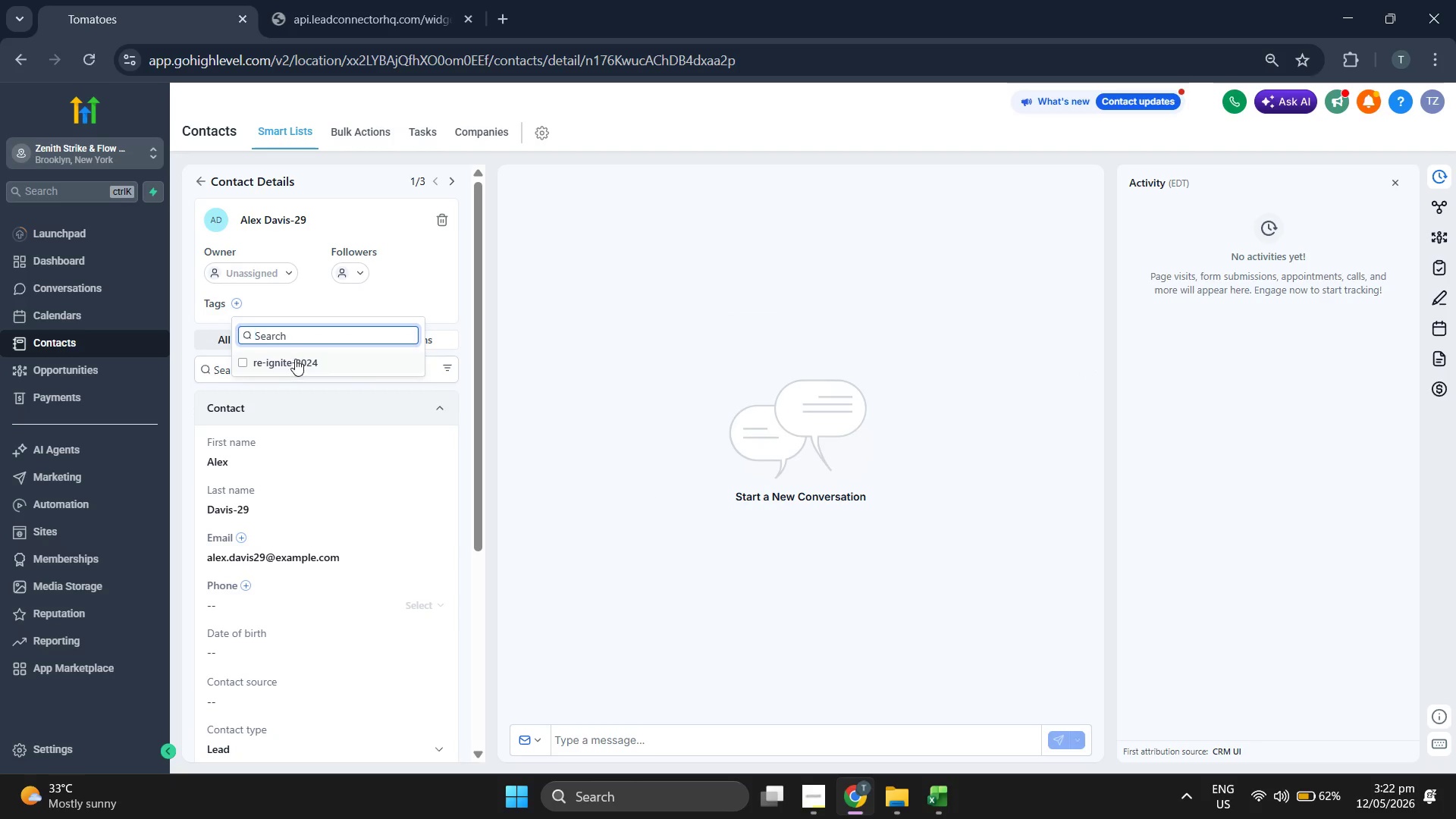 
double_click([408, 311])
 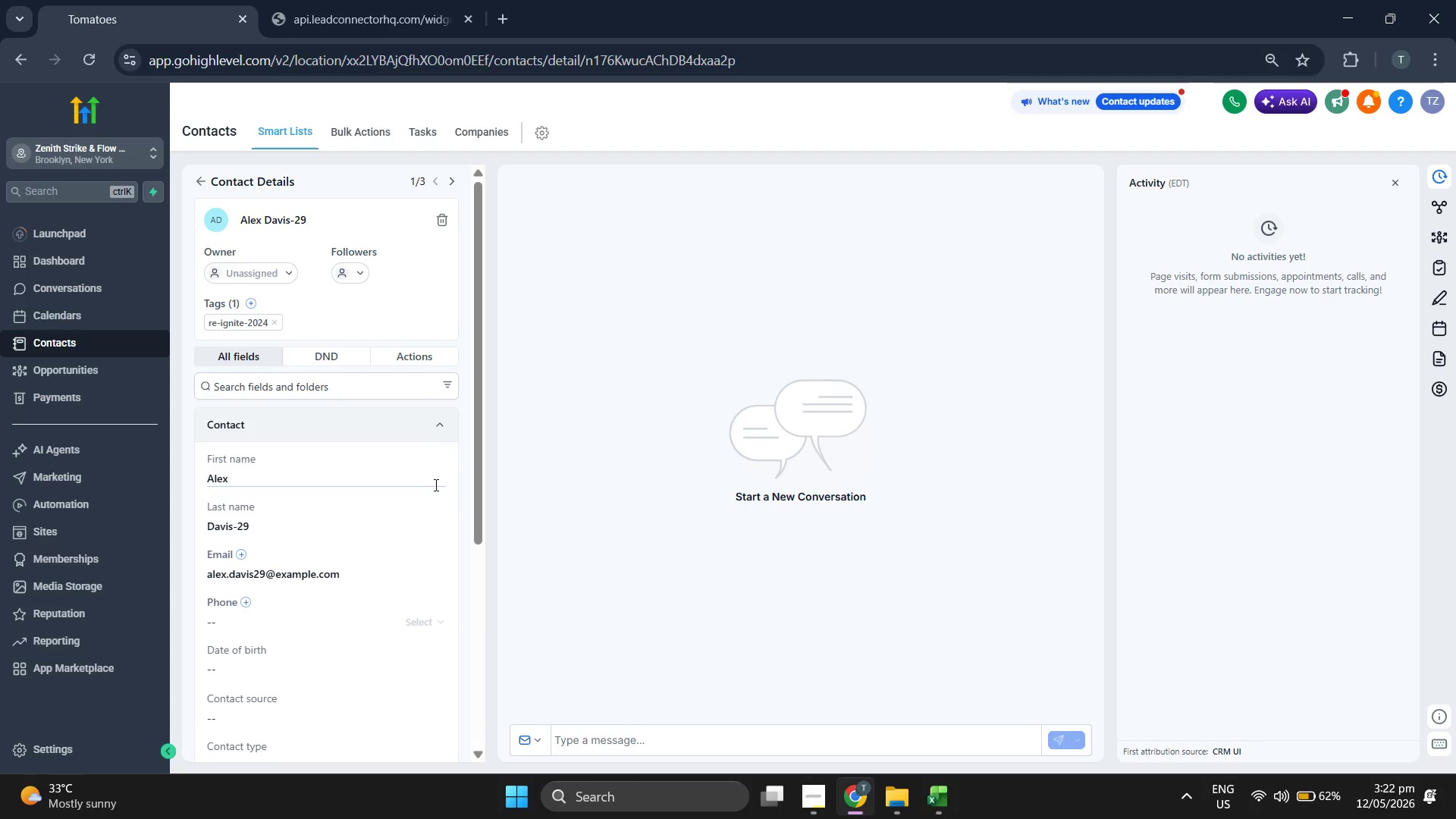 
scroll: coordinate [399, 482], scroll_direction: down, amount: 3.0
 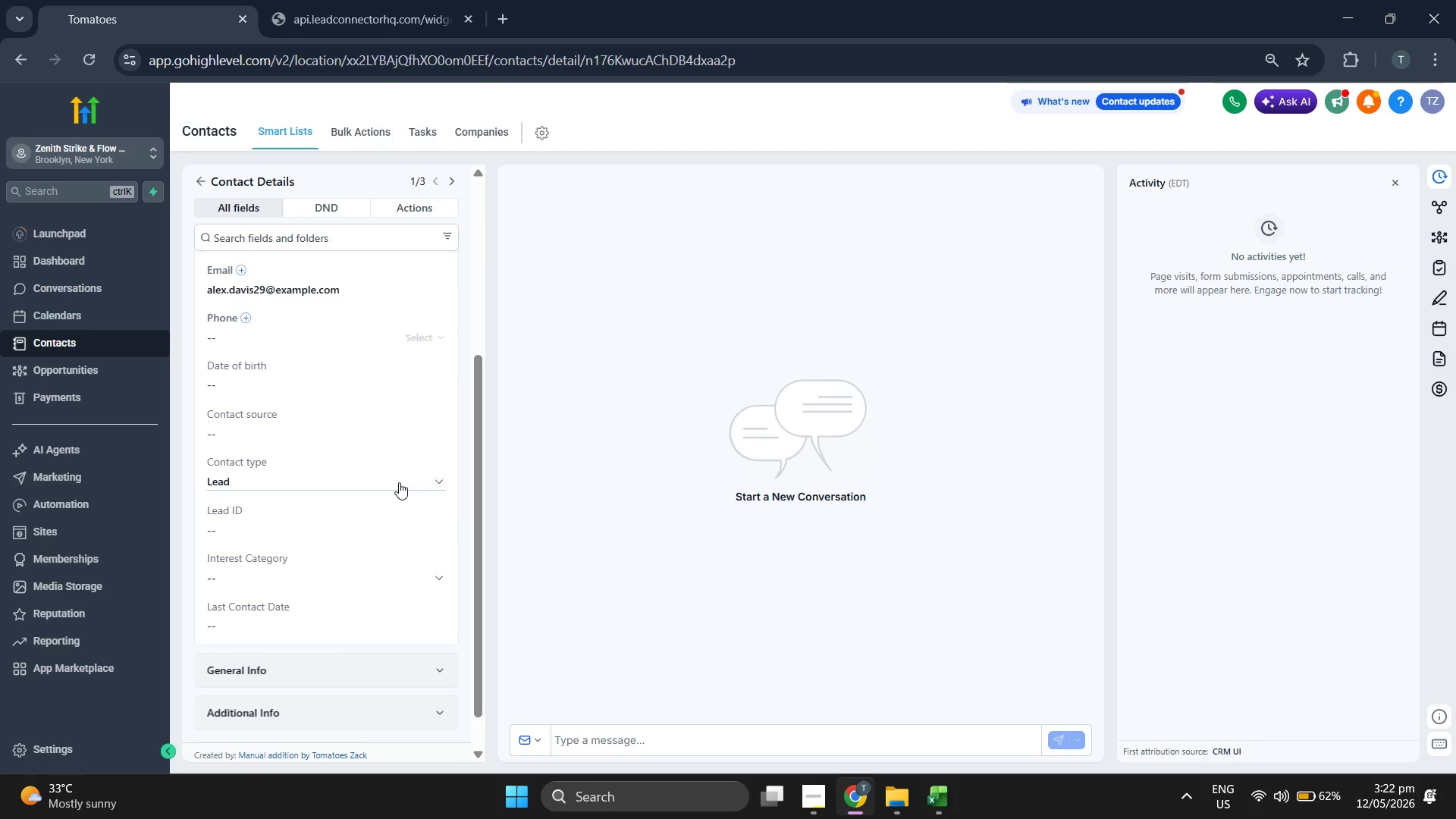 
scroll: coordinate [399, 482], scroll_direction: up, amount: 1.0
 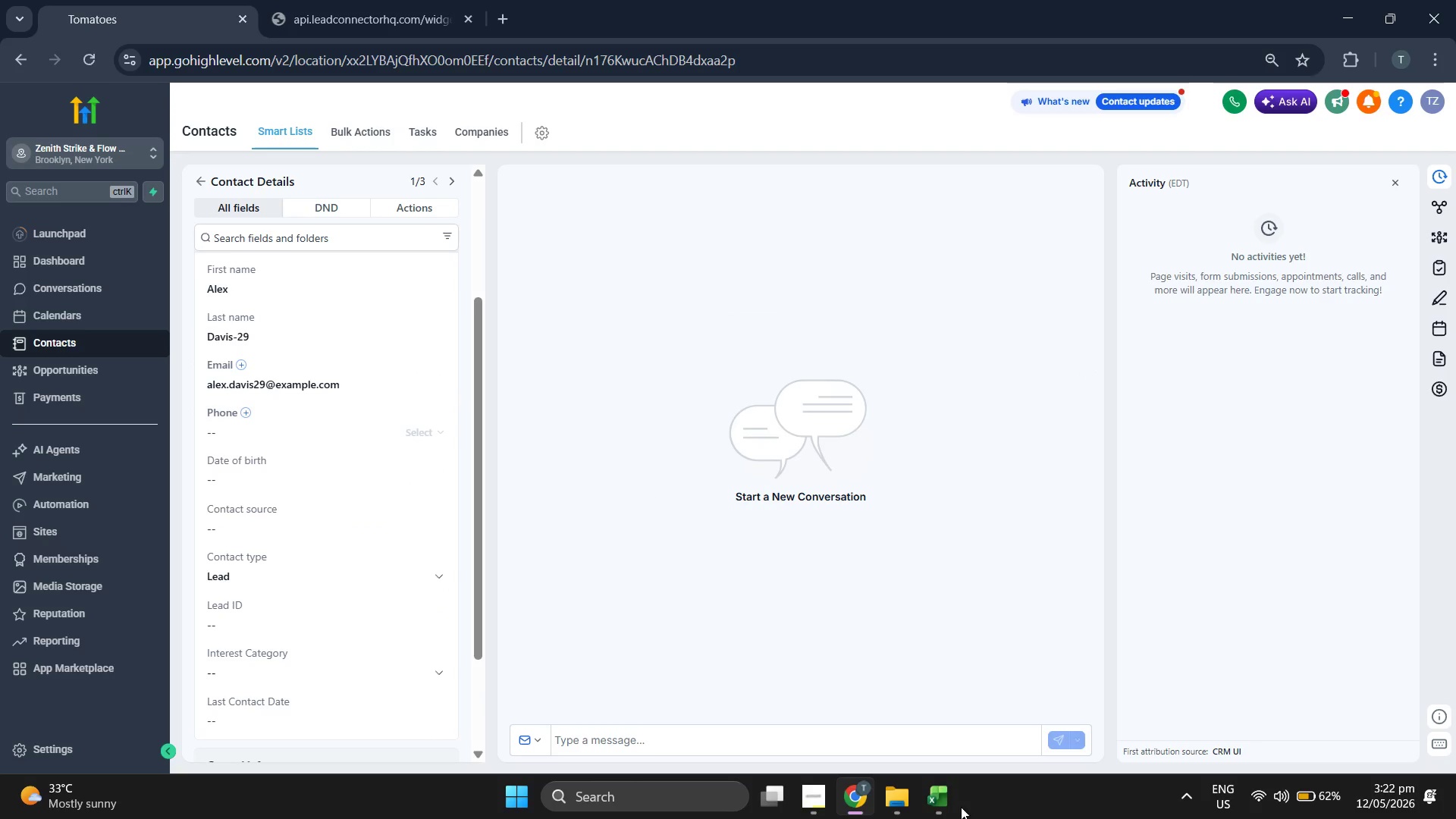 
left_click([951, 802])
 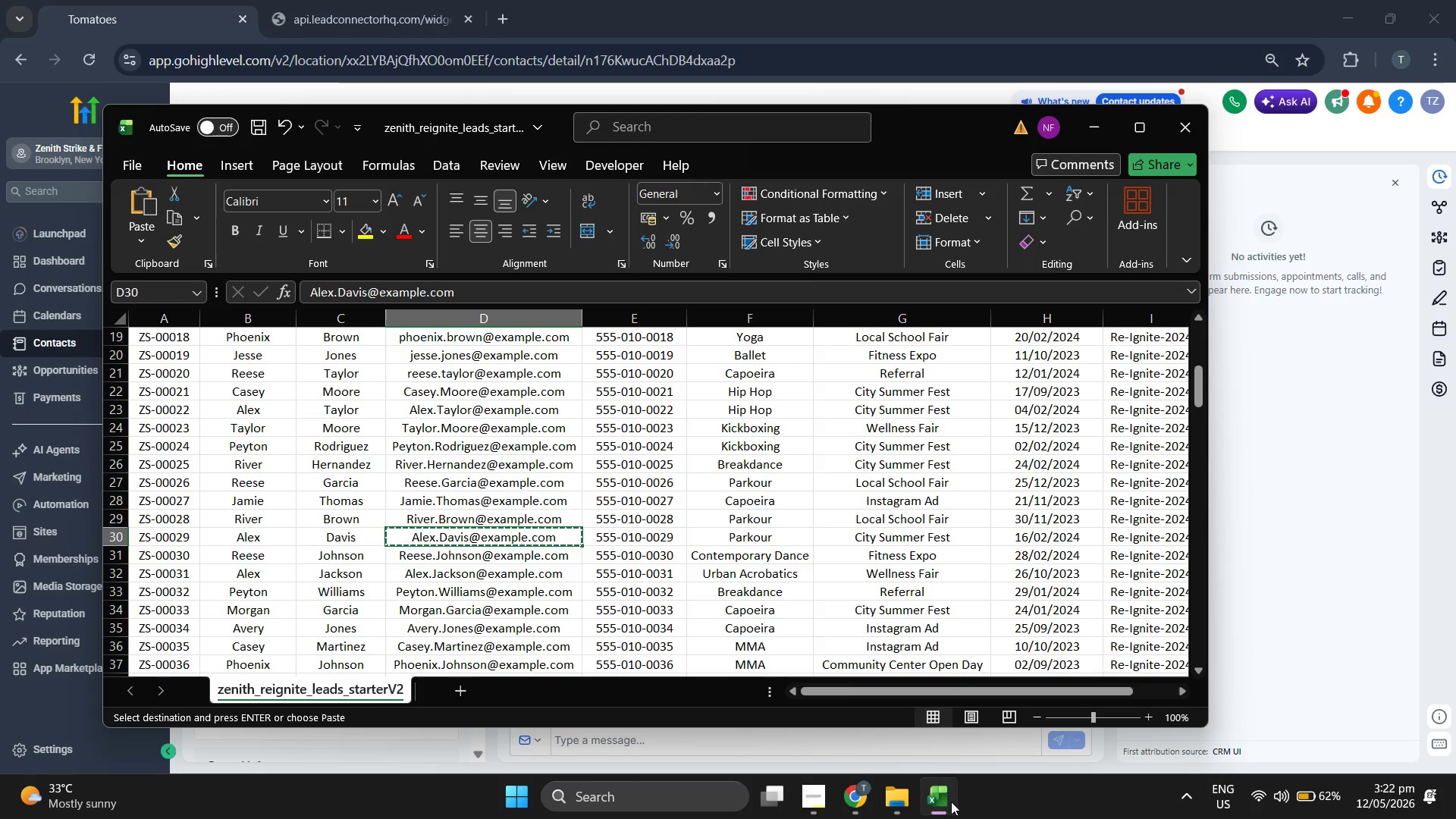 
key(ArrowRight)
 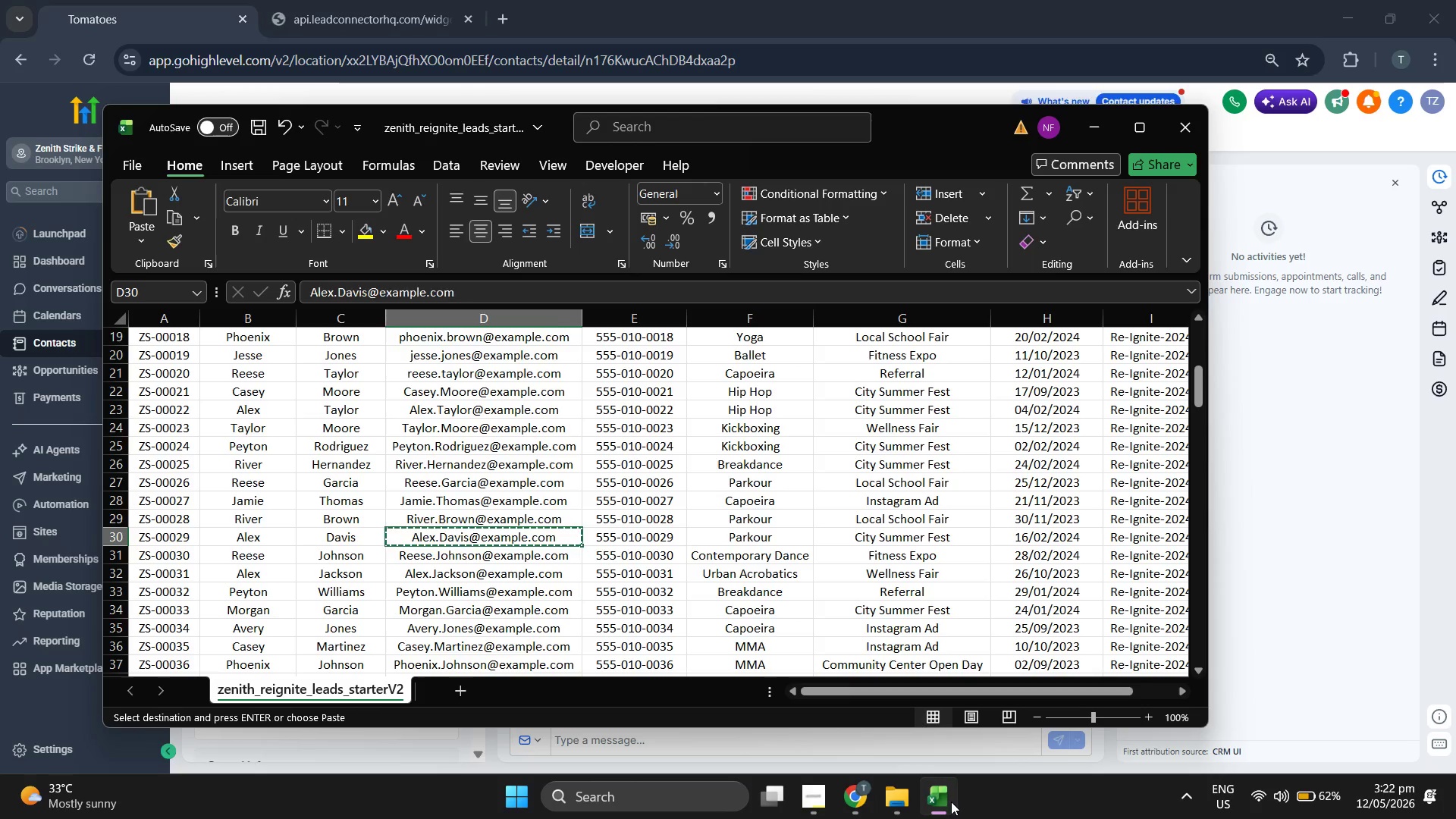 
key(Control+C)
 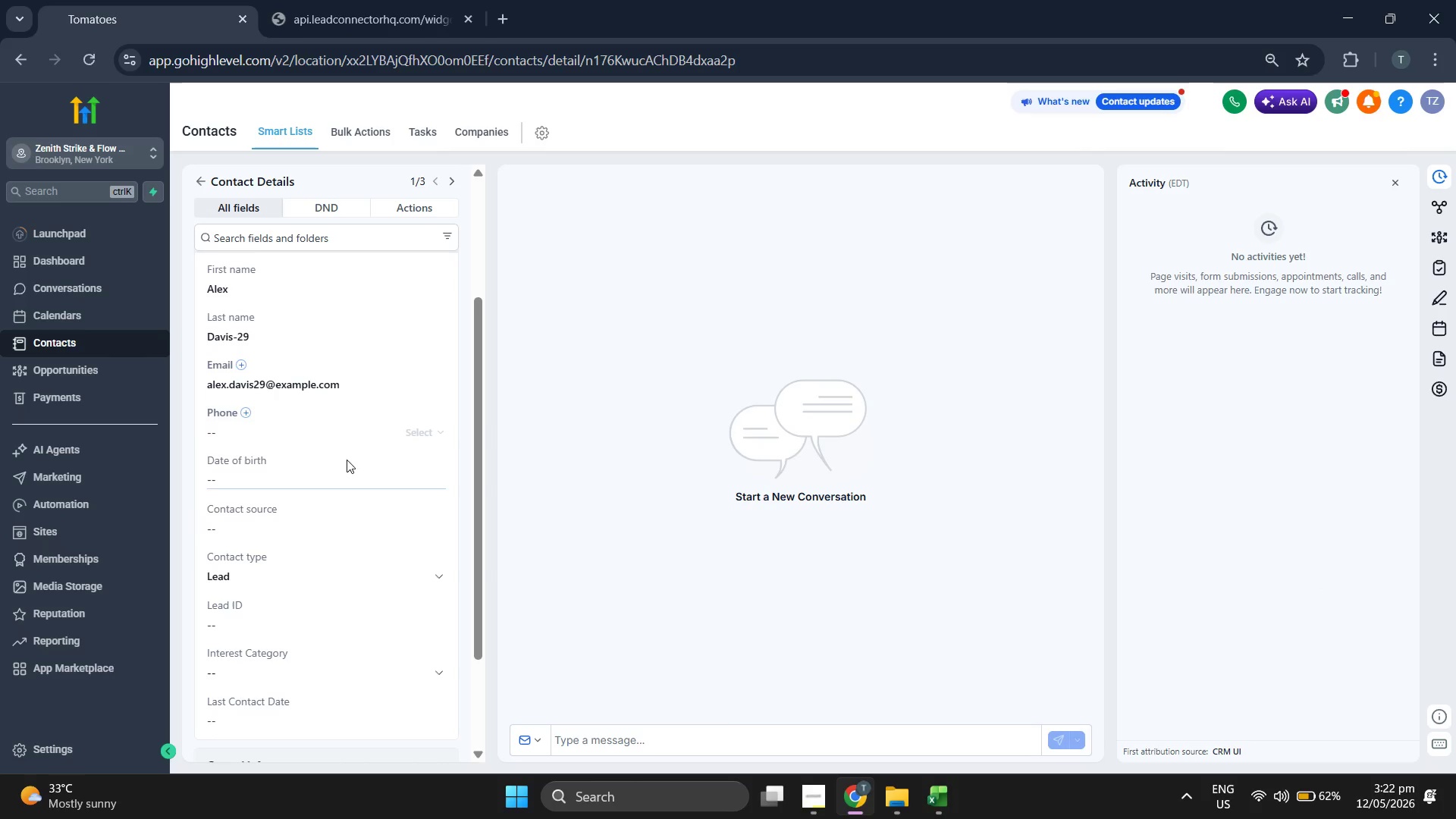 
left_click([292, 435])
 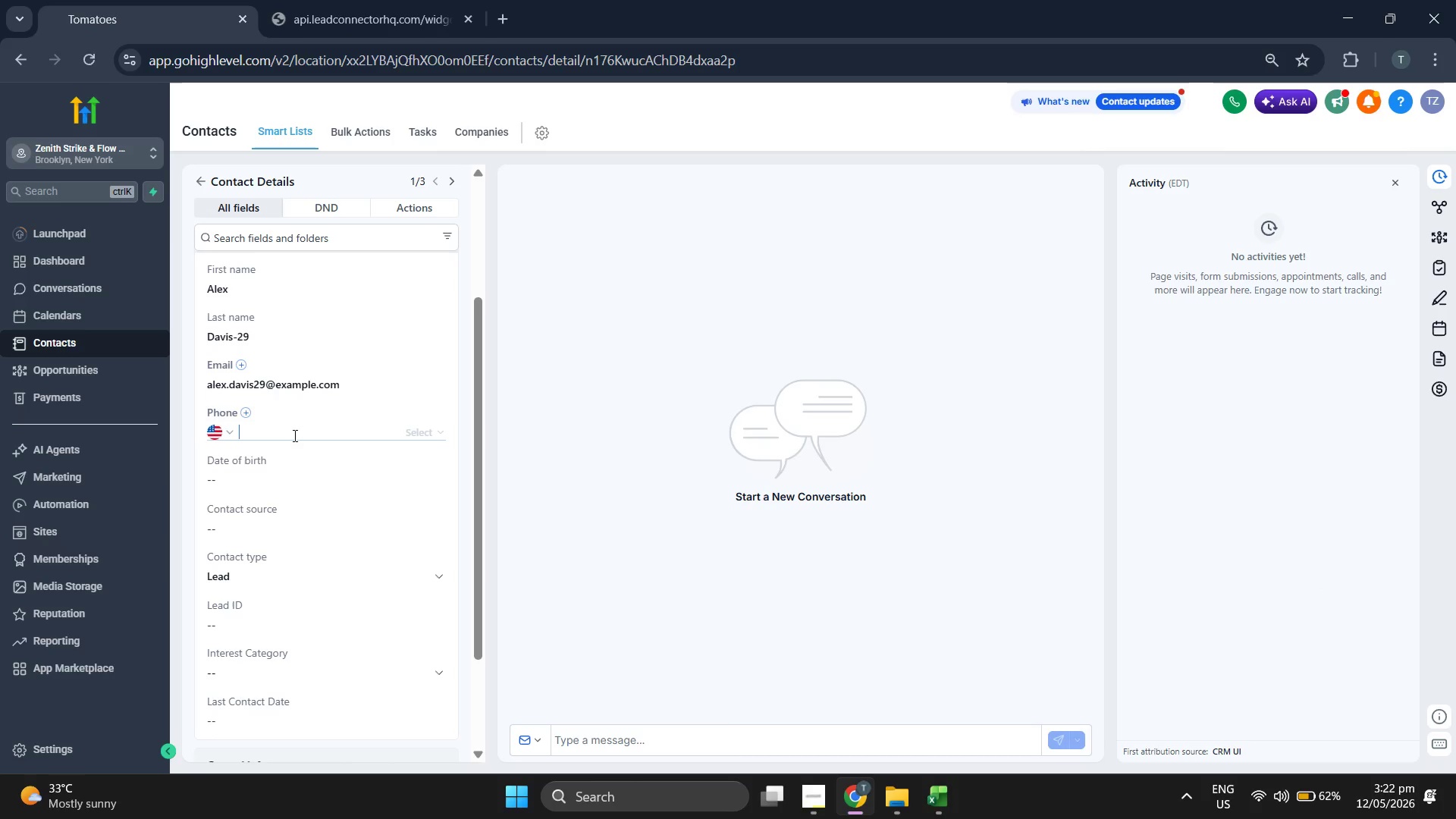 
key(Control+V)
 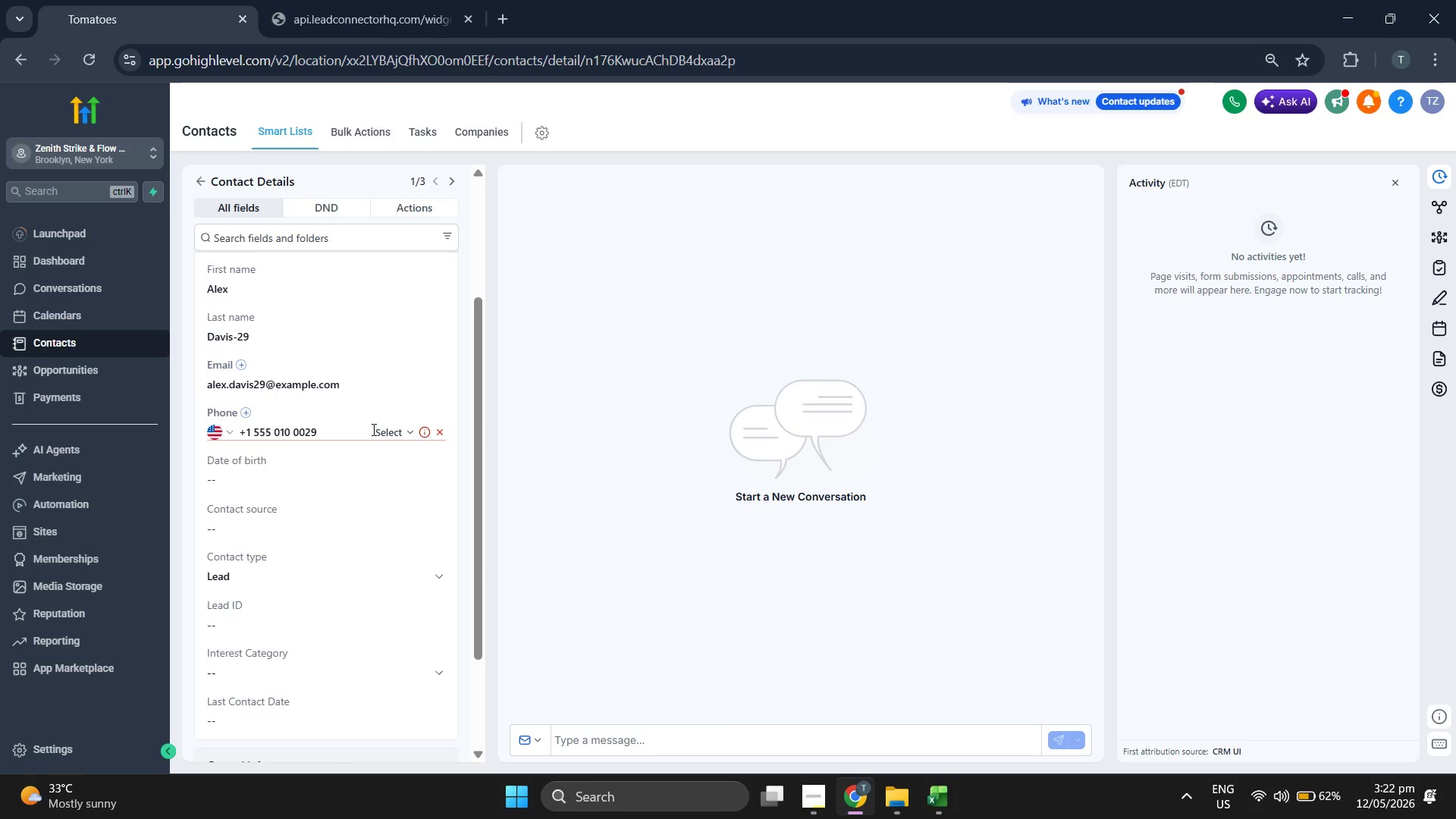 
double_click([381, 435])
 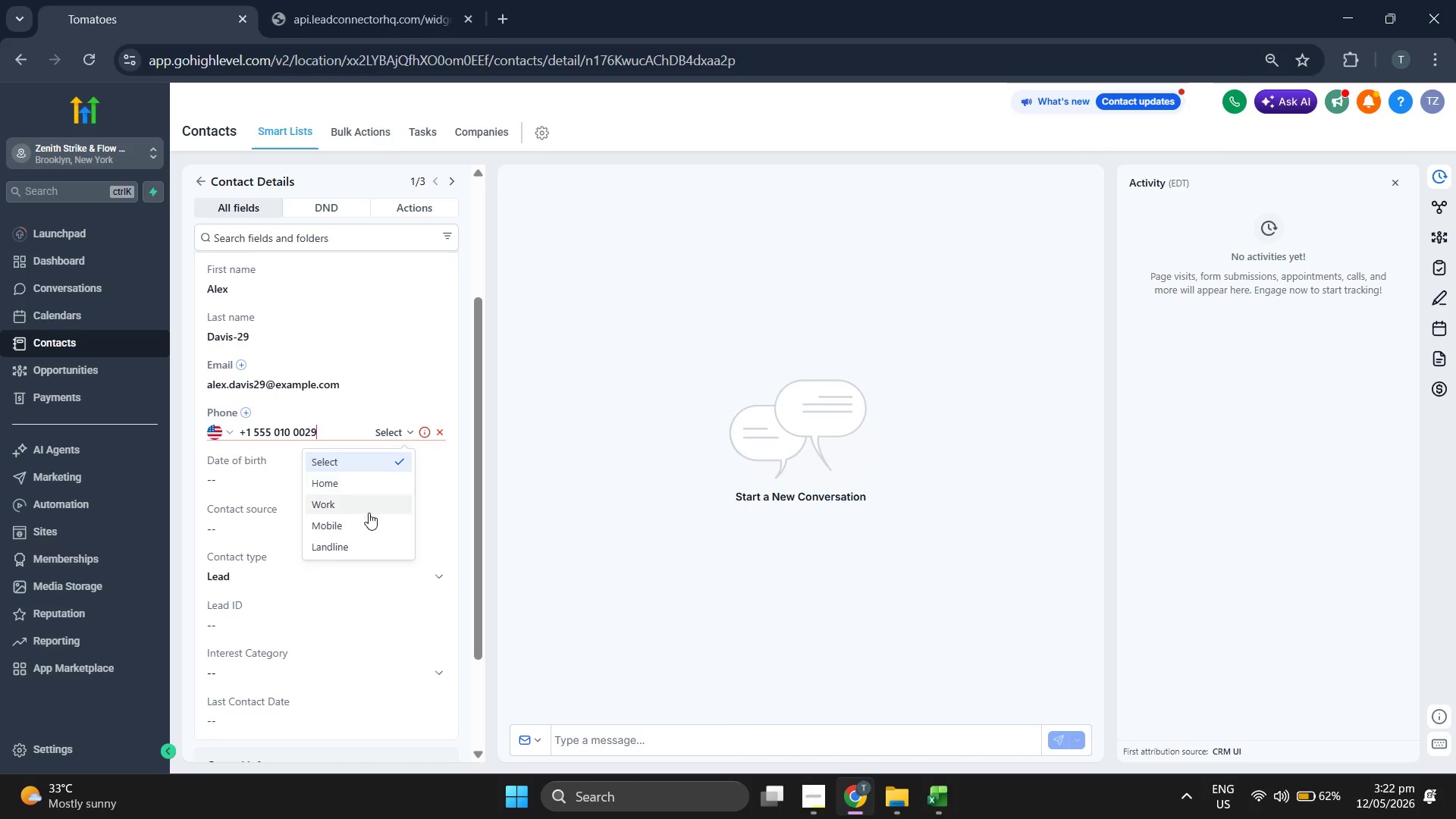 
left_click([367, 526])
 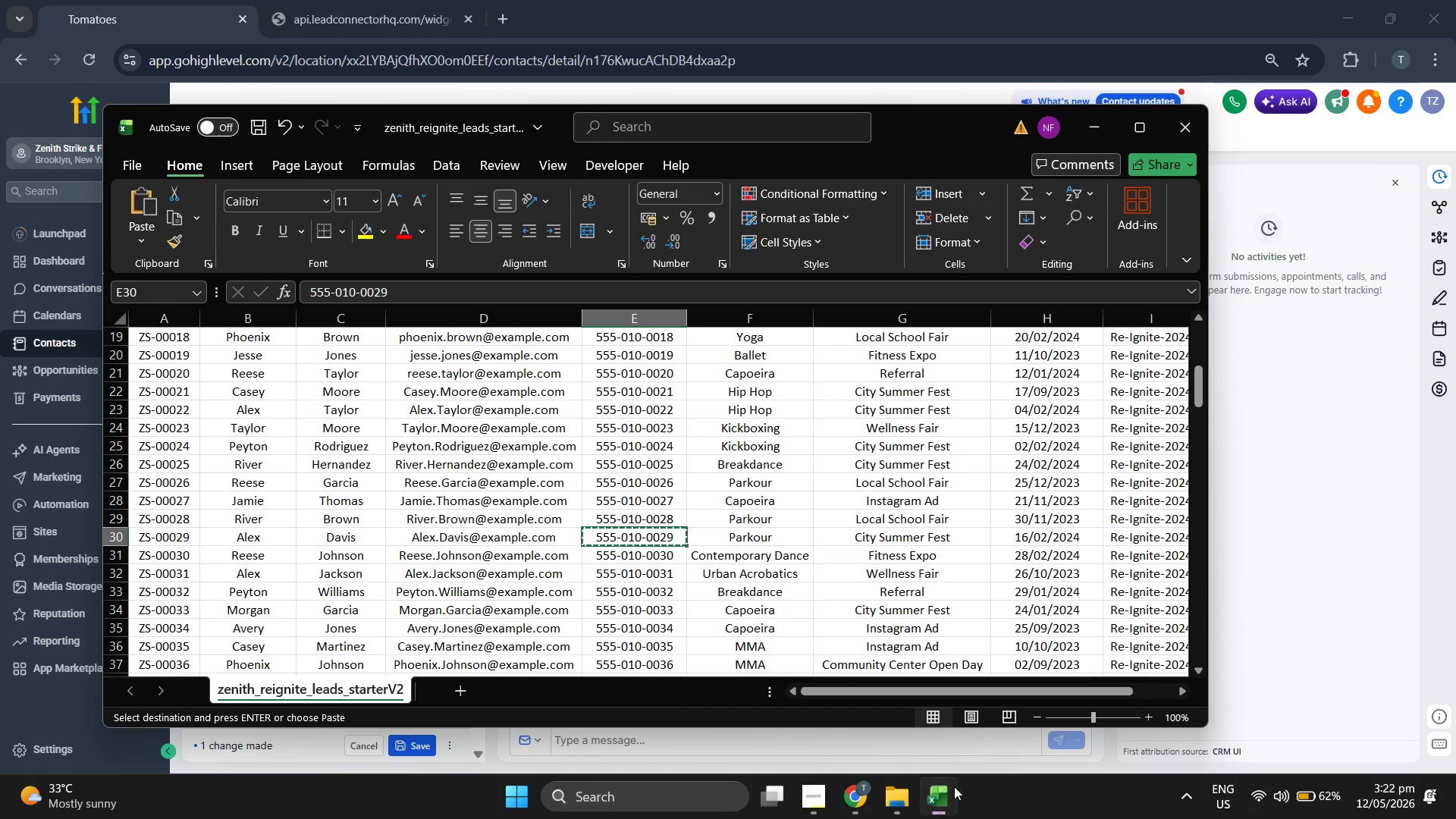 
key(ArrowLeft)
 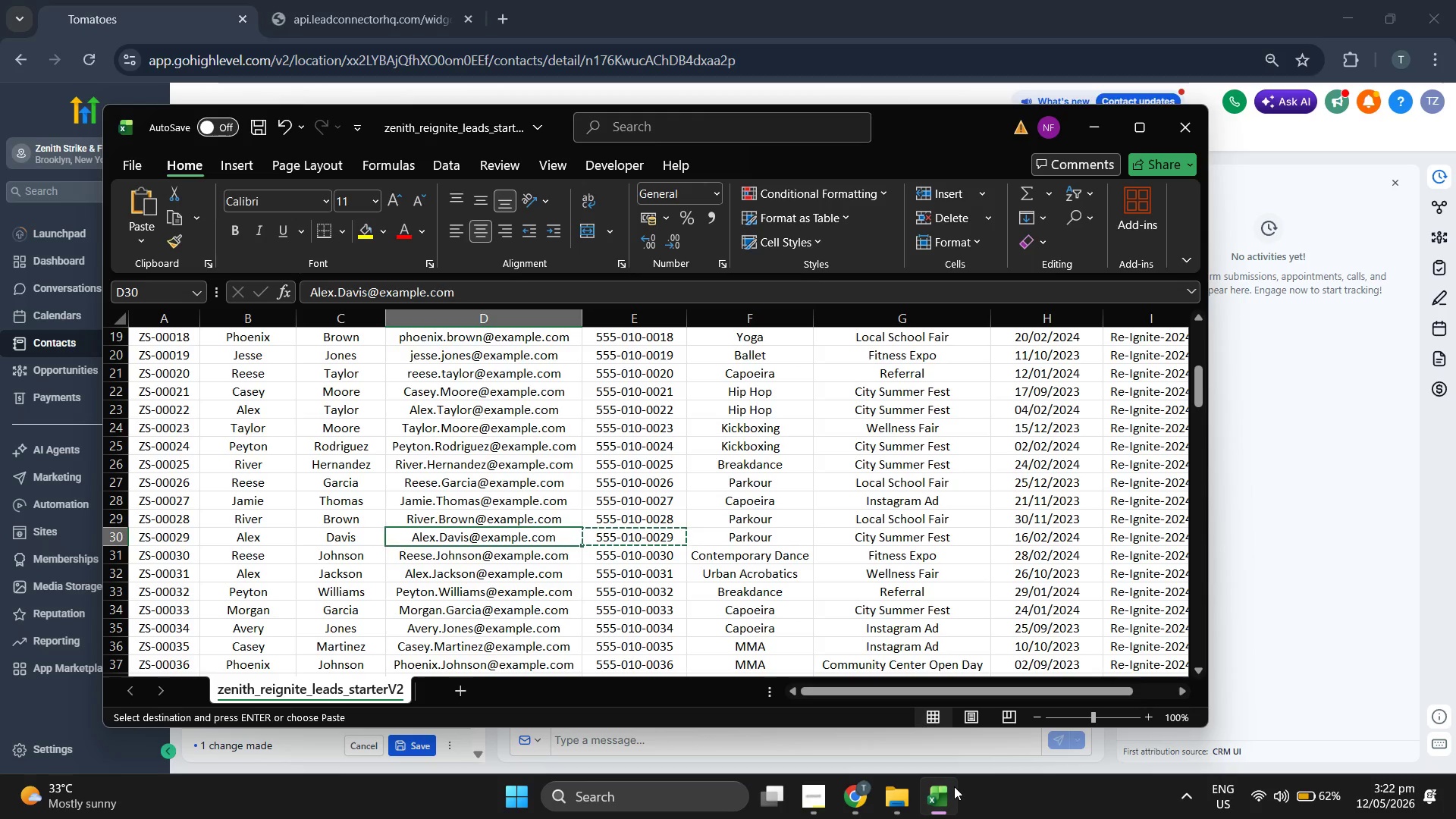 
key(ArrowLeft)
 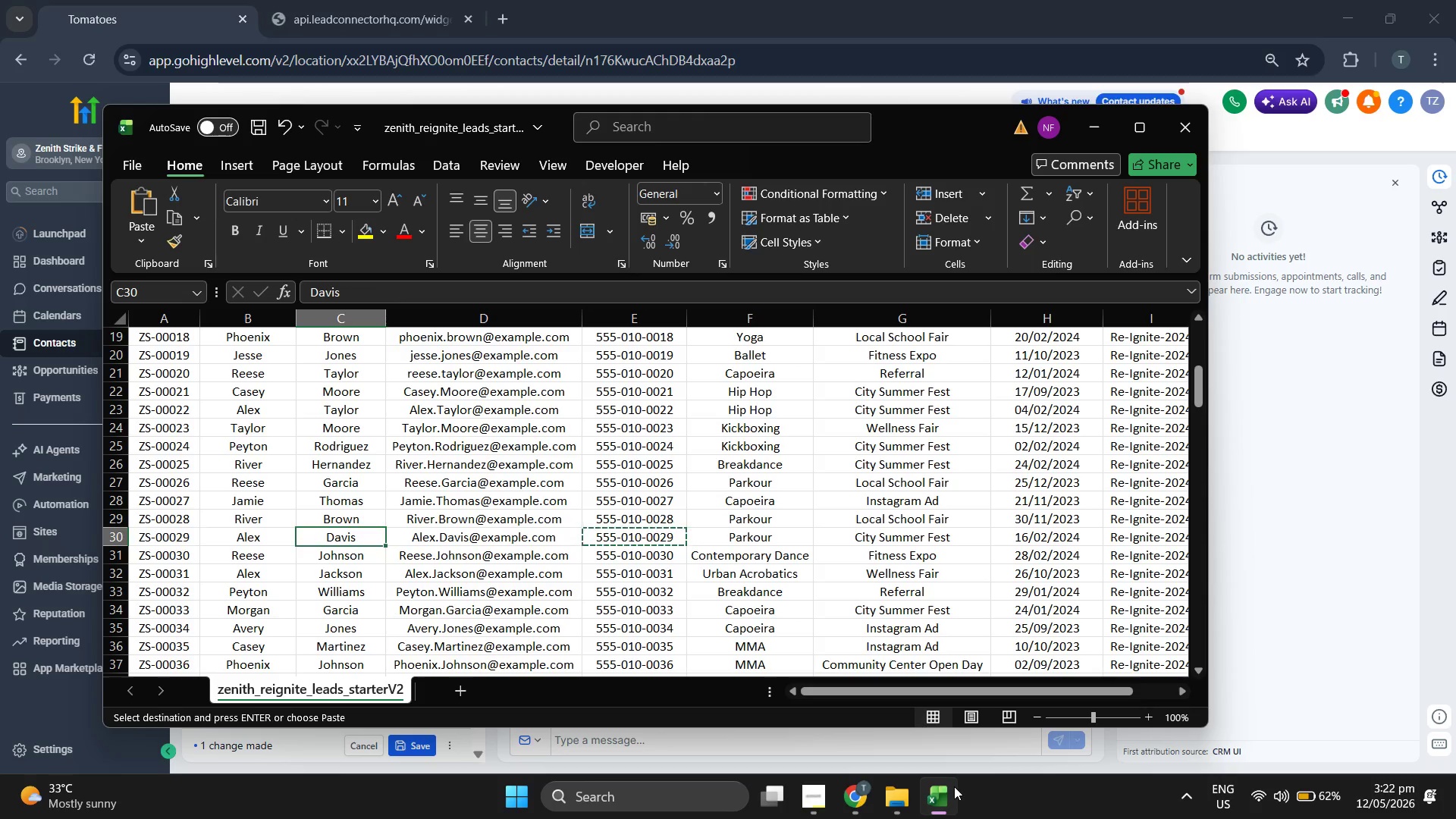 
key(ArrowLeft)
 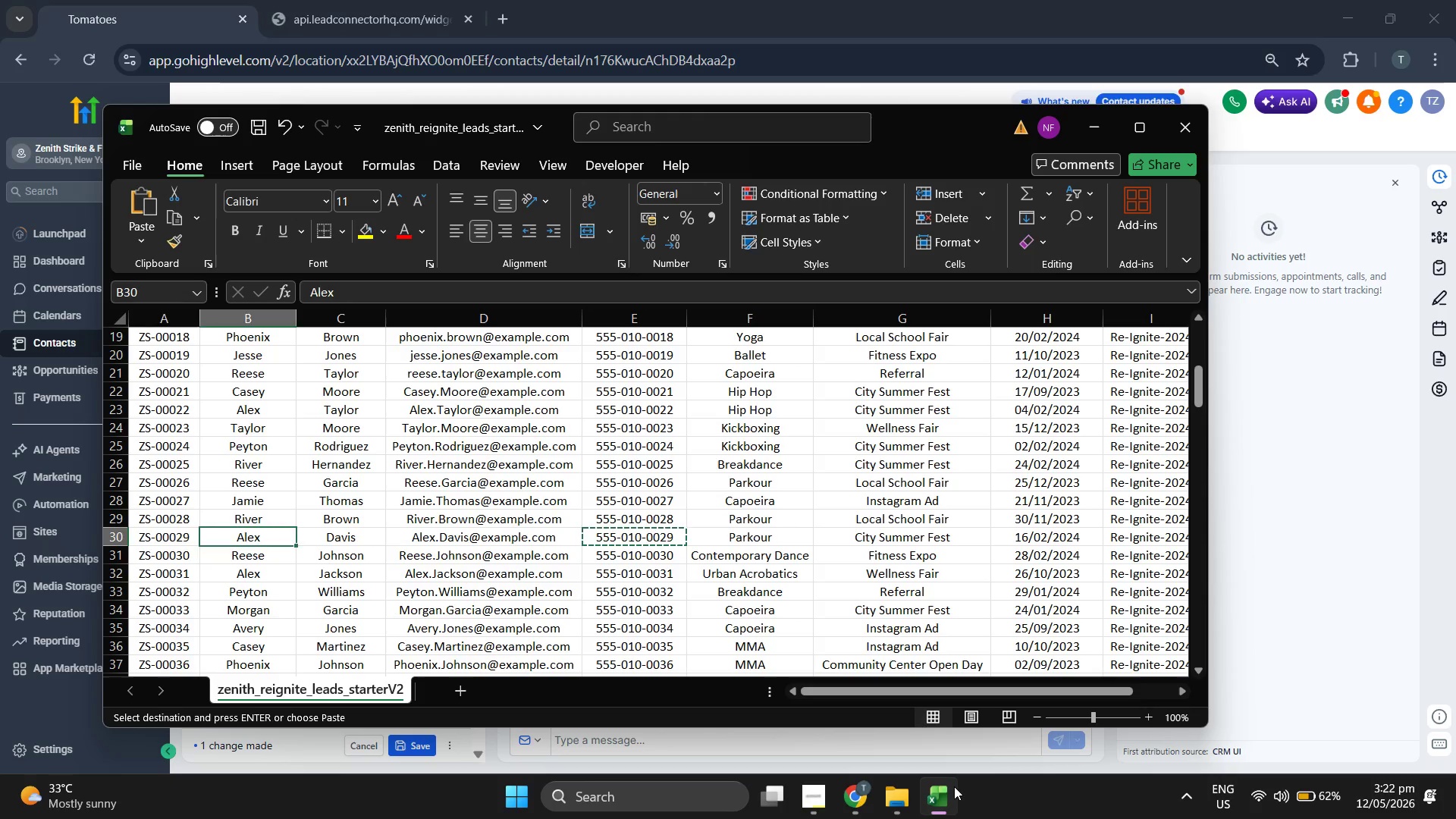 
key(ArrowLeft)
 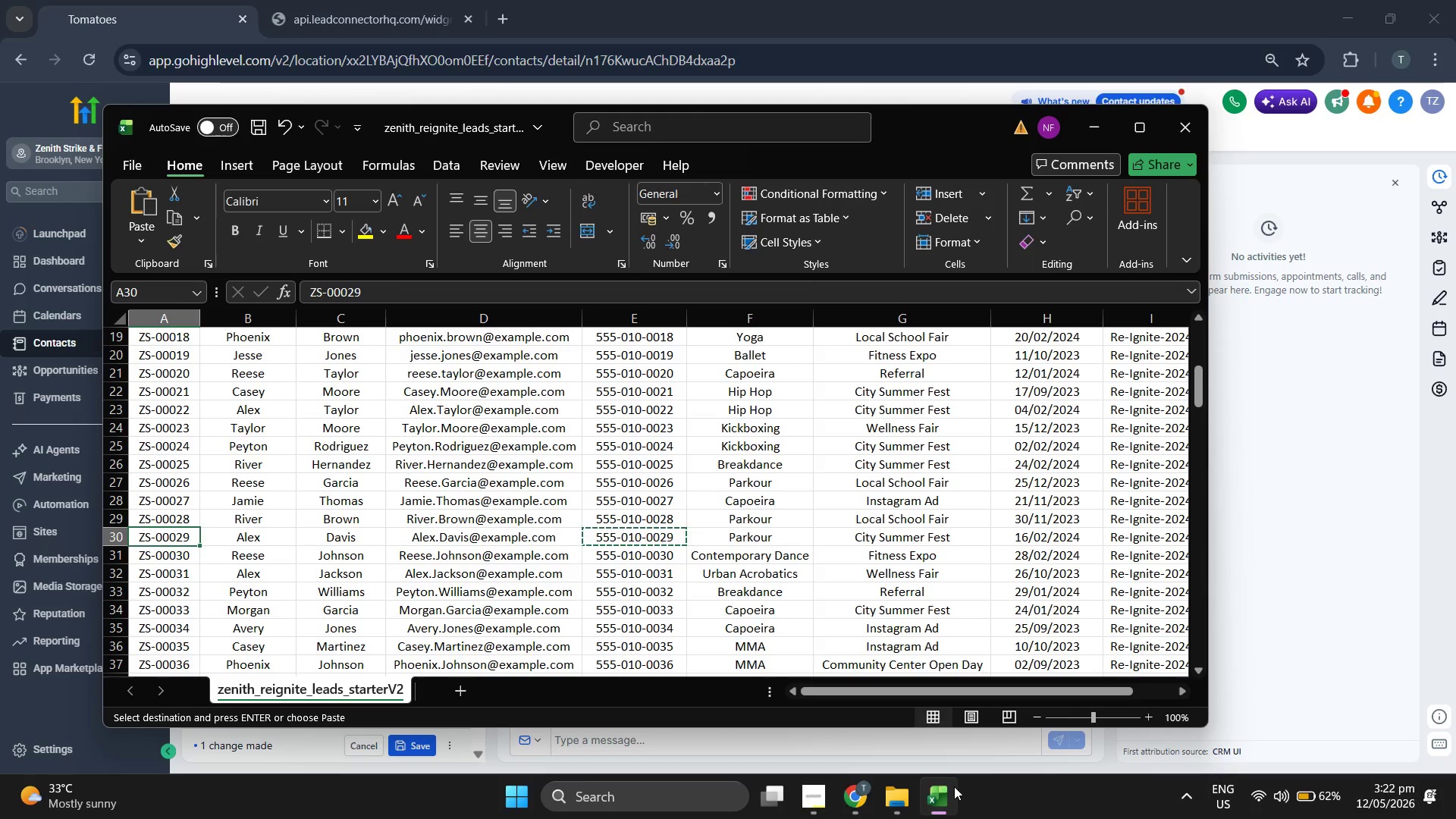 
key(Control+C)
 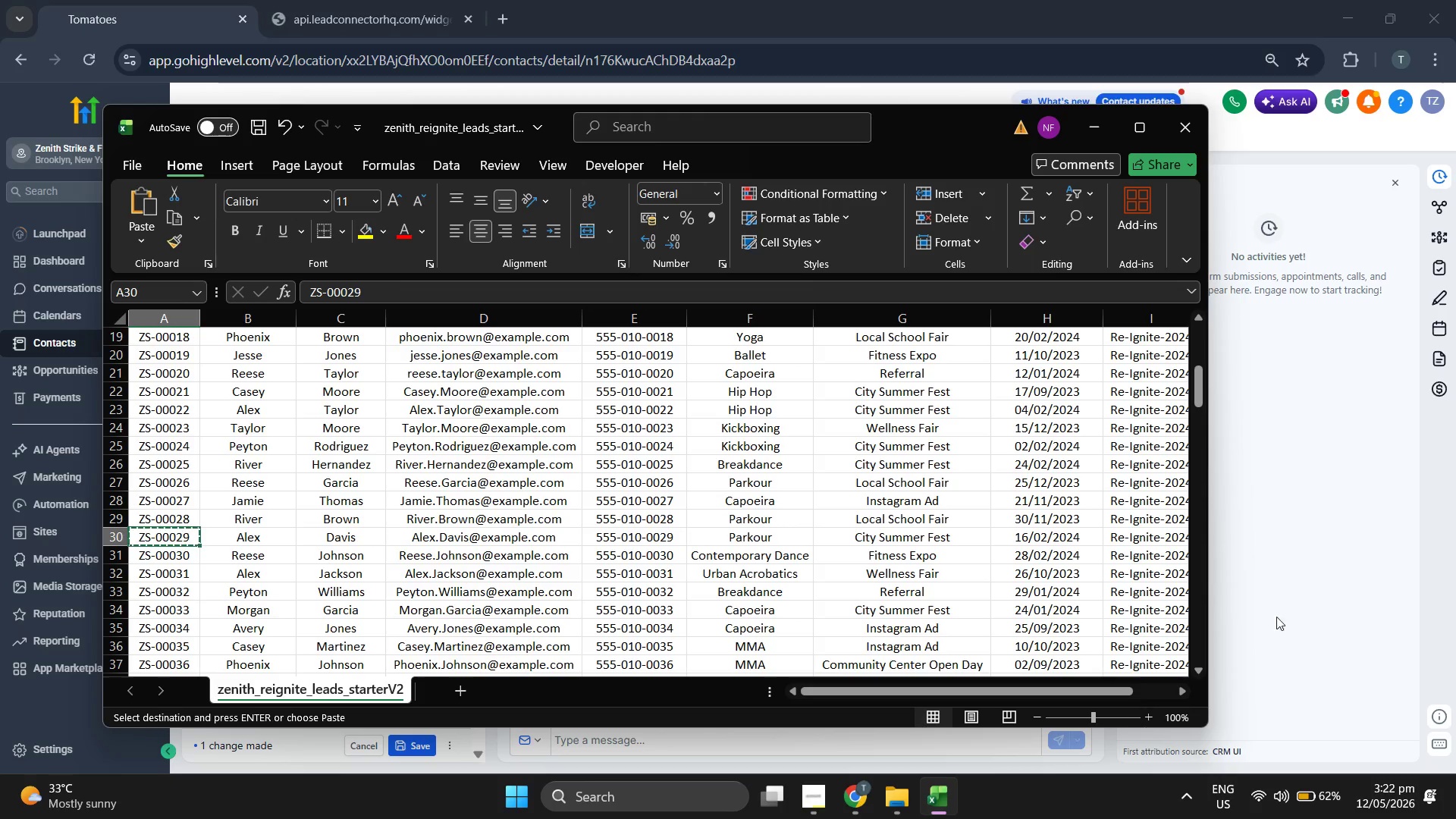 
left_click([1363, 561])
 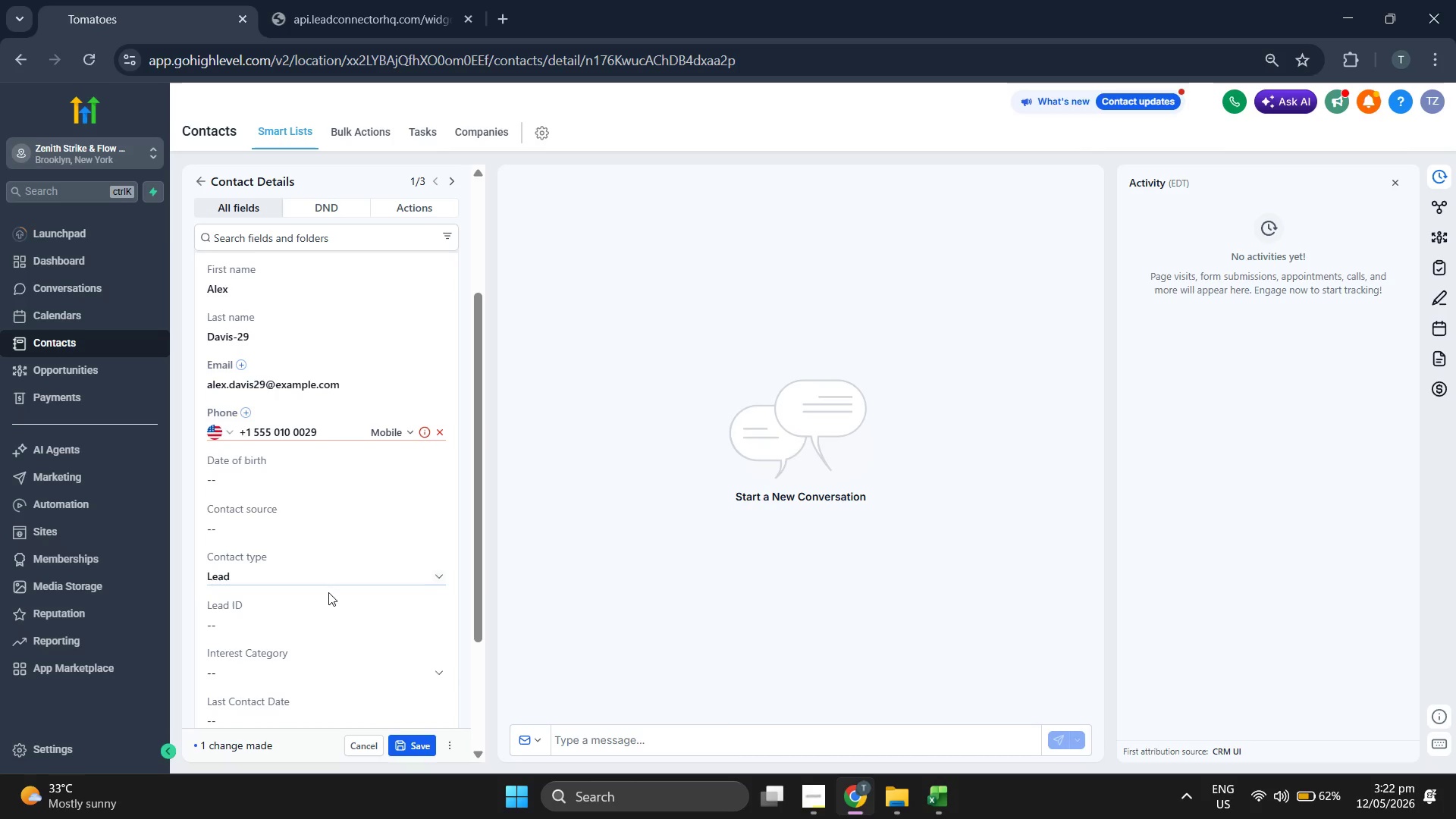 
left_click([322, 620])
 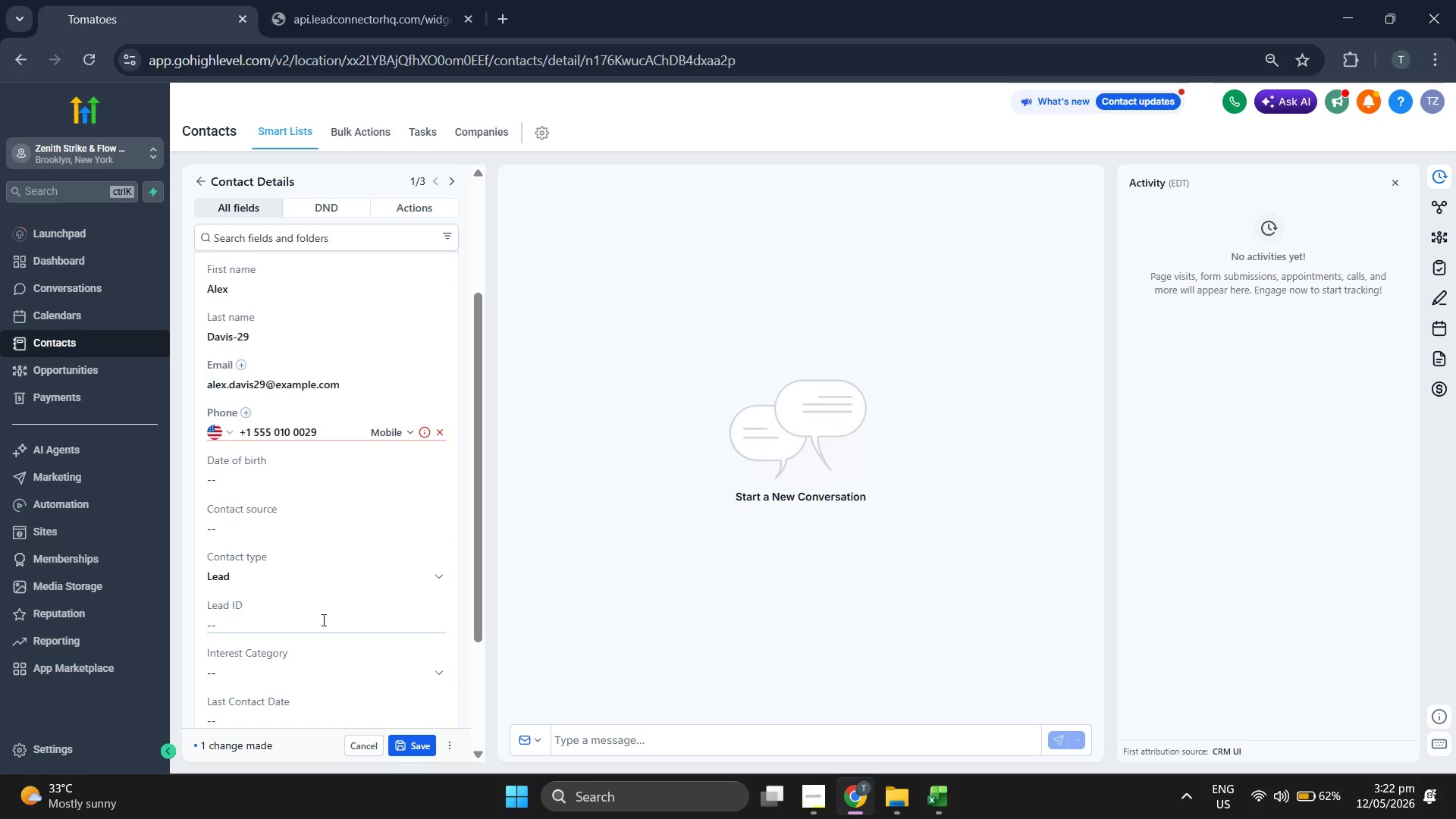 
key(Control+ControlLeft)
 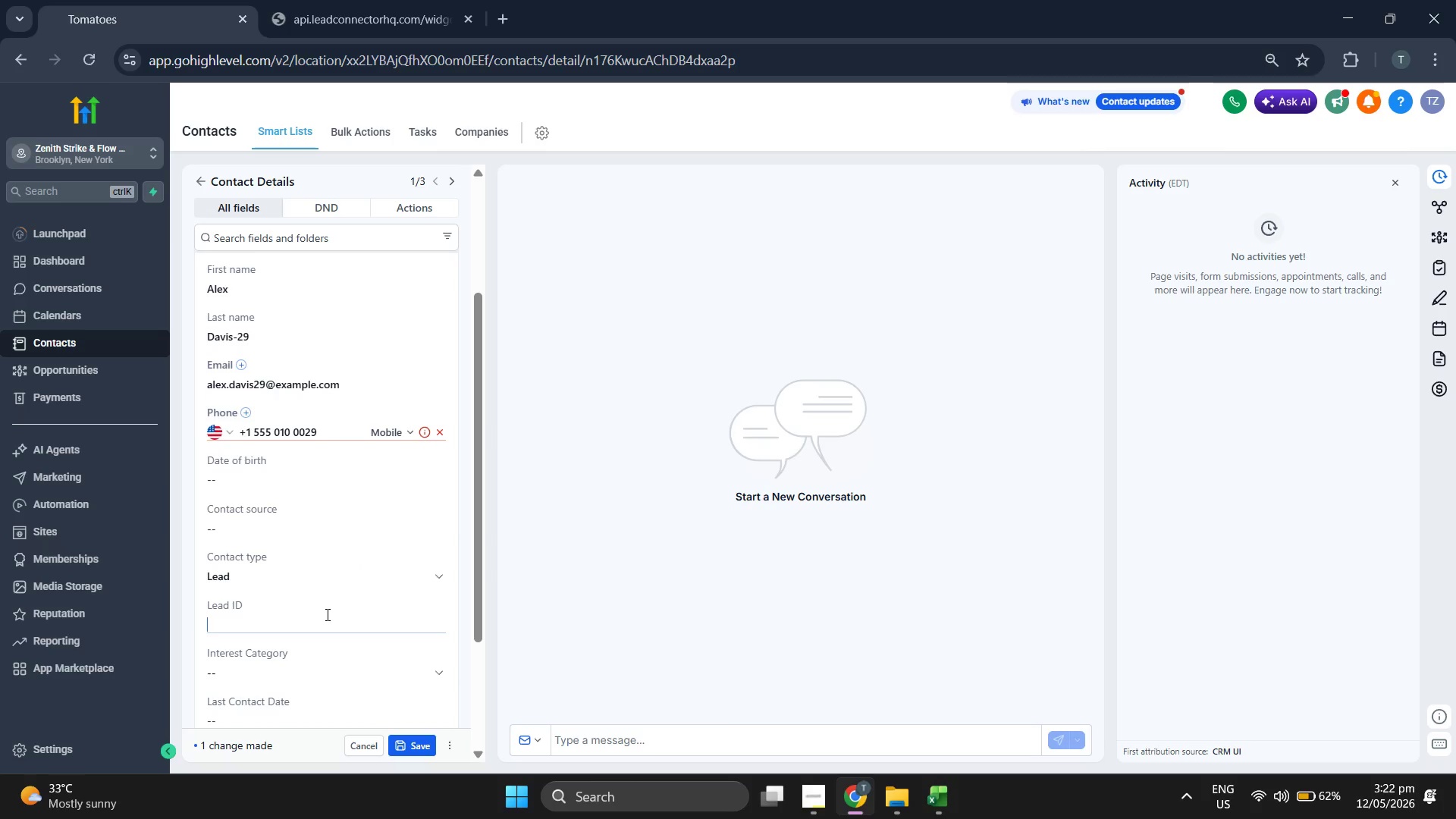 
key(Control+V)
 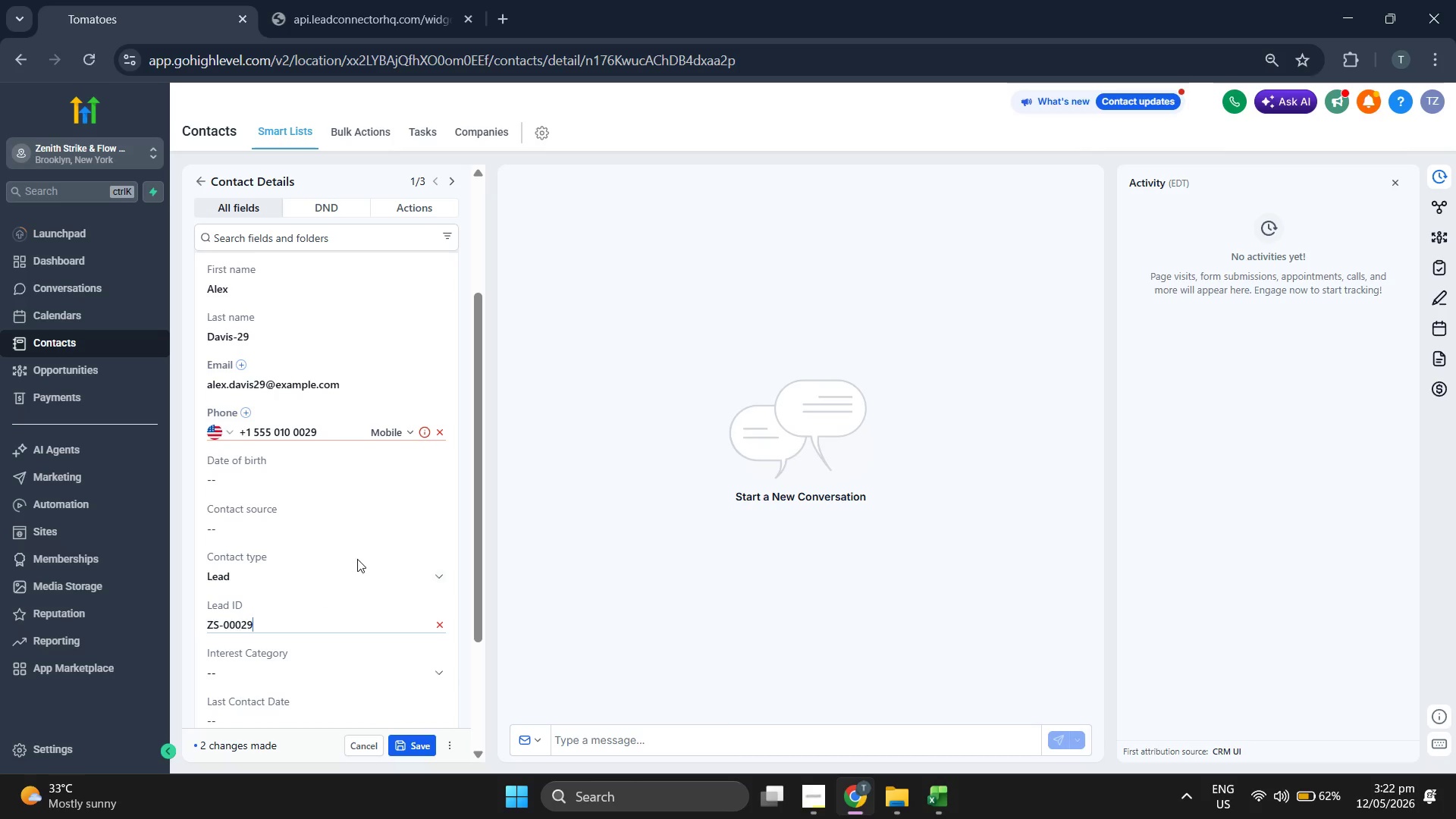 
scroll: coordinate [357, 559], scroll_direction: down, amount: 1.0
 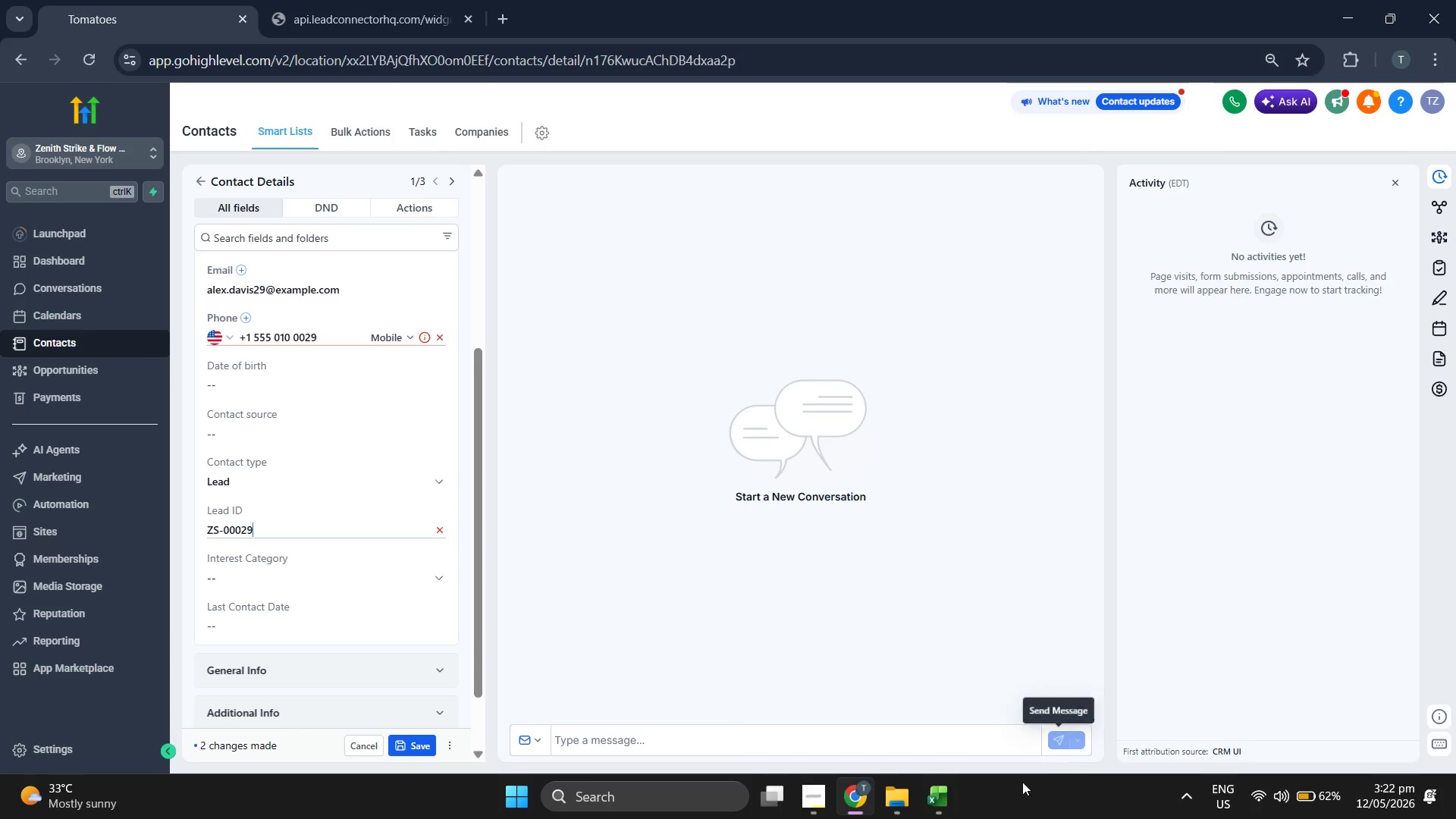 
left_click([945, 798])
 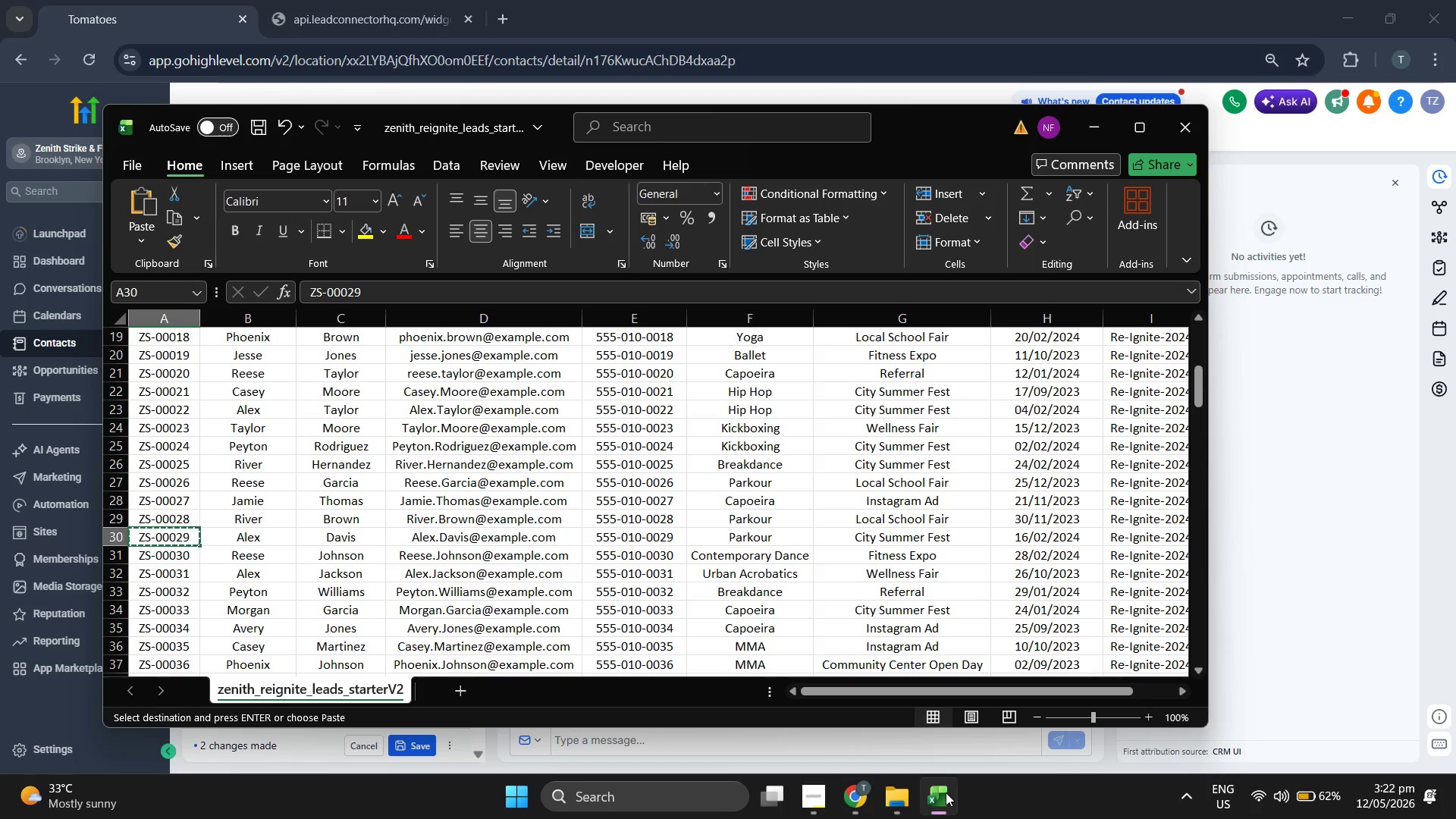 
key(ArrowRight)
 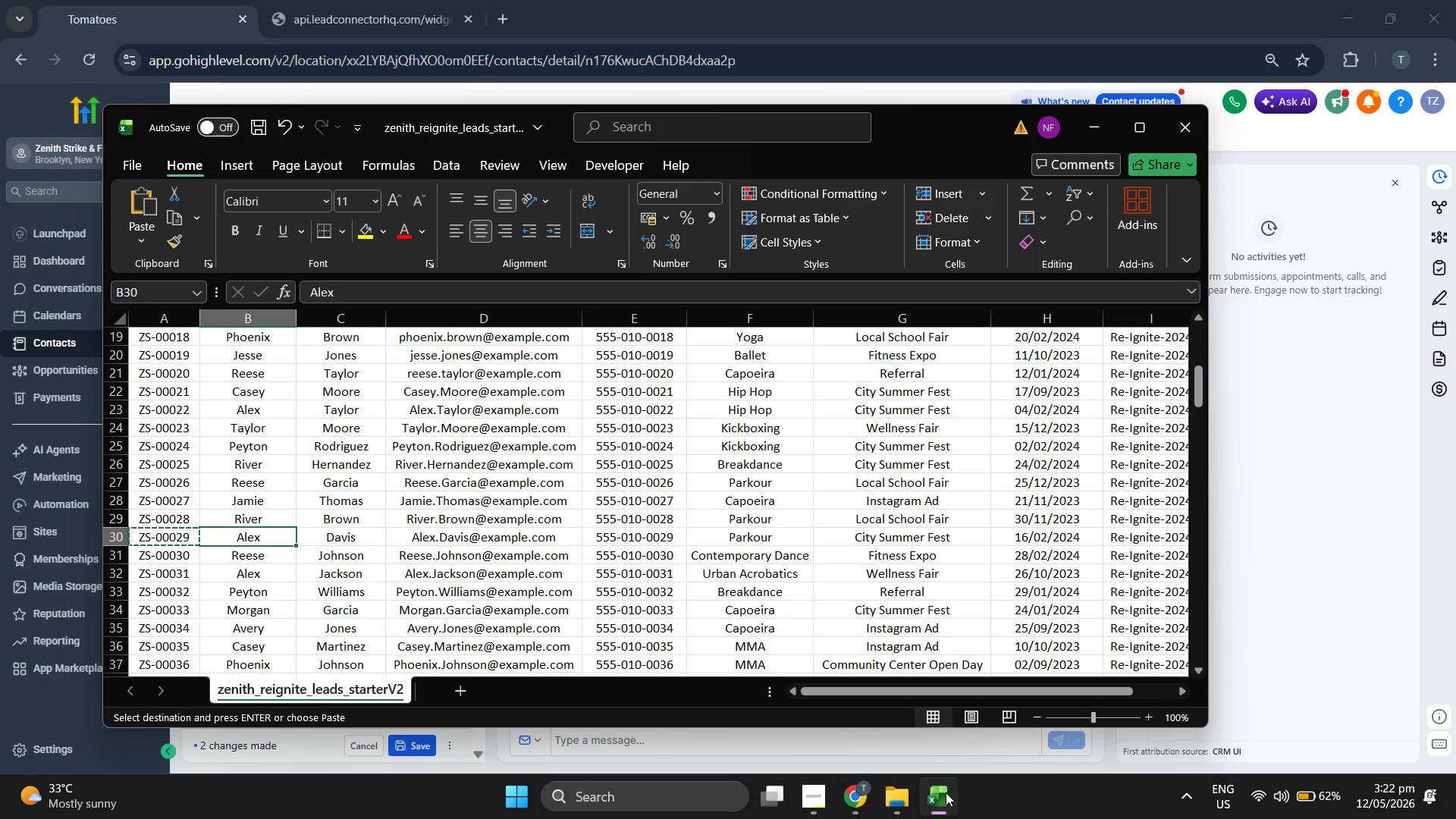 
key(ArrowRight)
 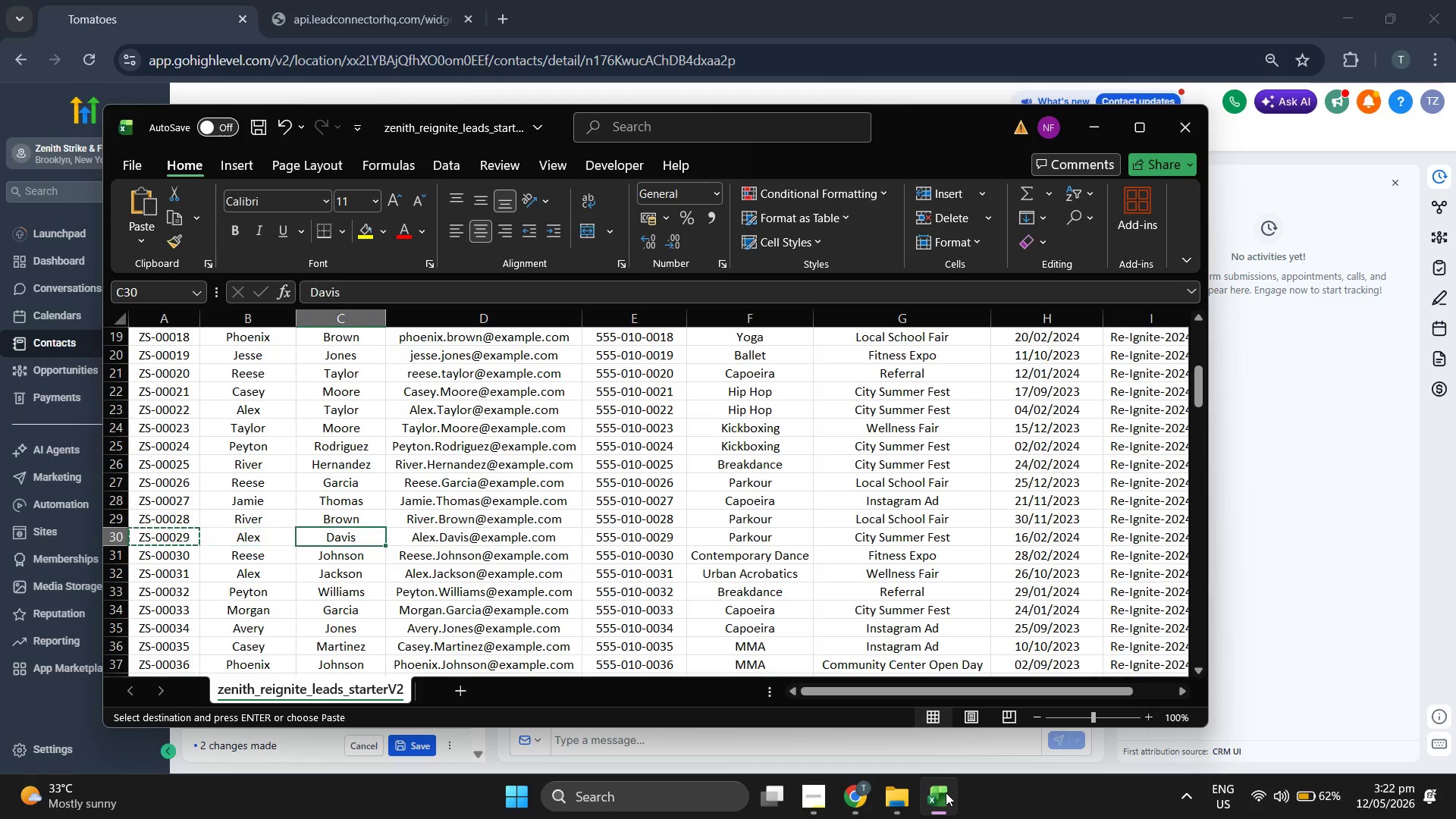 
key(ArrowRight)
 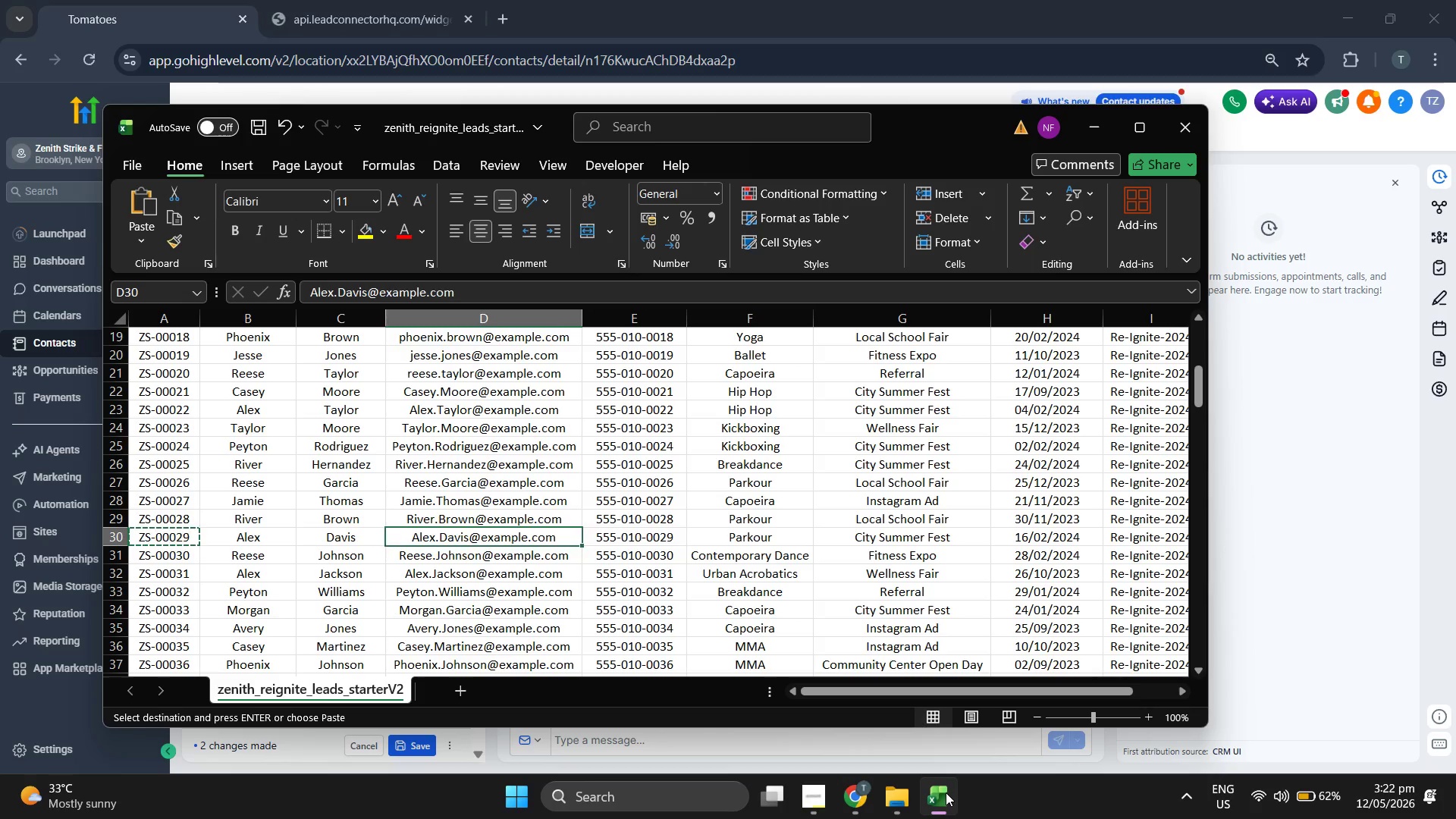 
key(ArrowRight)
 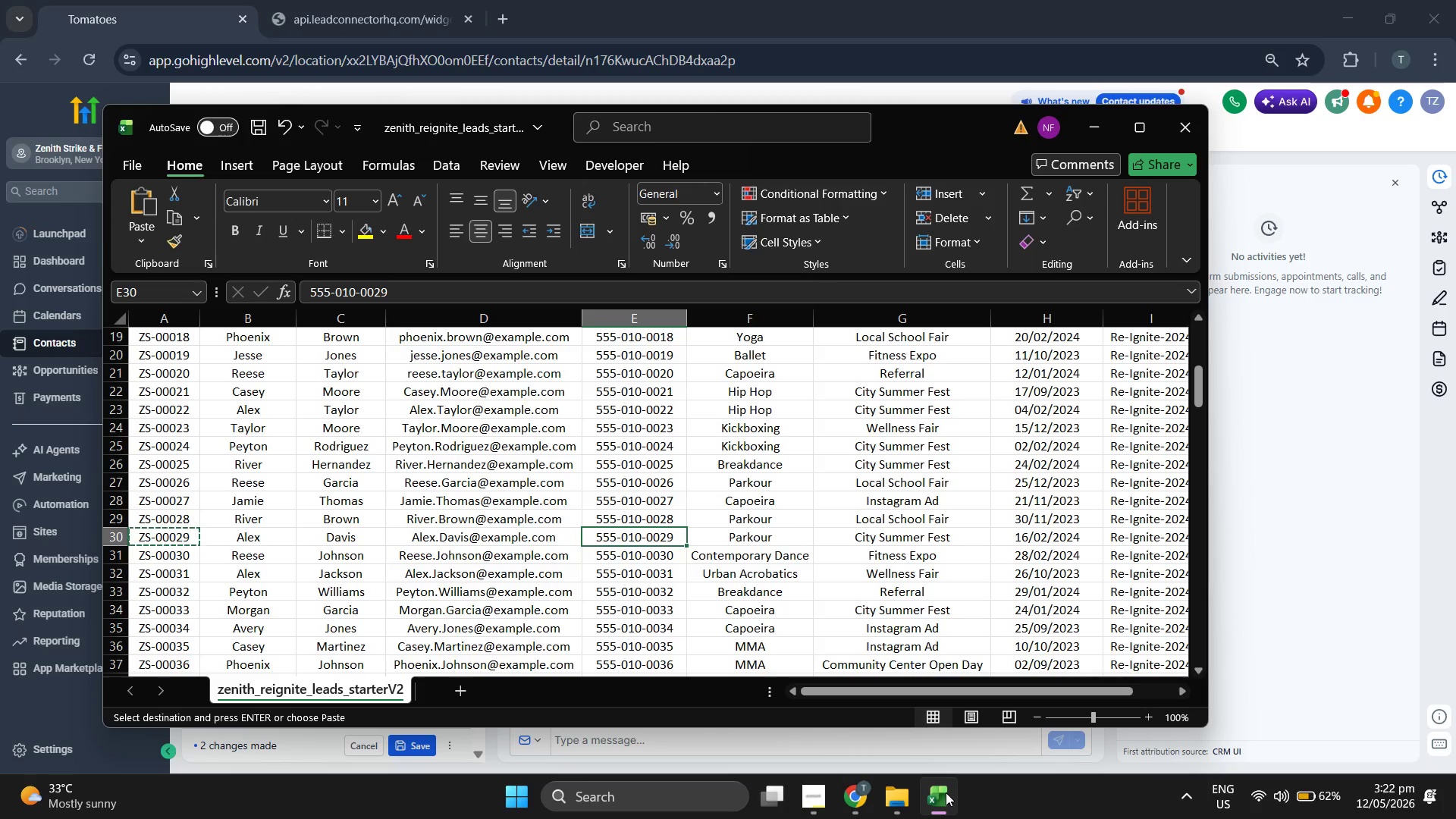 
key(ArrowRight)
 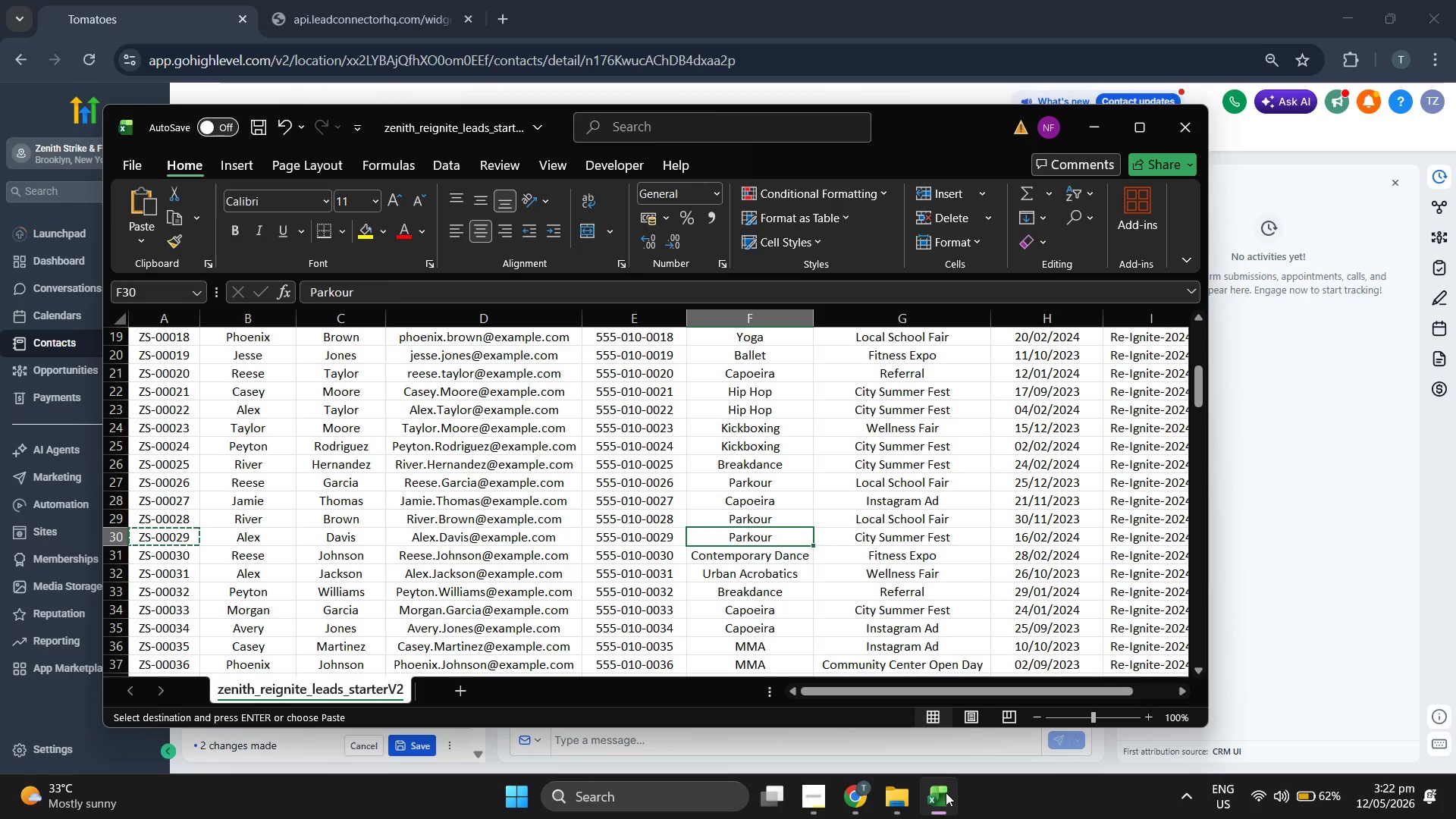 
key(ArrowRight)
 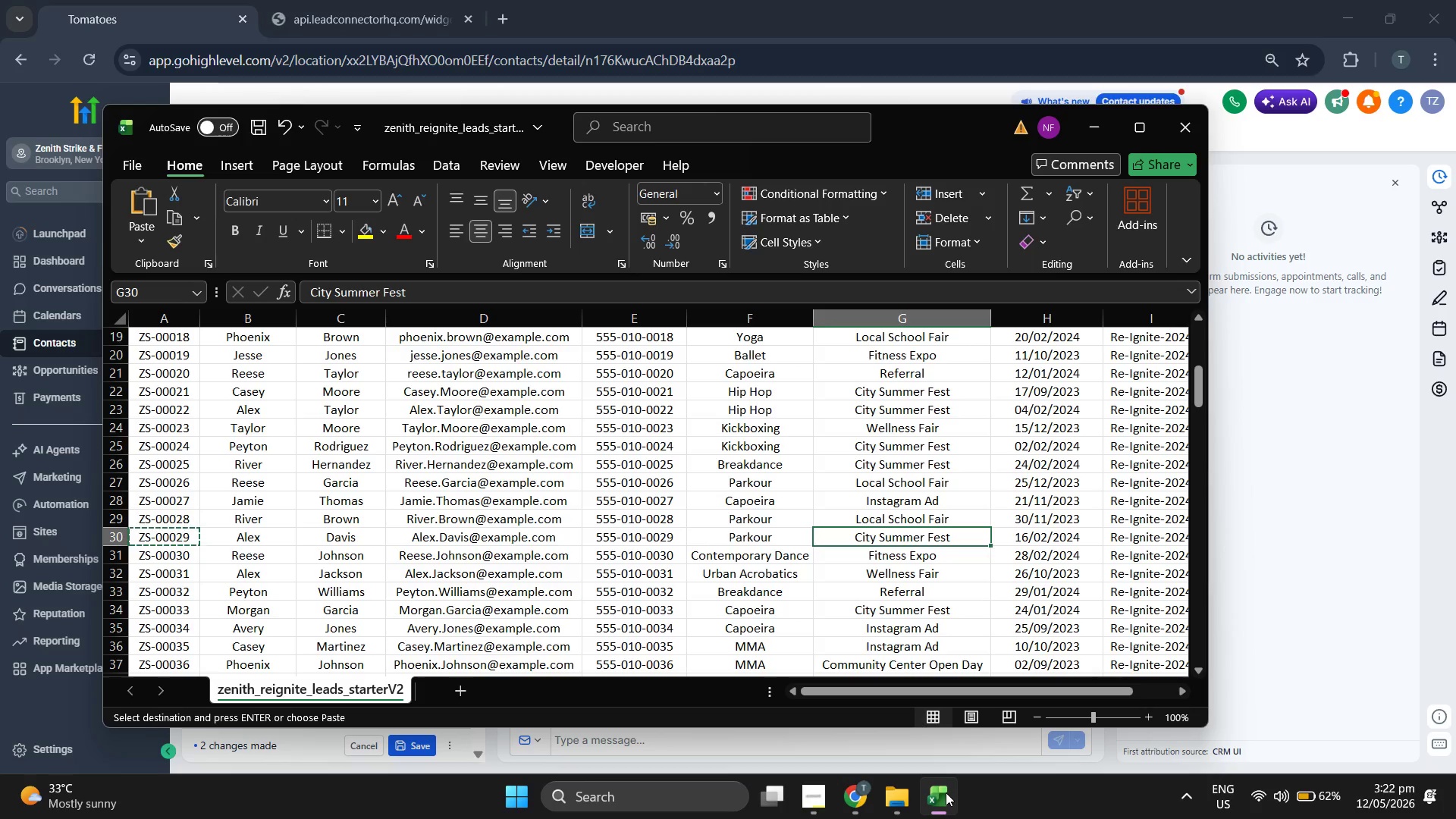 
key(Control+ControlLeft)
 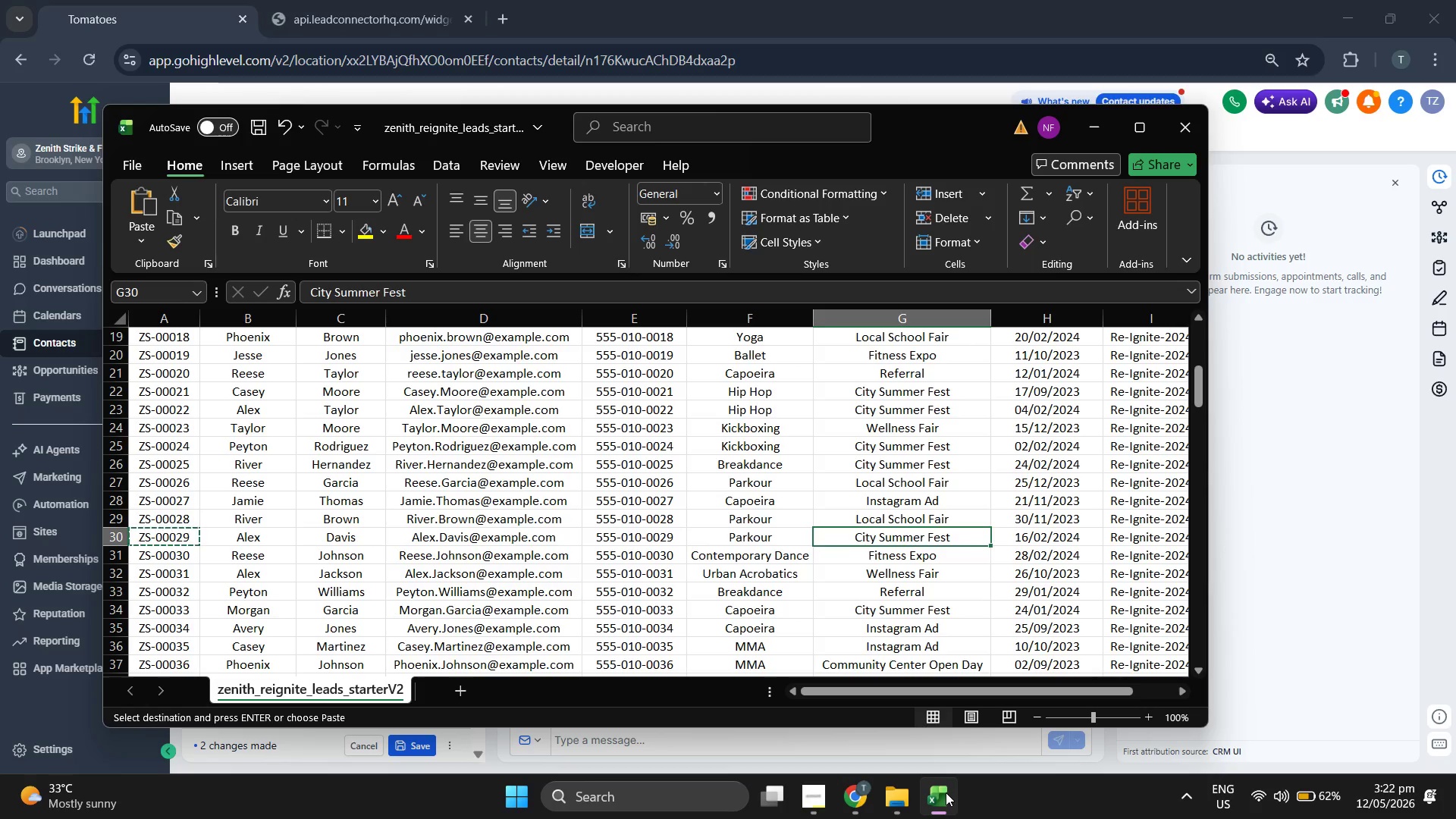 
key(Control+C)
 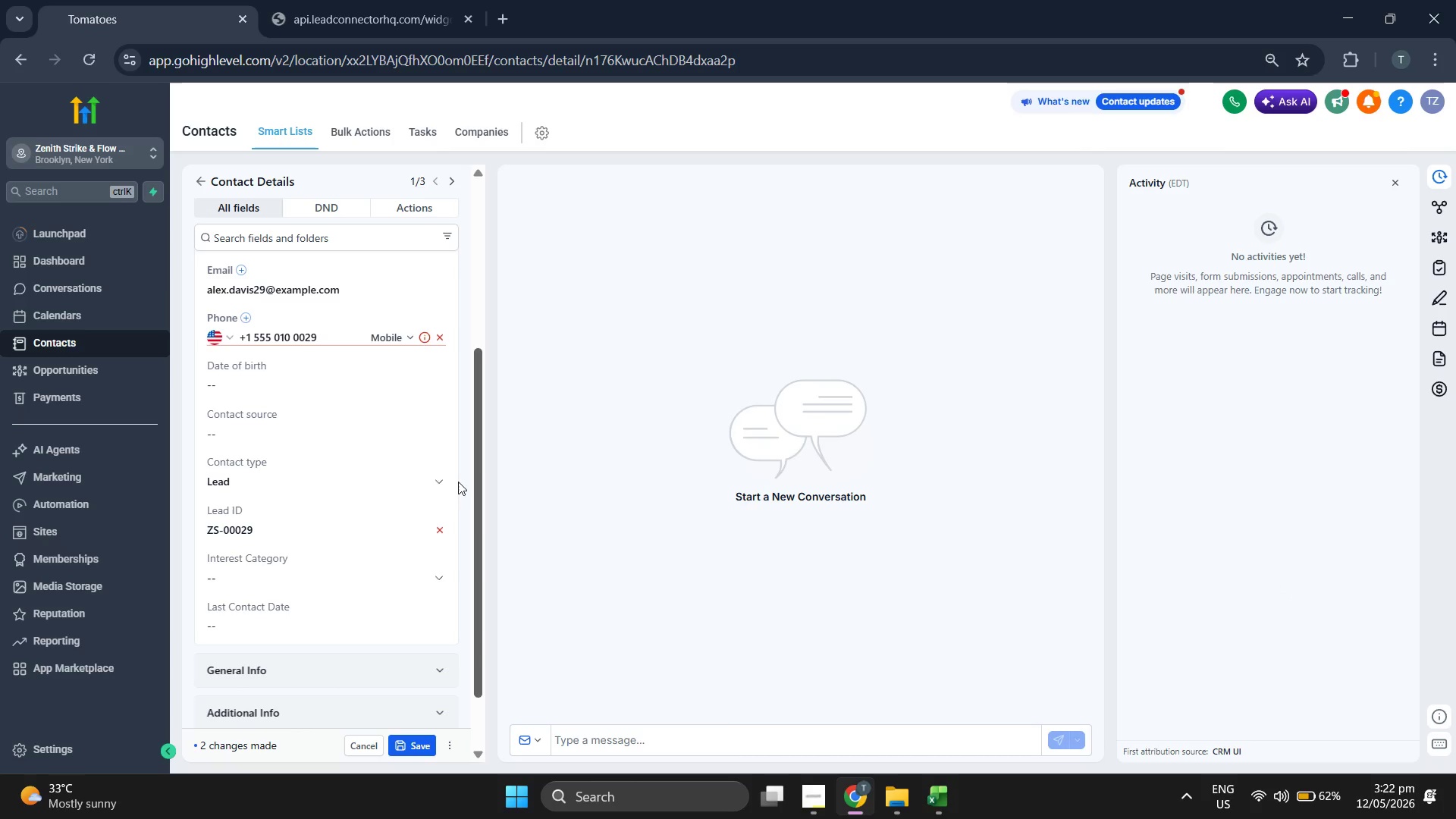 
left_click([341, 438])
 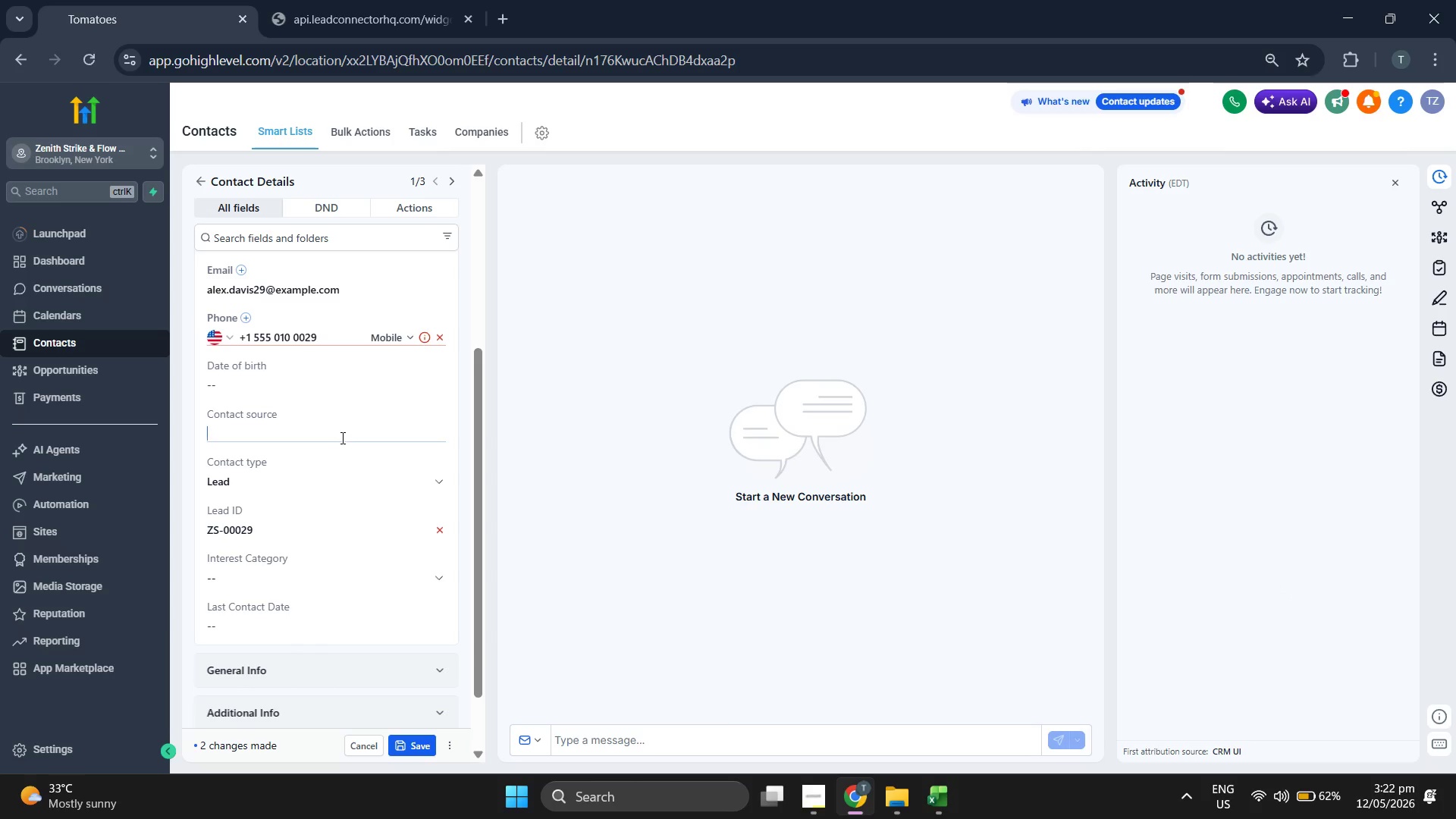 
key(Control+V)
 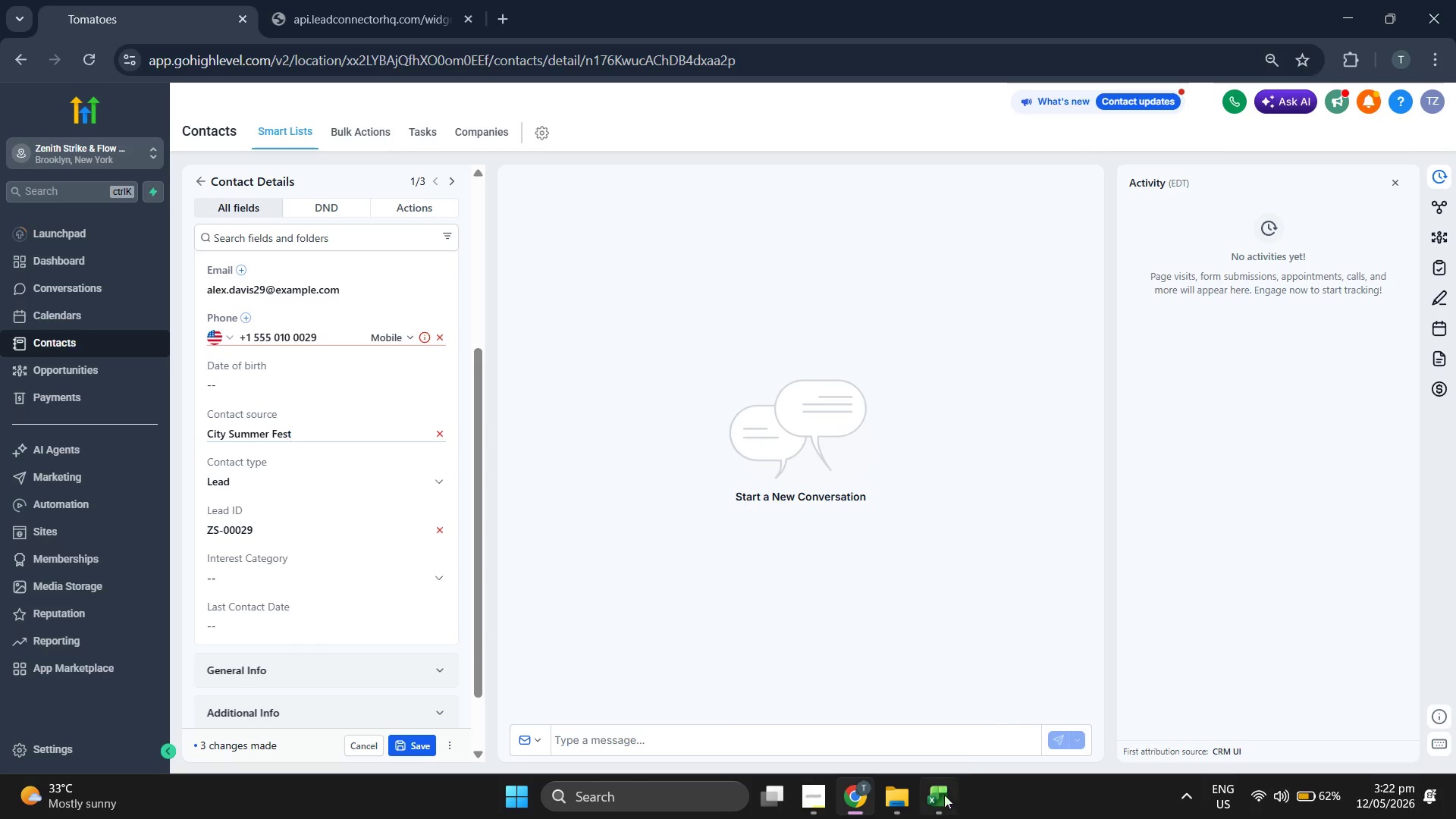 
left_click([943, 811])
 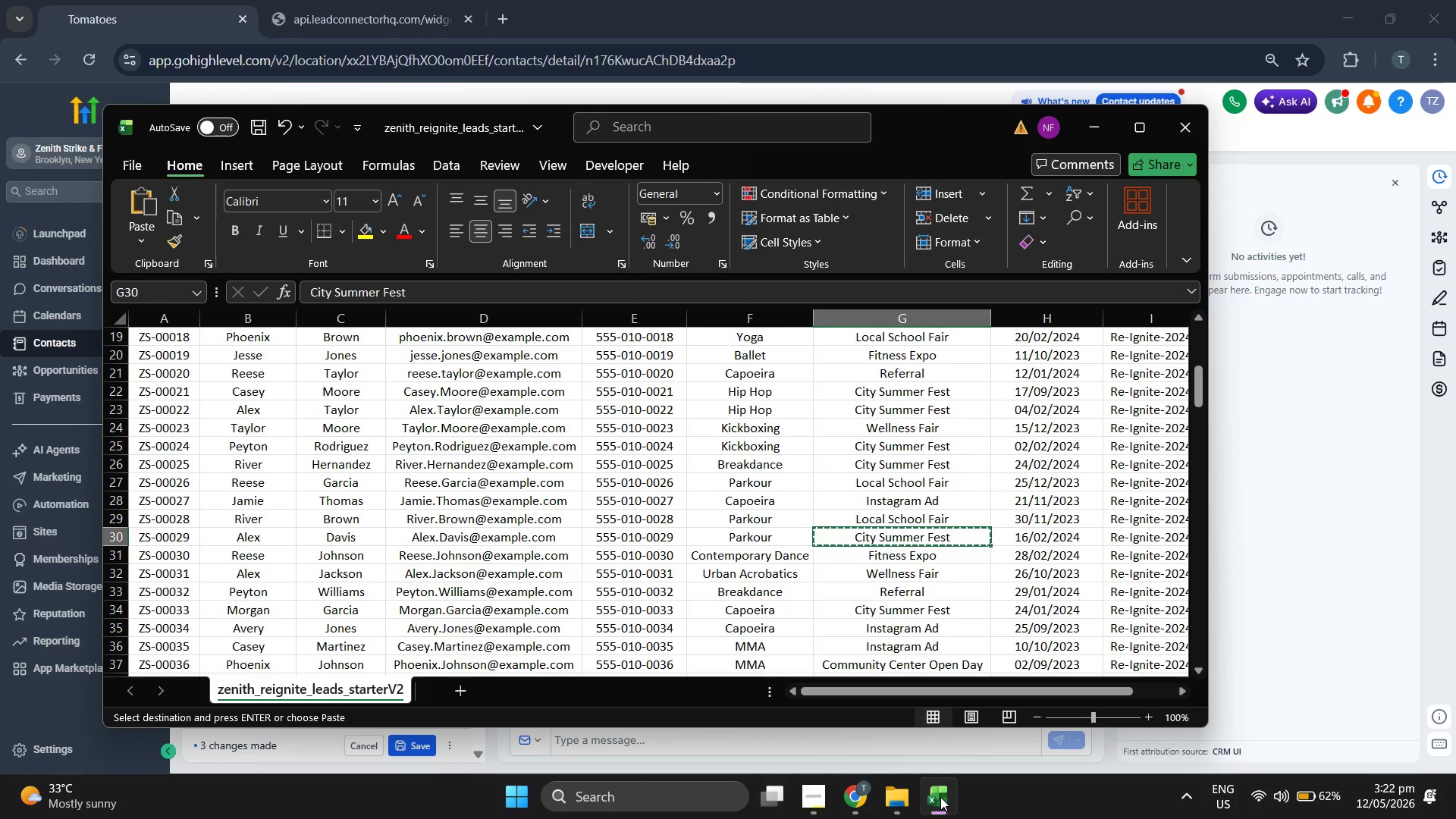 
key(ArrowLeft)
 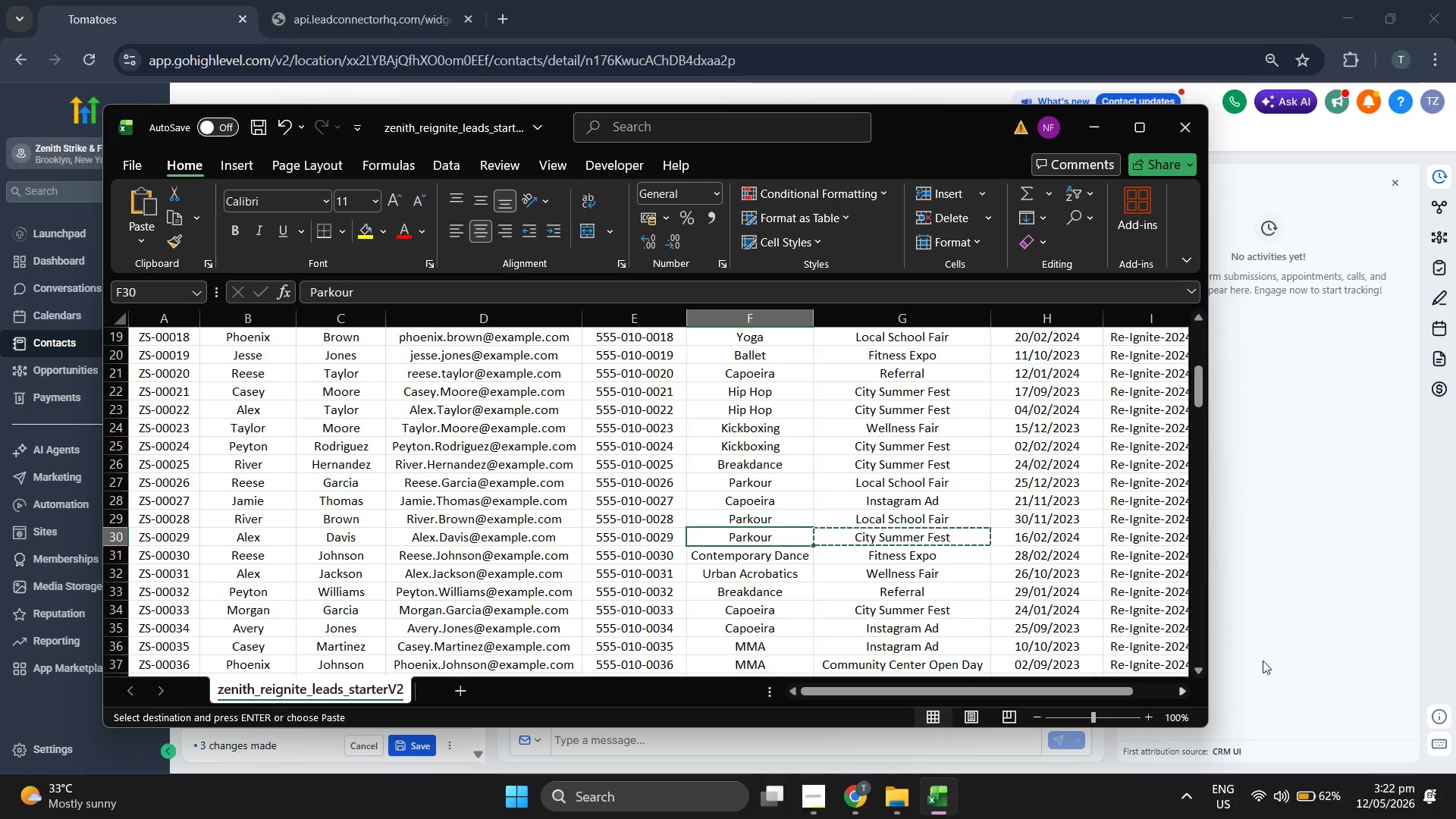 
left_click([1353, 624])
 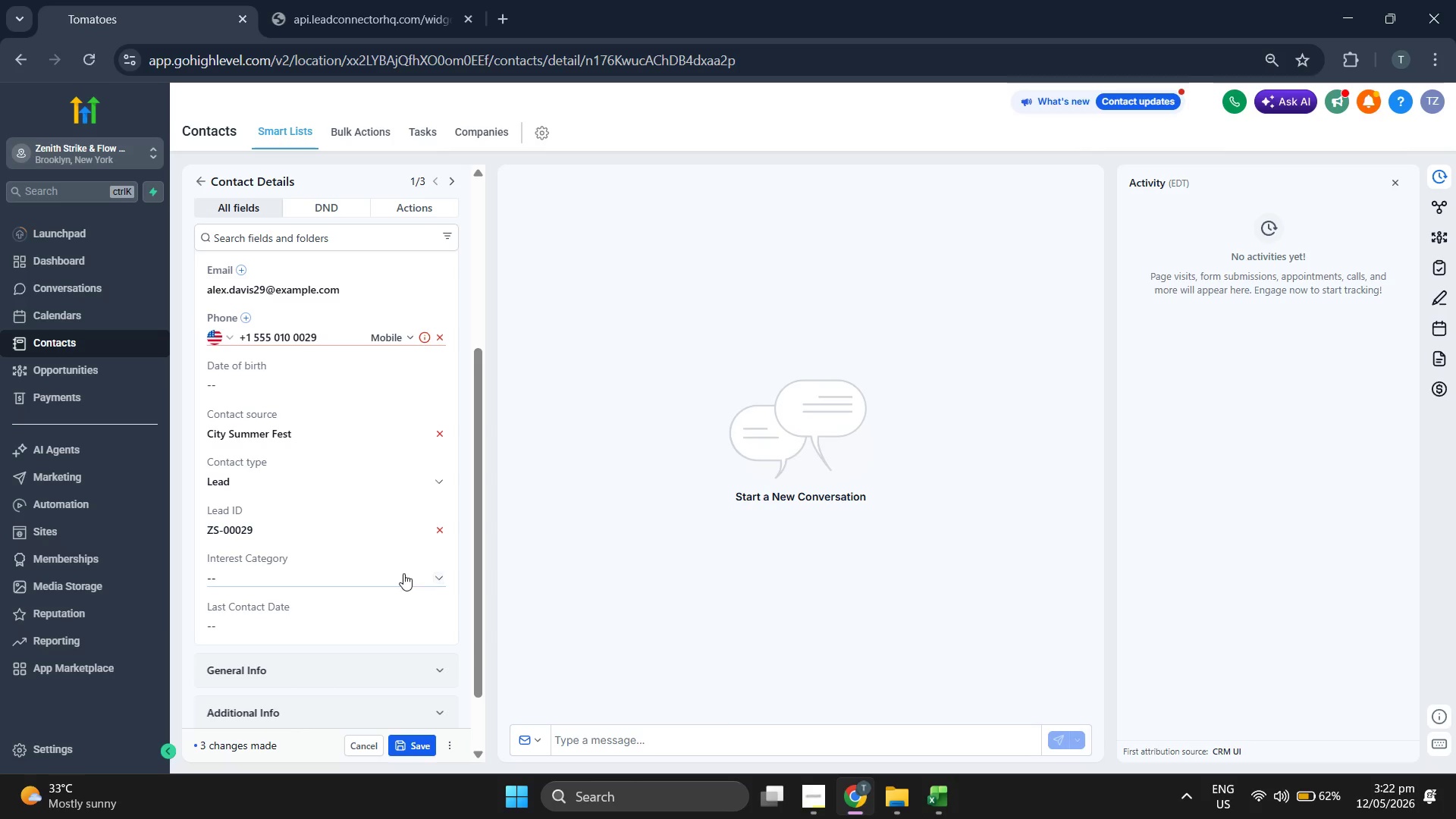 
left_click([379, 573])
 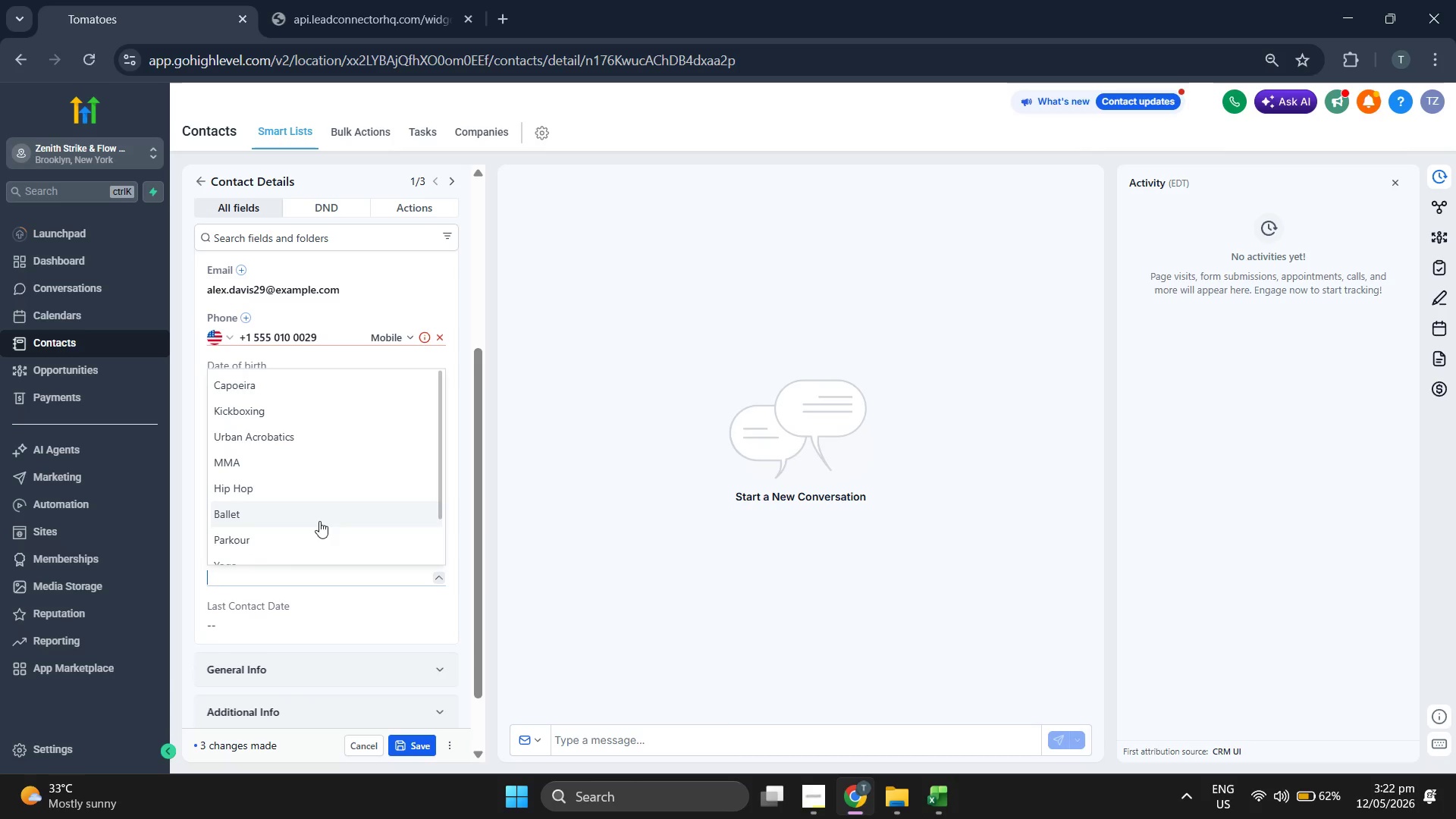 
left_click([312, 519])
 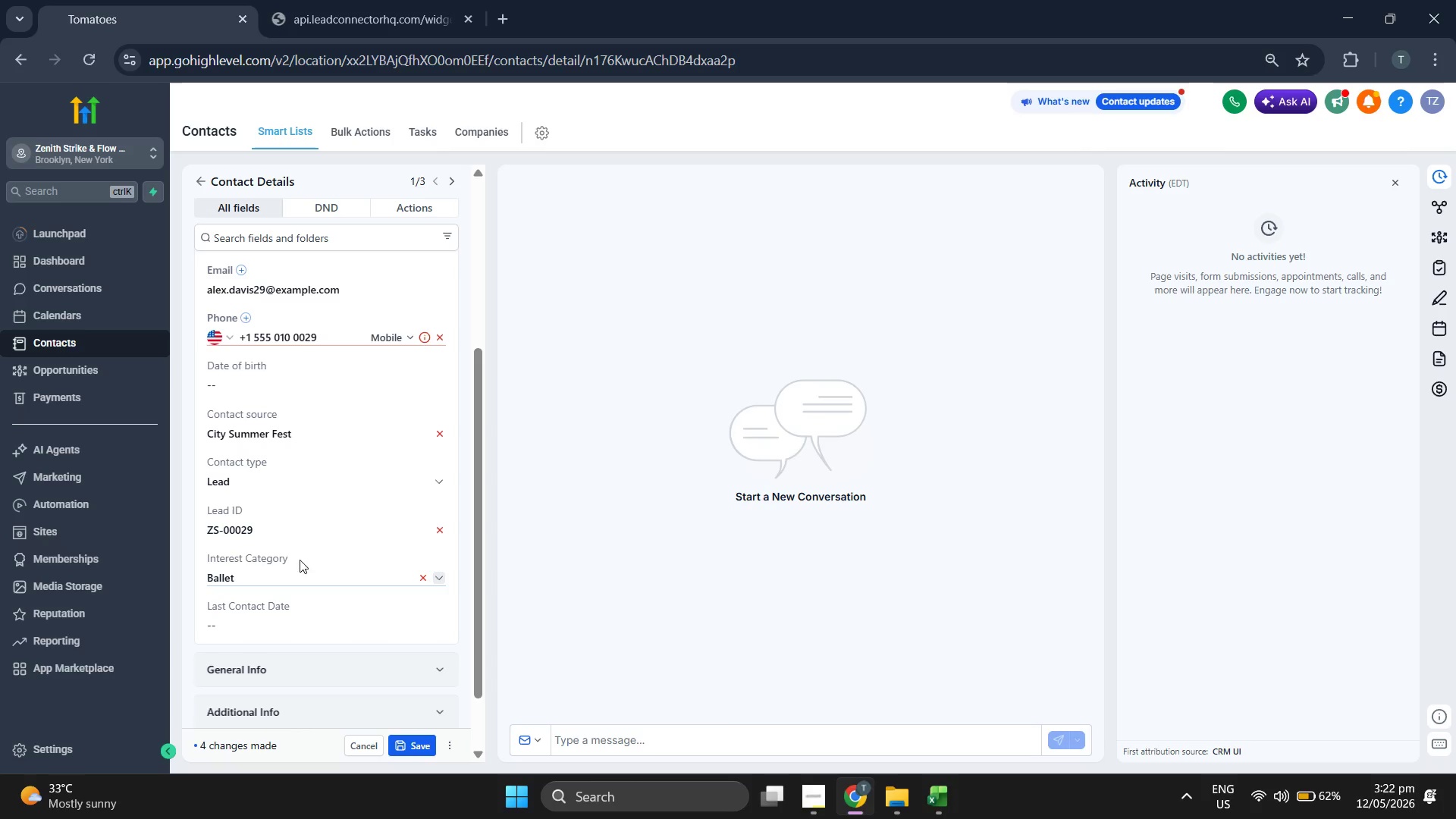 
left_click([303, 582])
 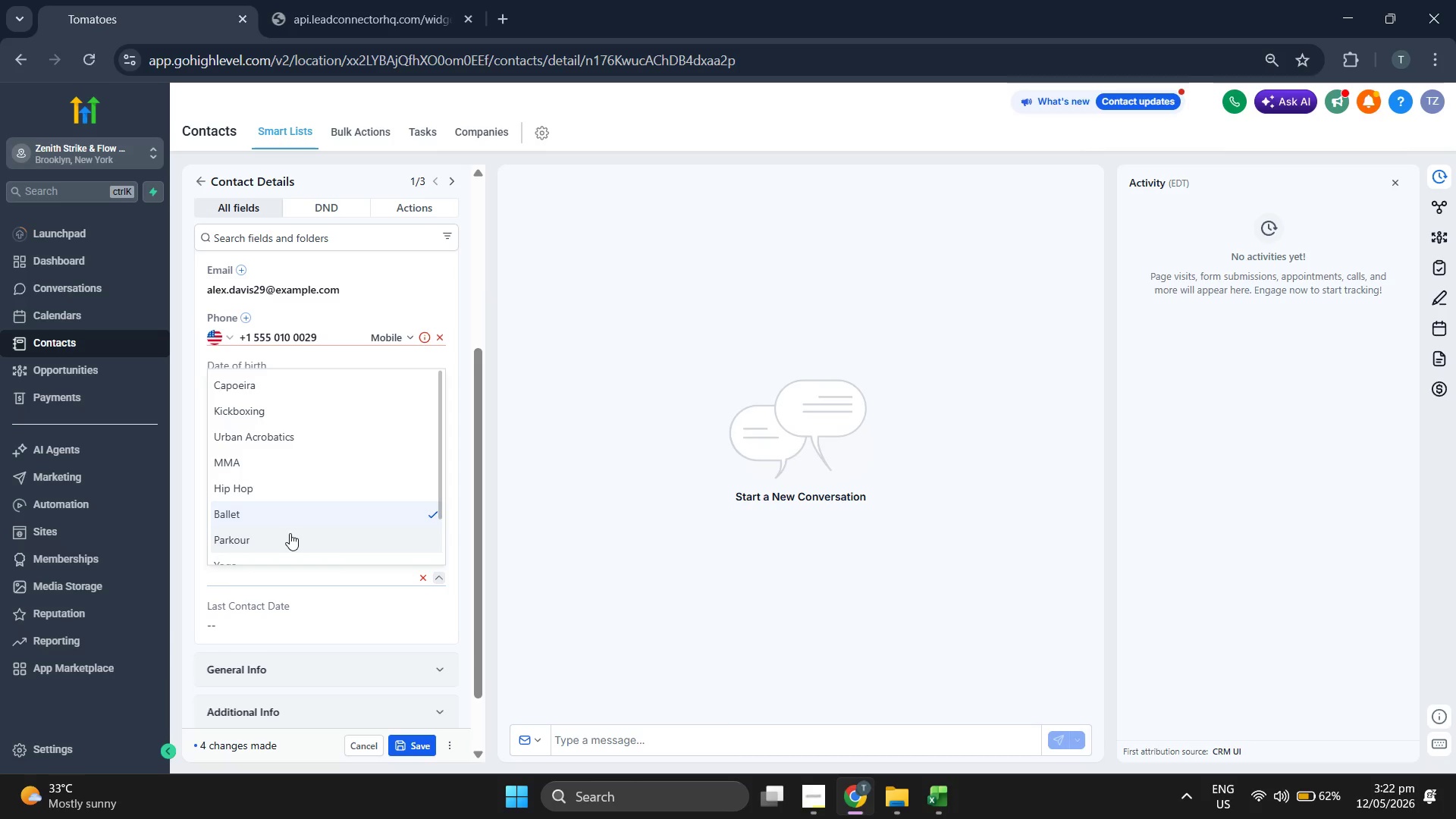 
left_click([290, 534])
 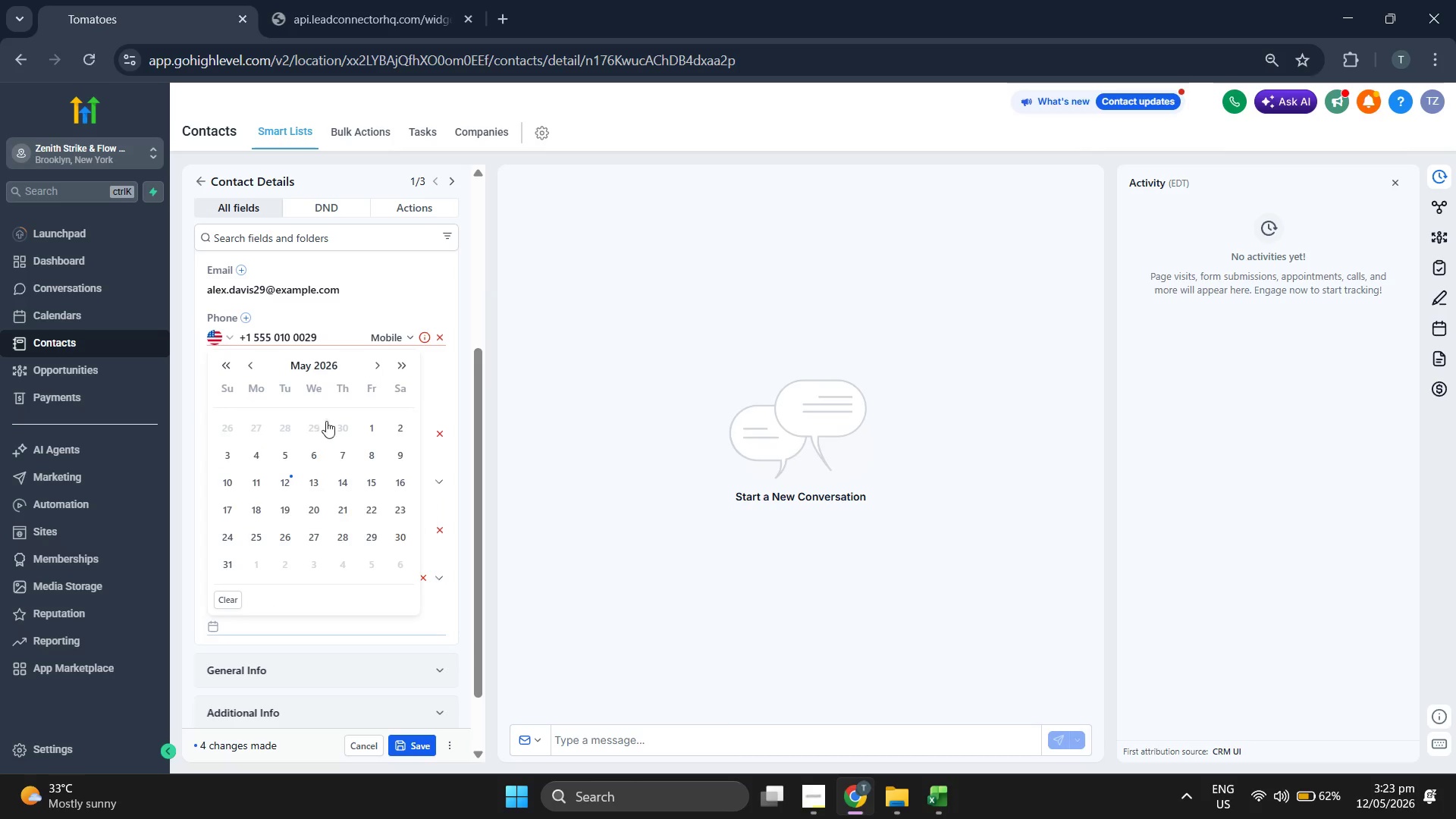 
left_click([327, 367])
 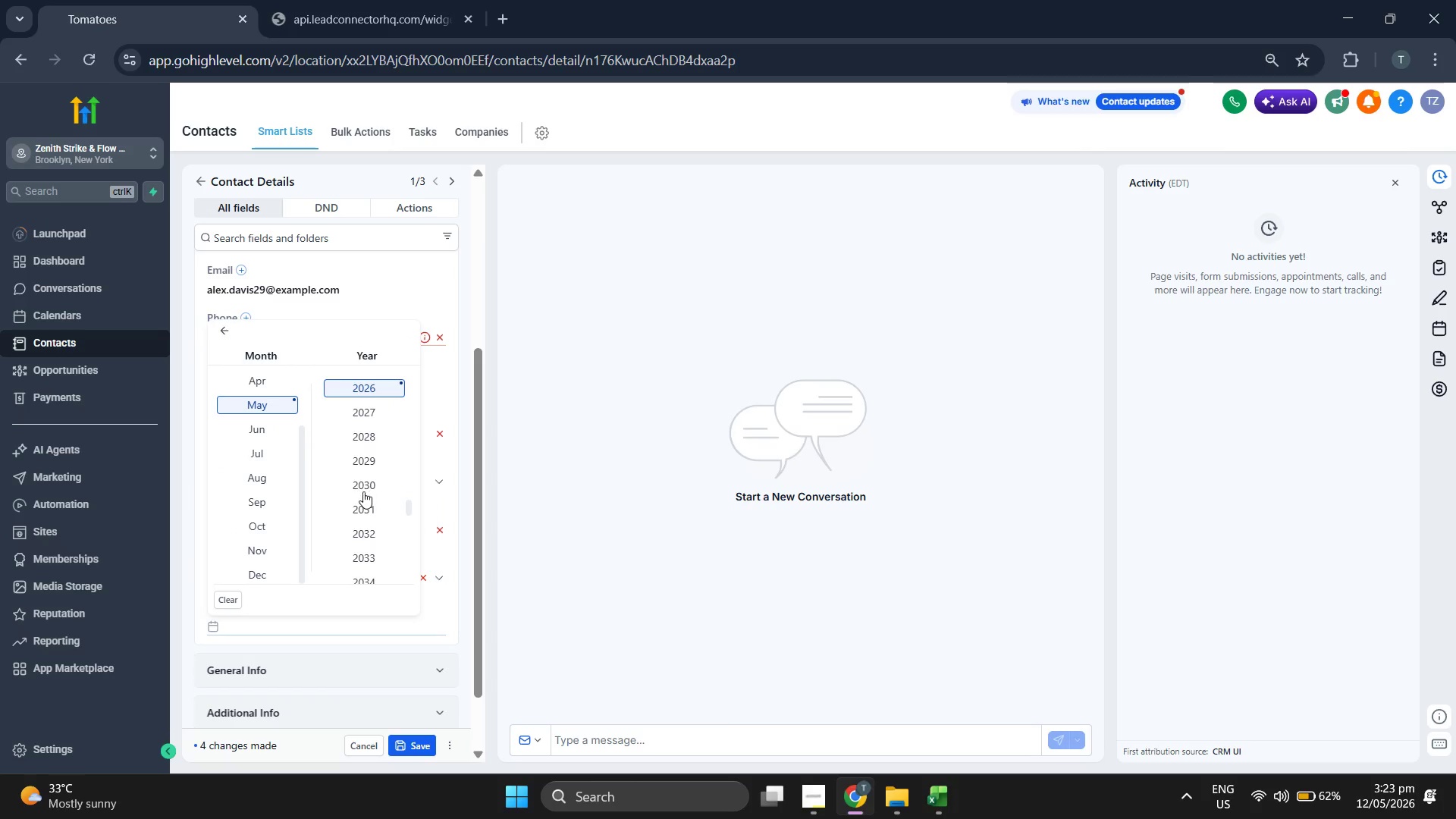 
scroll: coordinate [363, 491], scroll_direction: up, amount: 1.0
 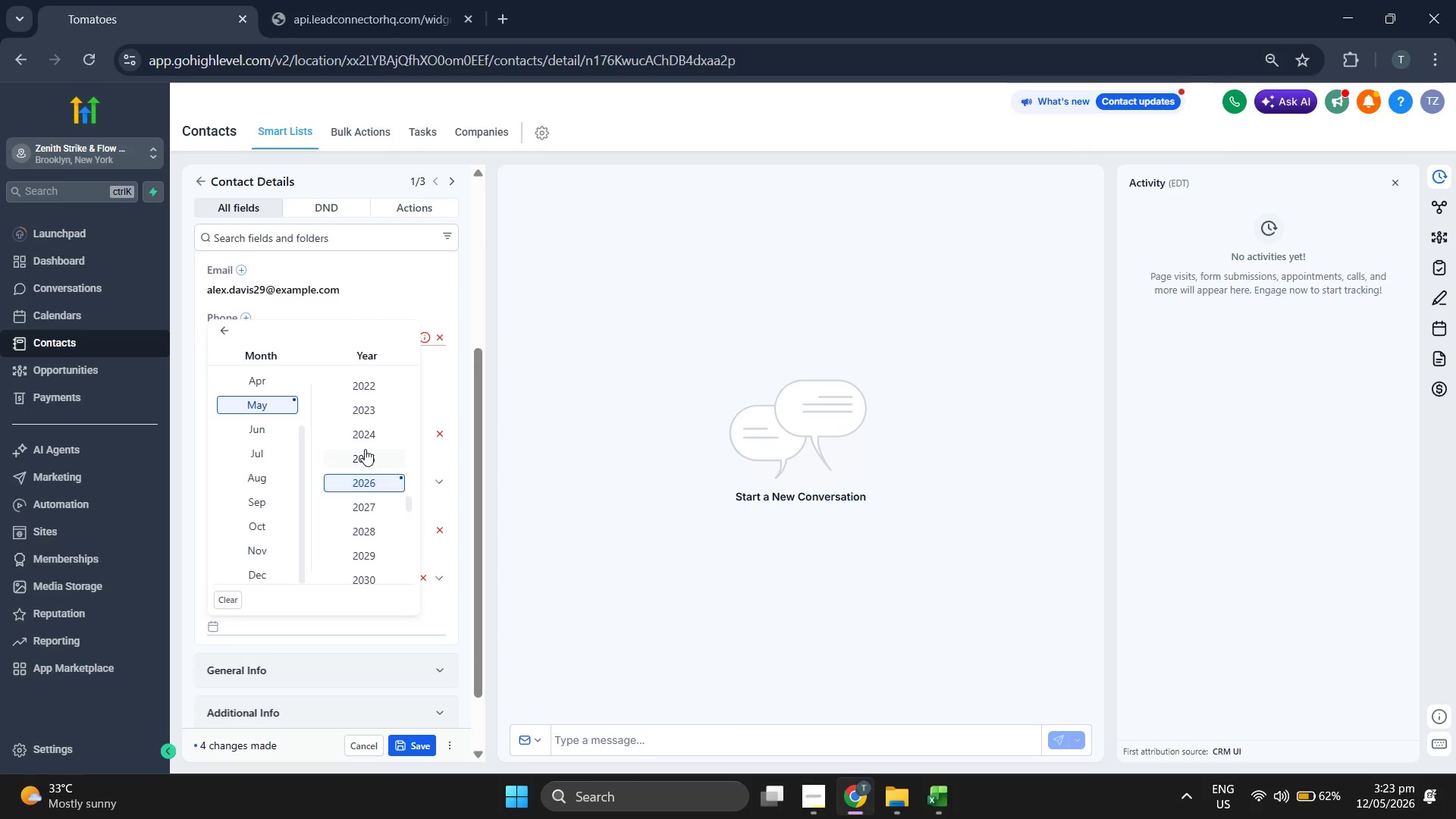 
left_click([366, 431])
 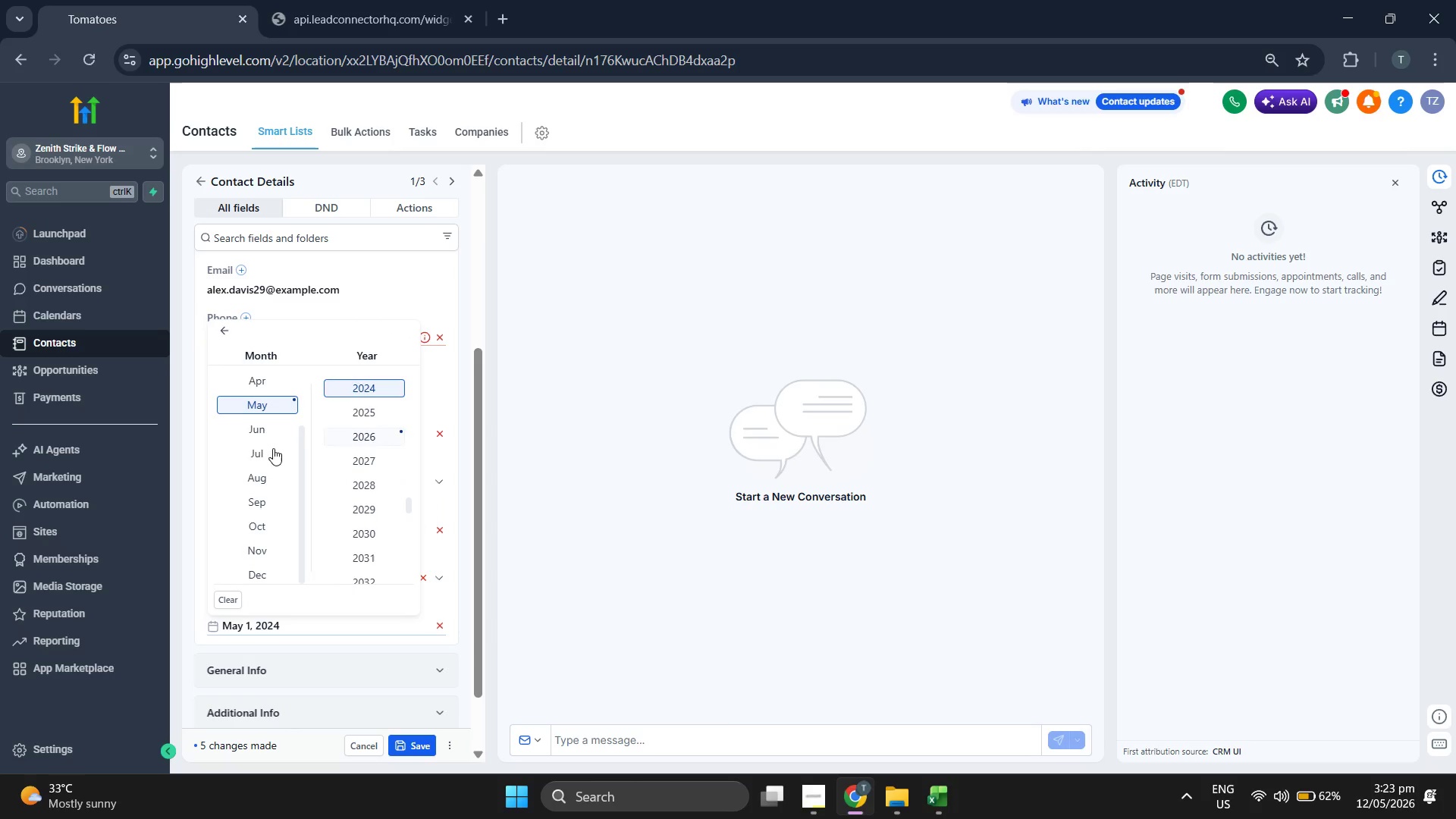 
scroll: coordinate [262, 452], scroll_direction: up, amount: 3.0
 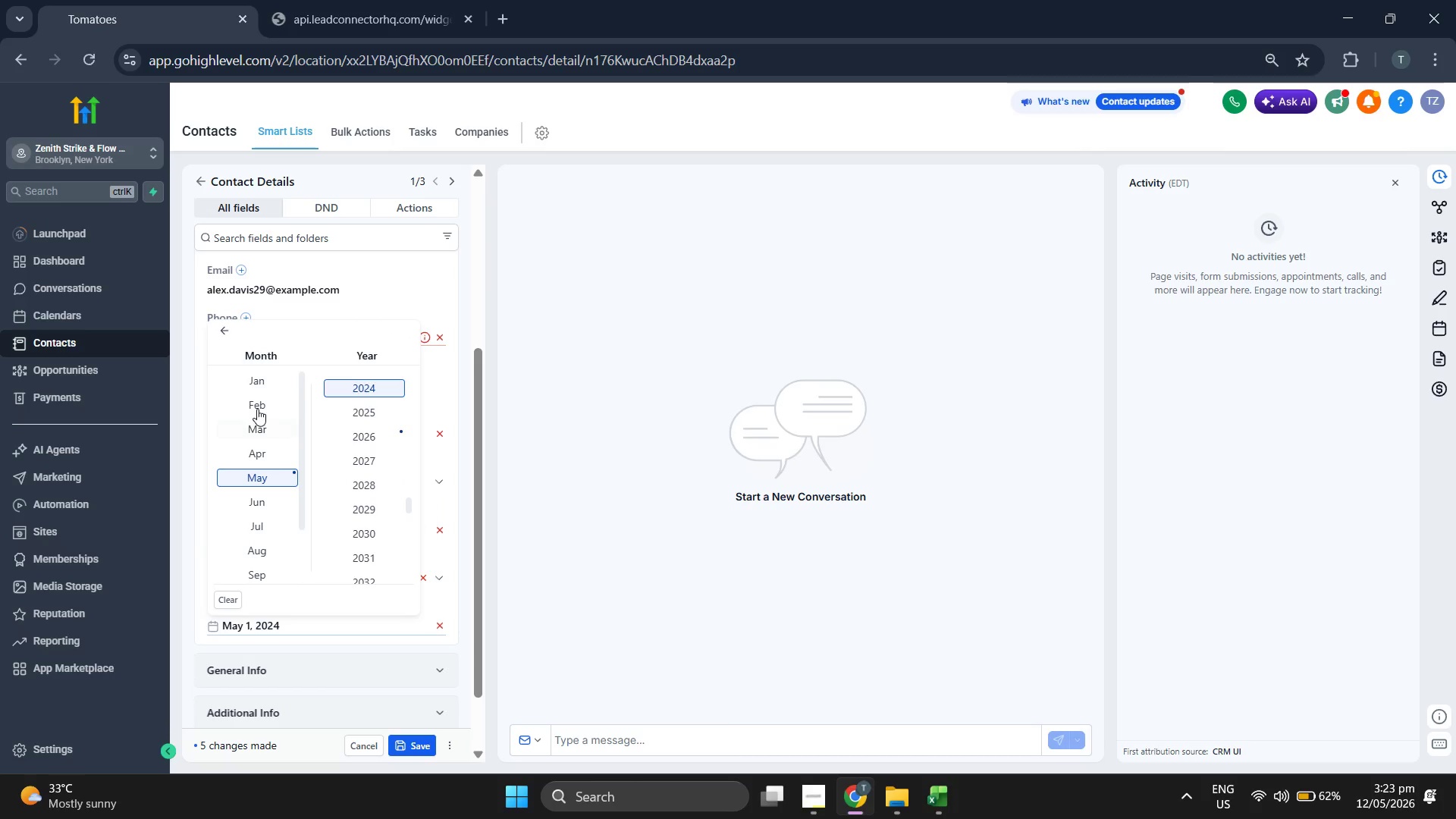 
left_click([257, 408])
 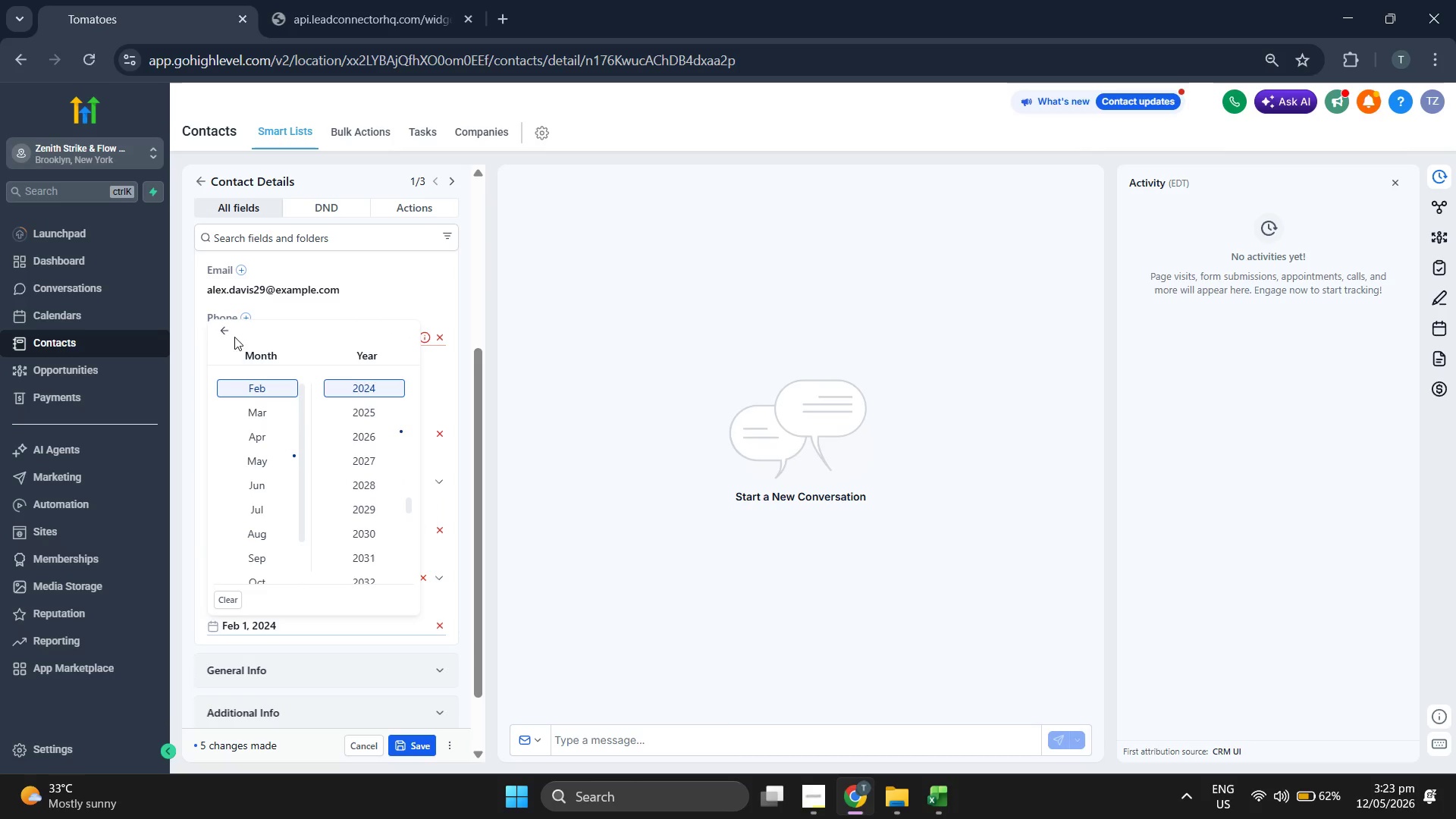 
left_click([234, 332])
 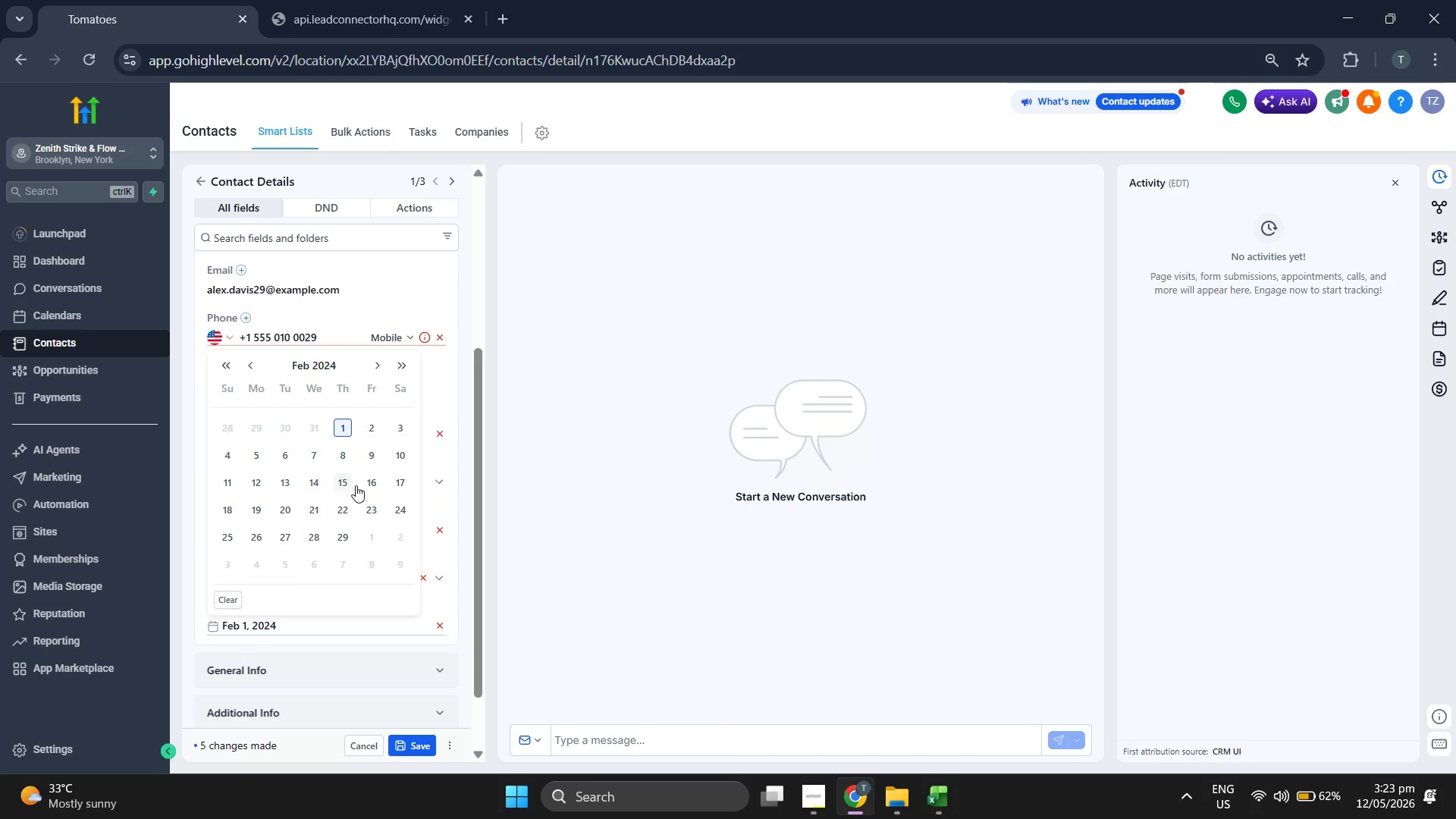 
left_click([365, 485])
 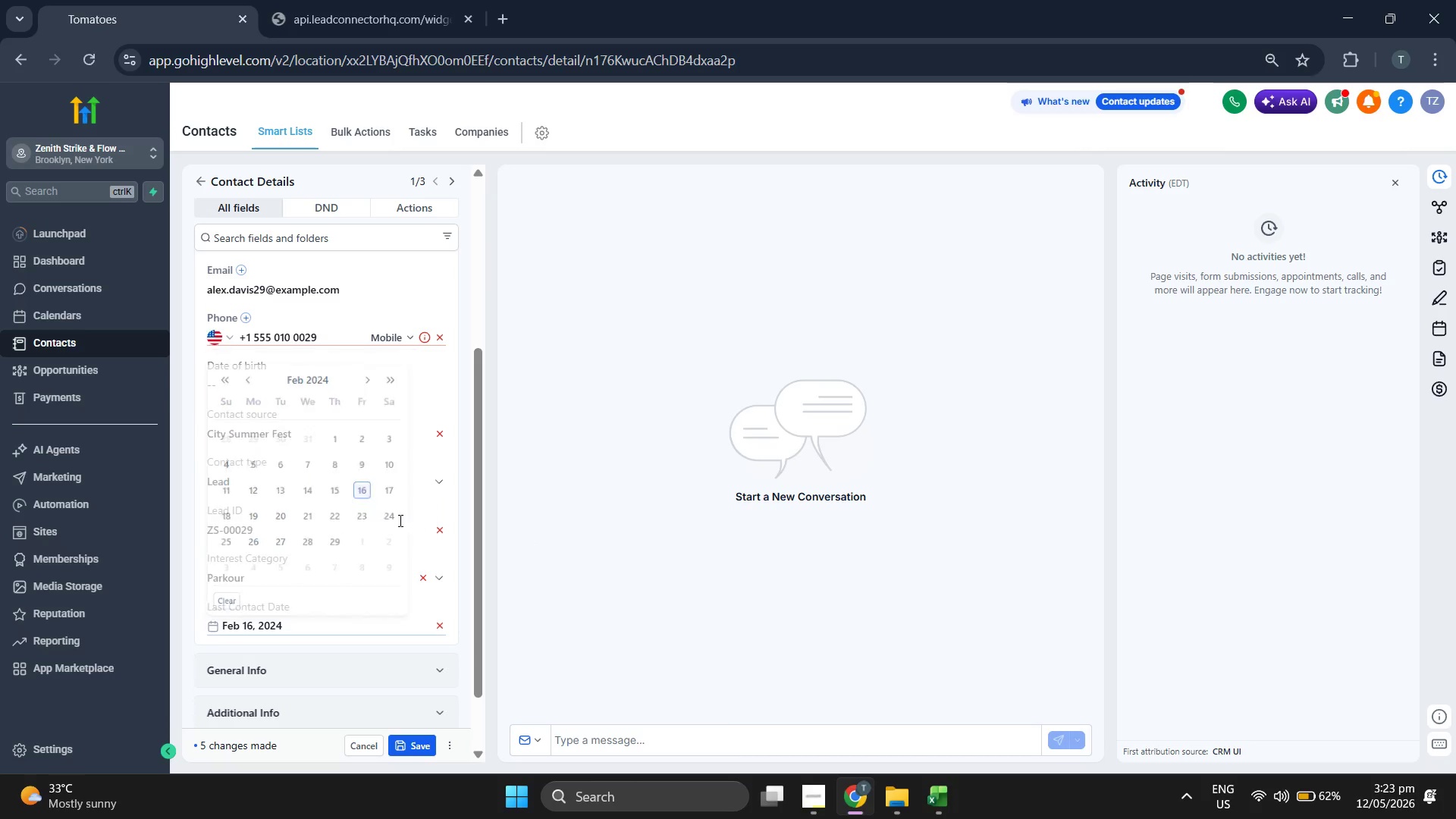 
scroll: coordinate [467, 516], scroll_direction: up, amount: 16.0
 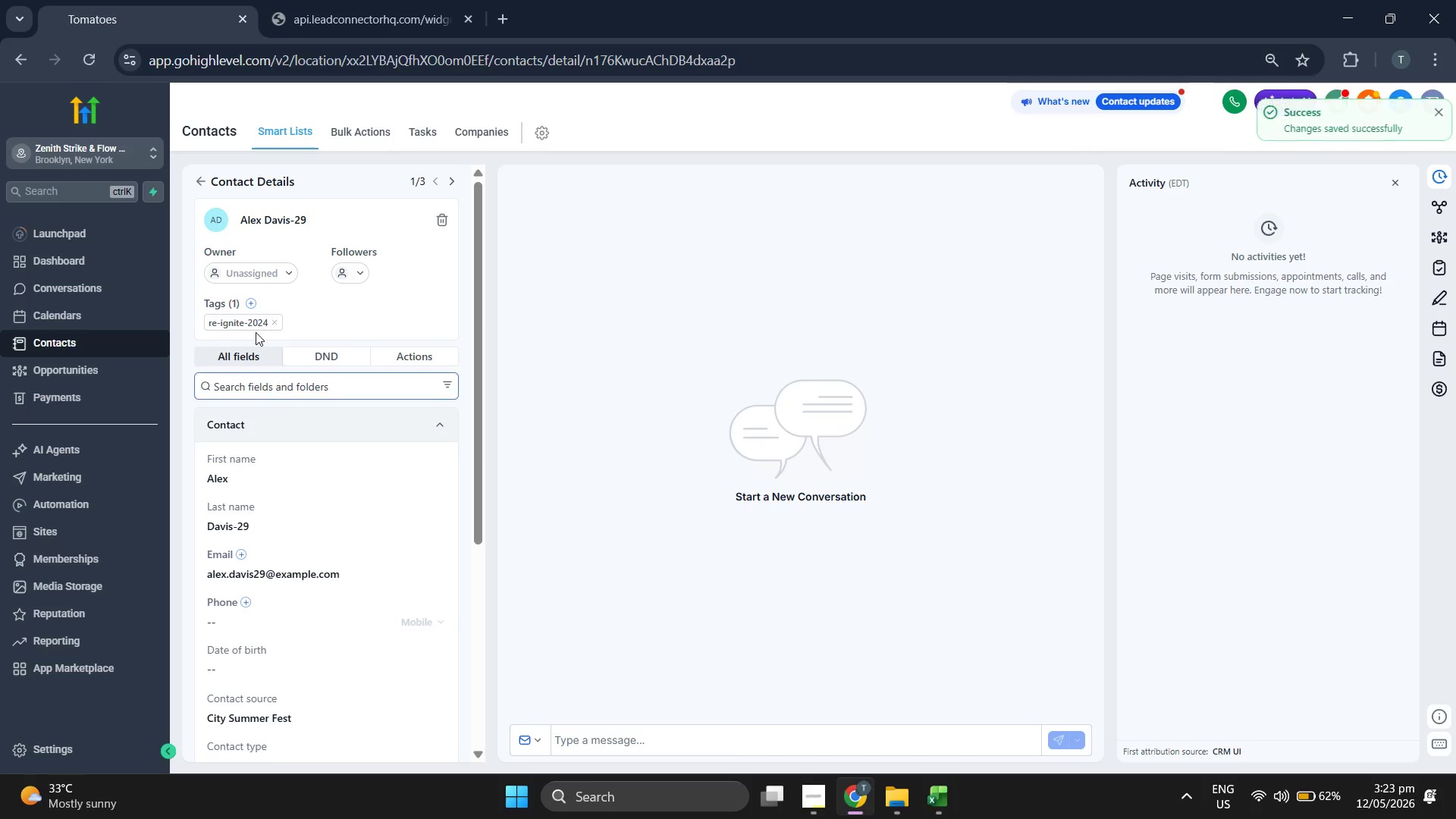 
left_click([203, 185])
 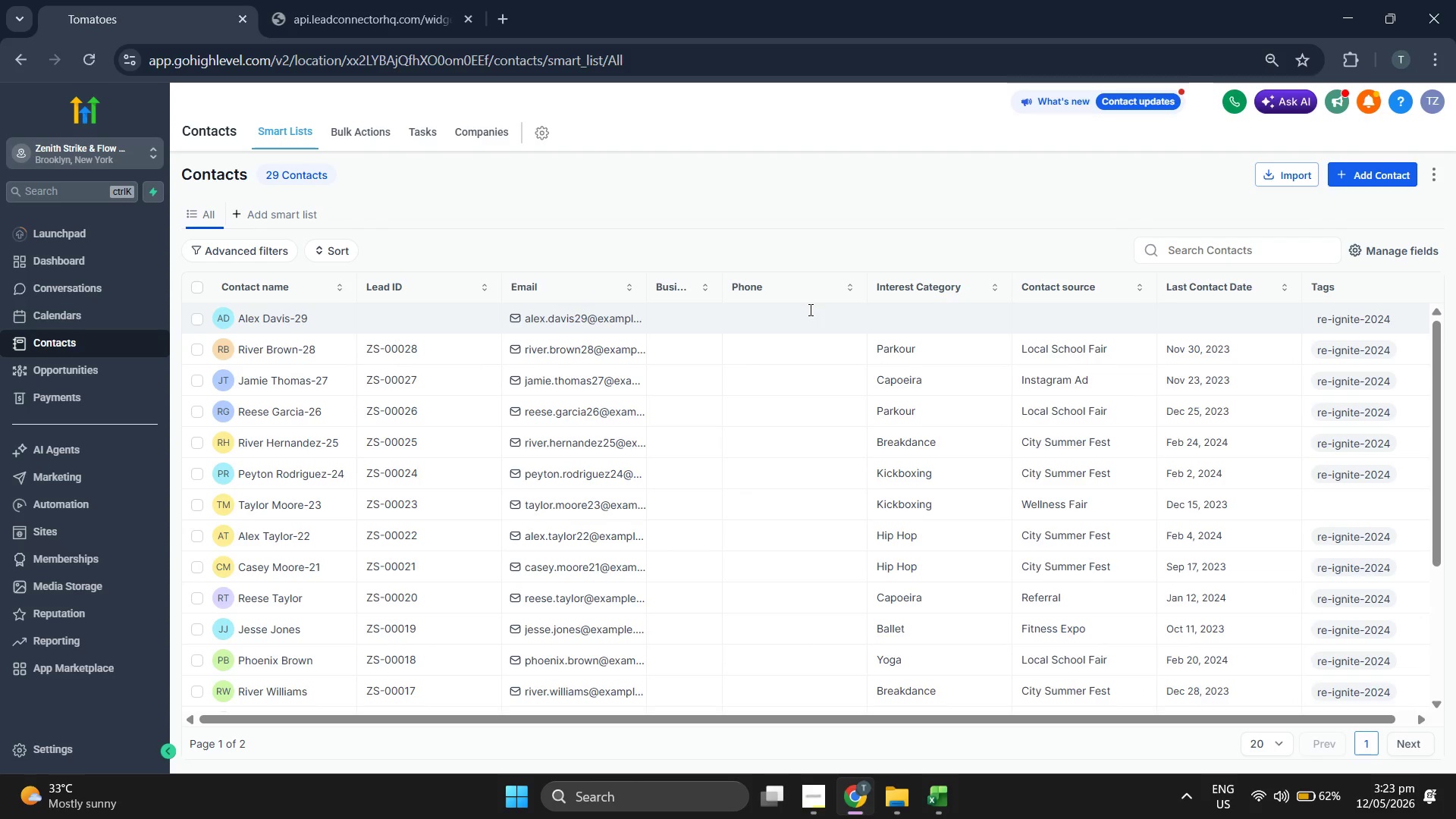 
left_click([1377, 179])
 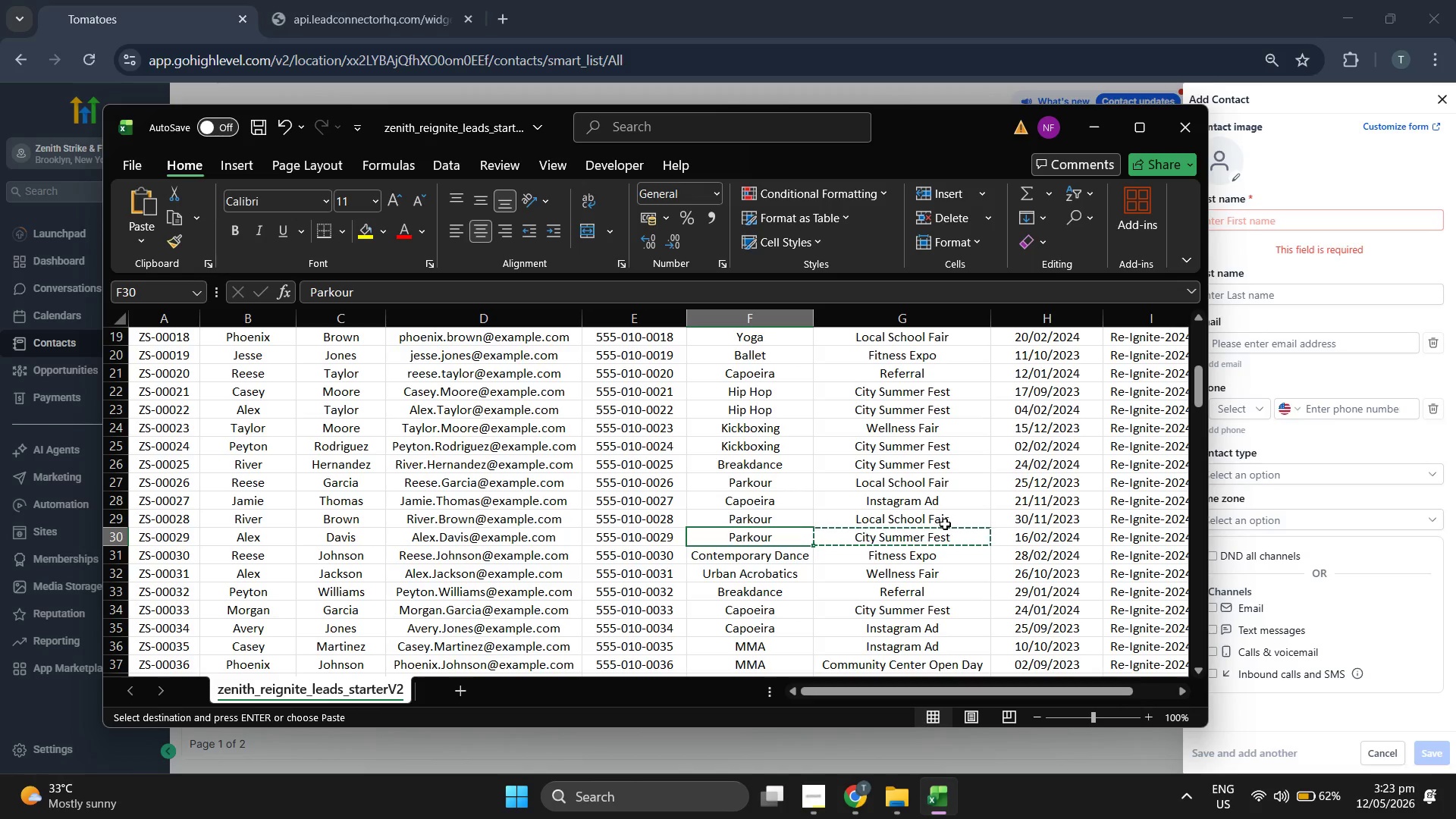 
key(ArrowDown)
 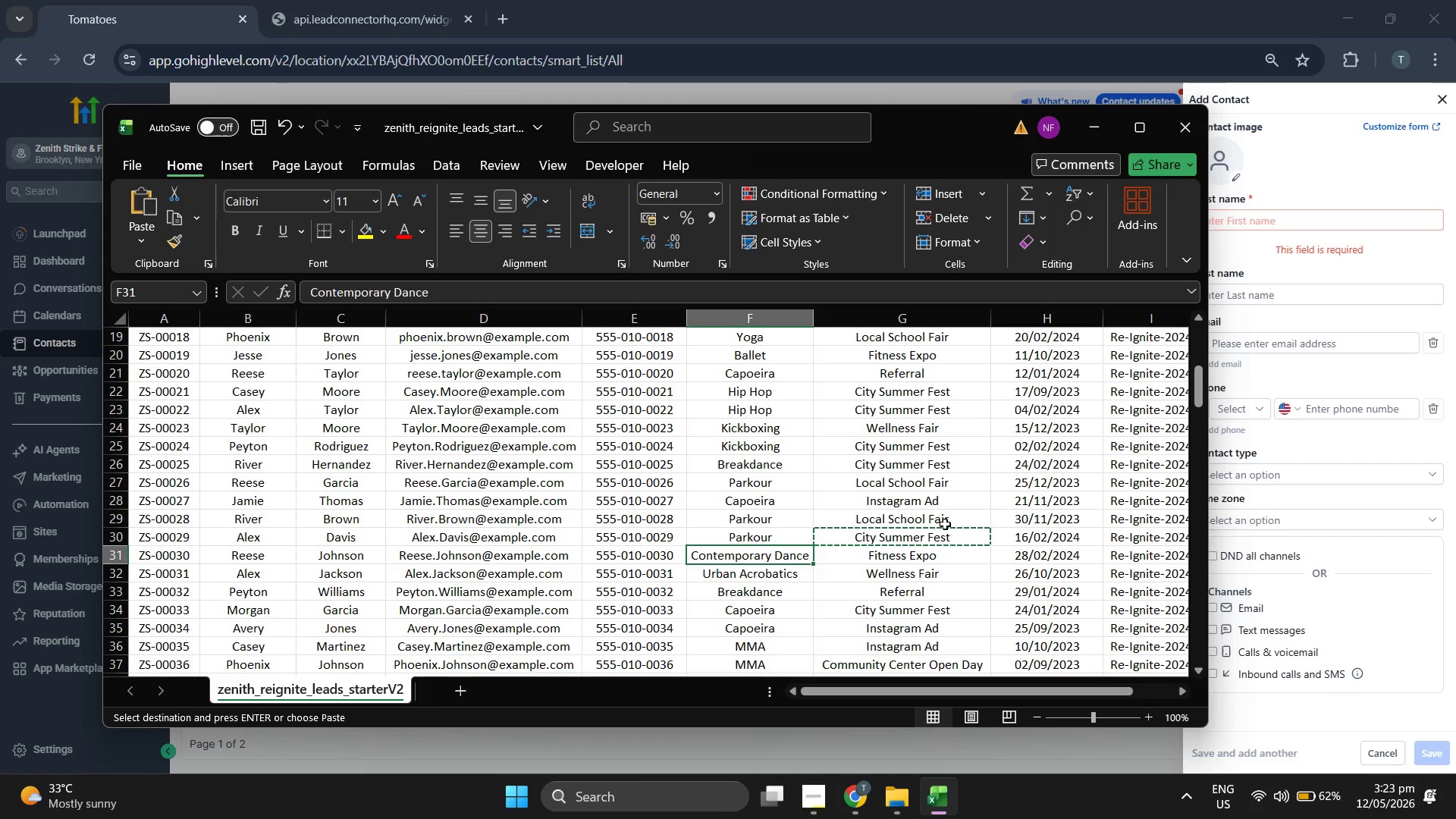 
key(ArrowLeft)
 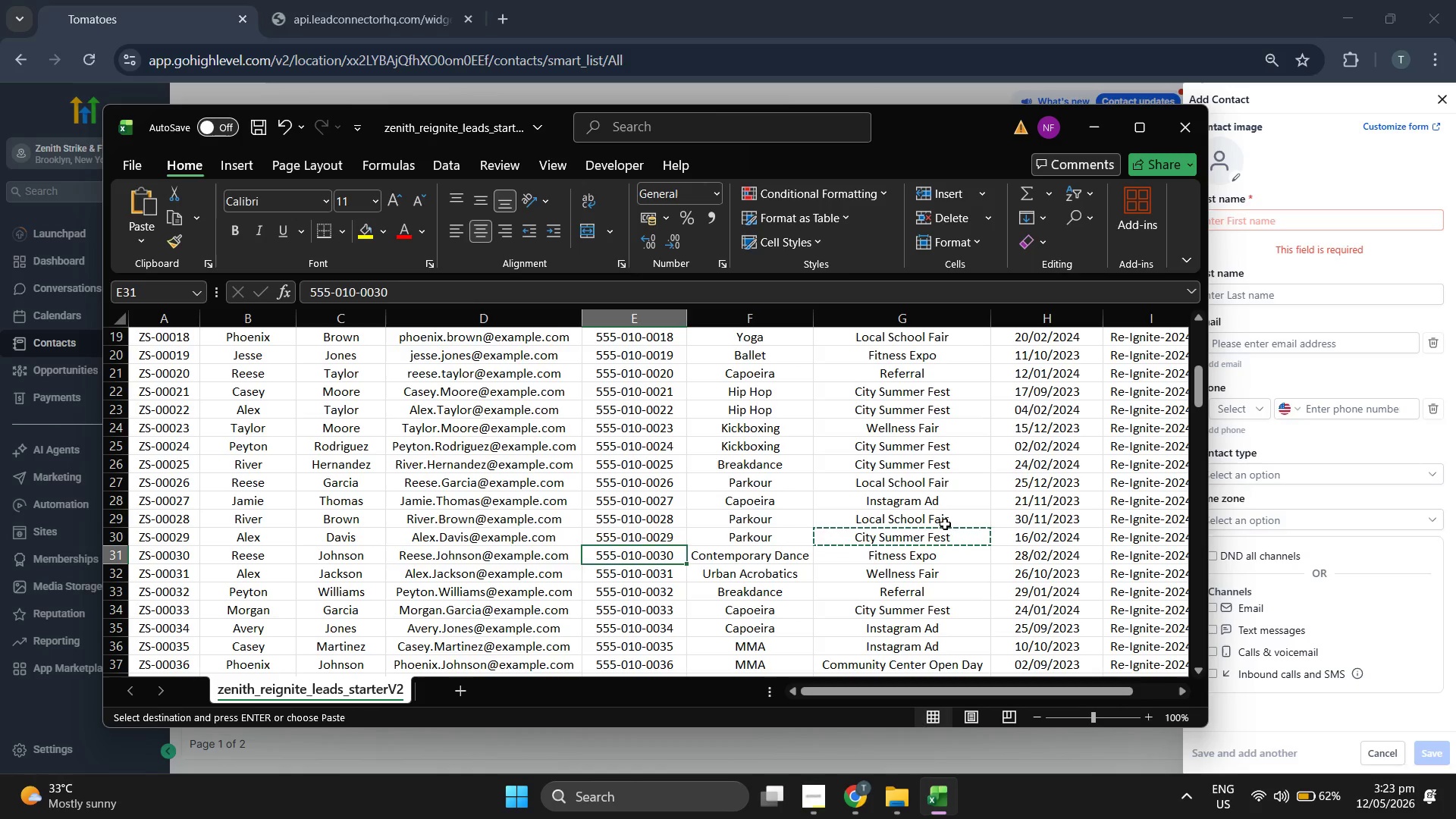 
key(ArrowLeft)
 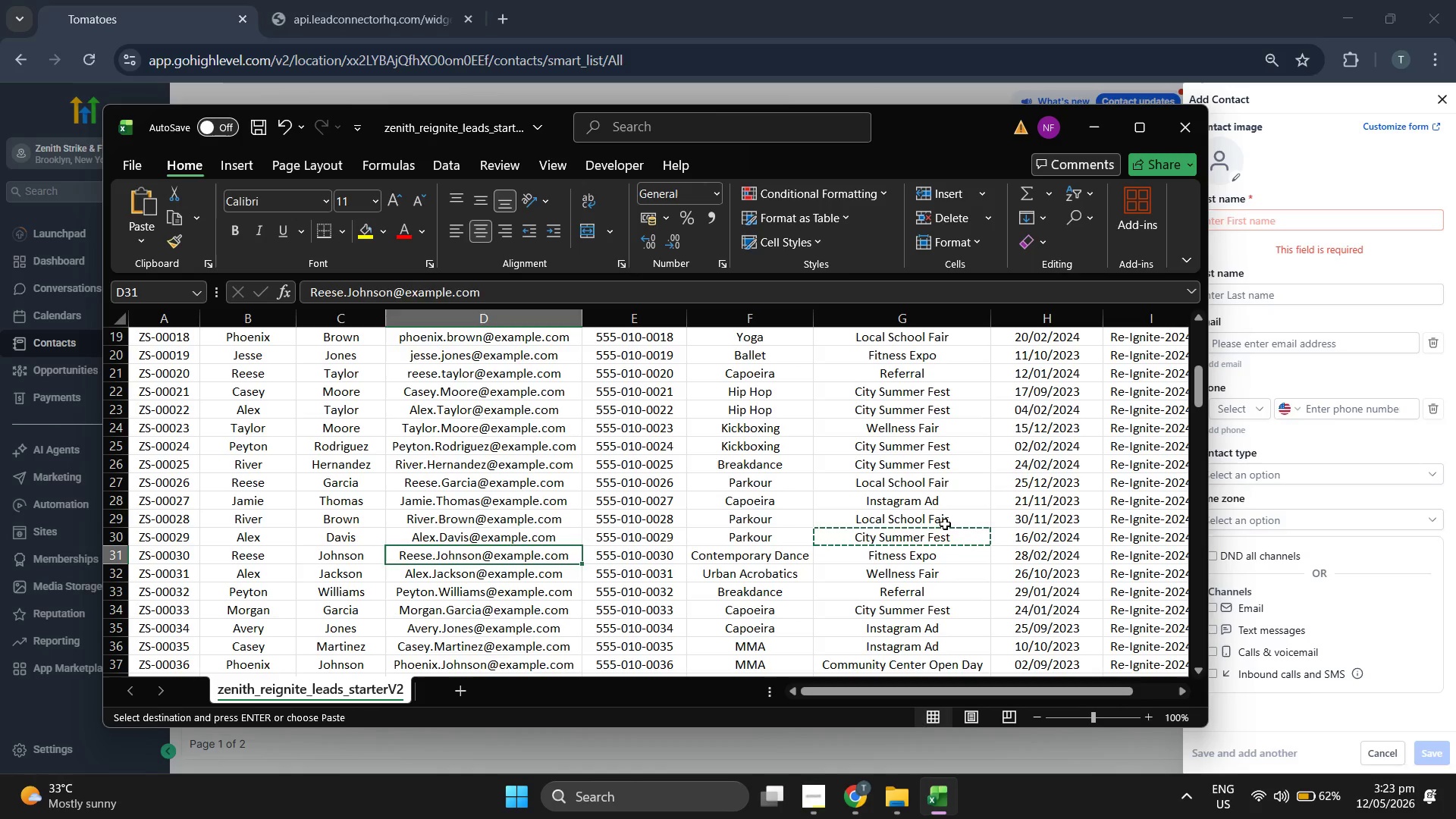 
key(ArrowLeft)
 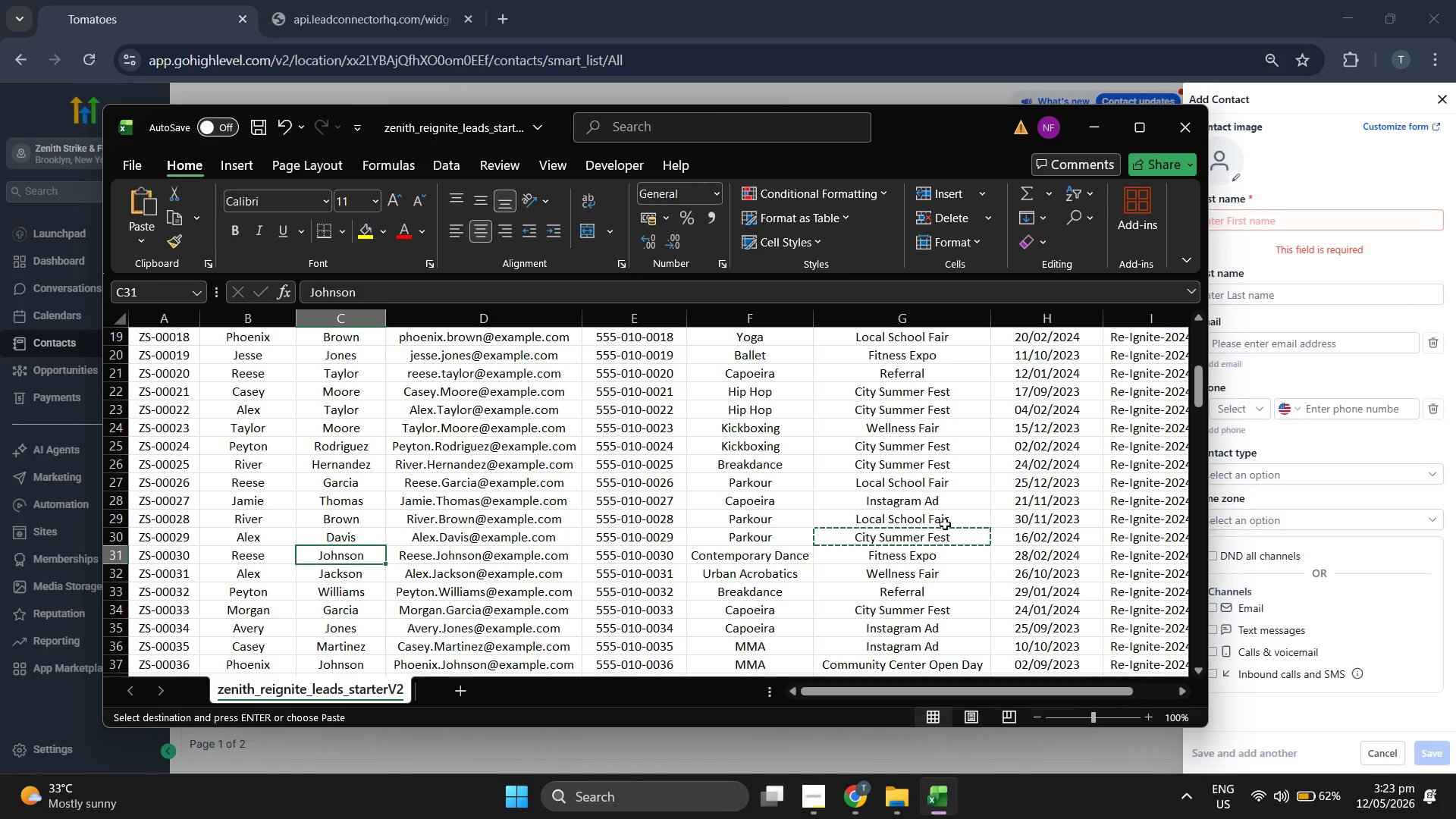 
key(ArrowRight)
 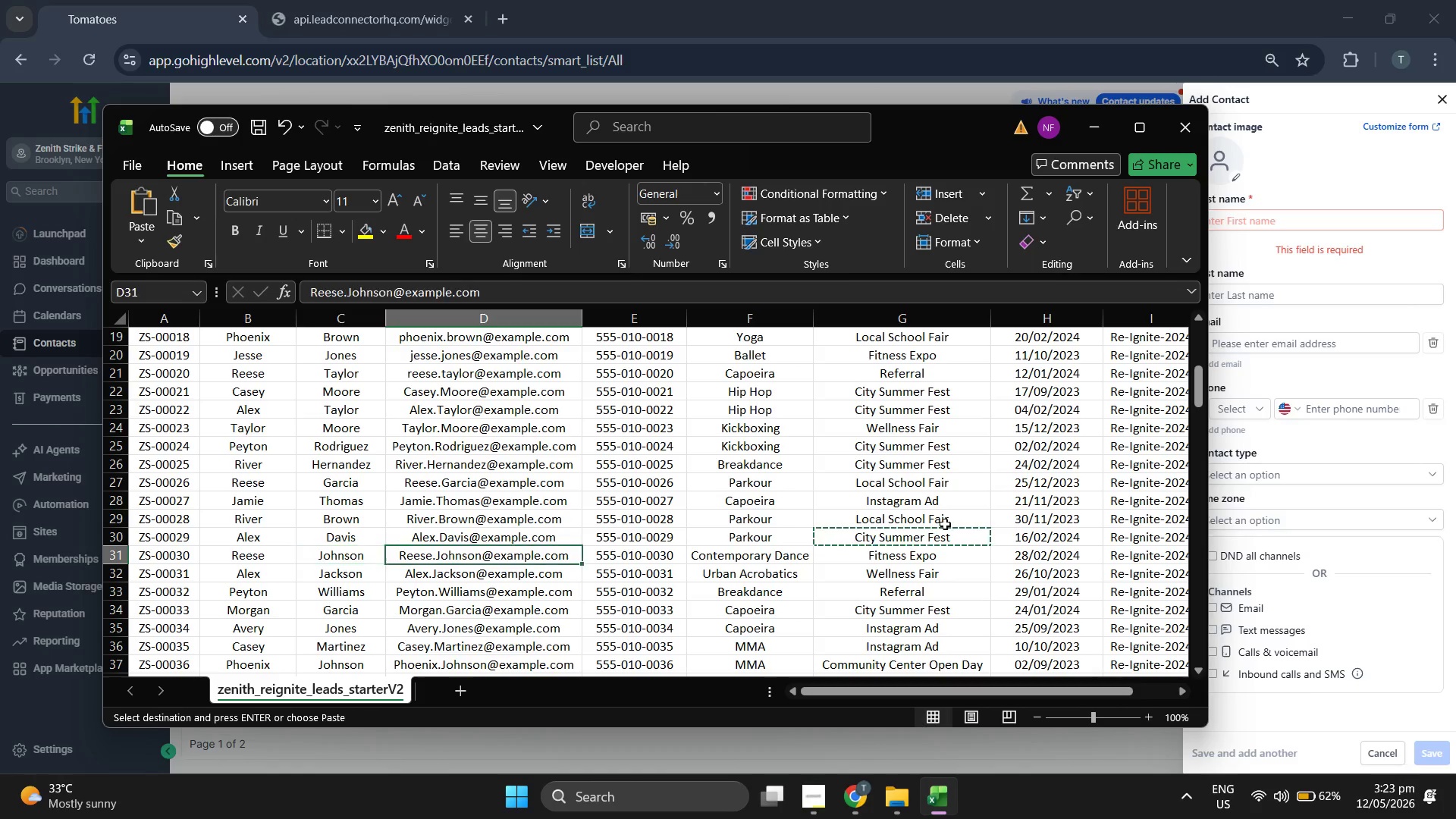 
key(Control+C)
 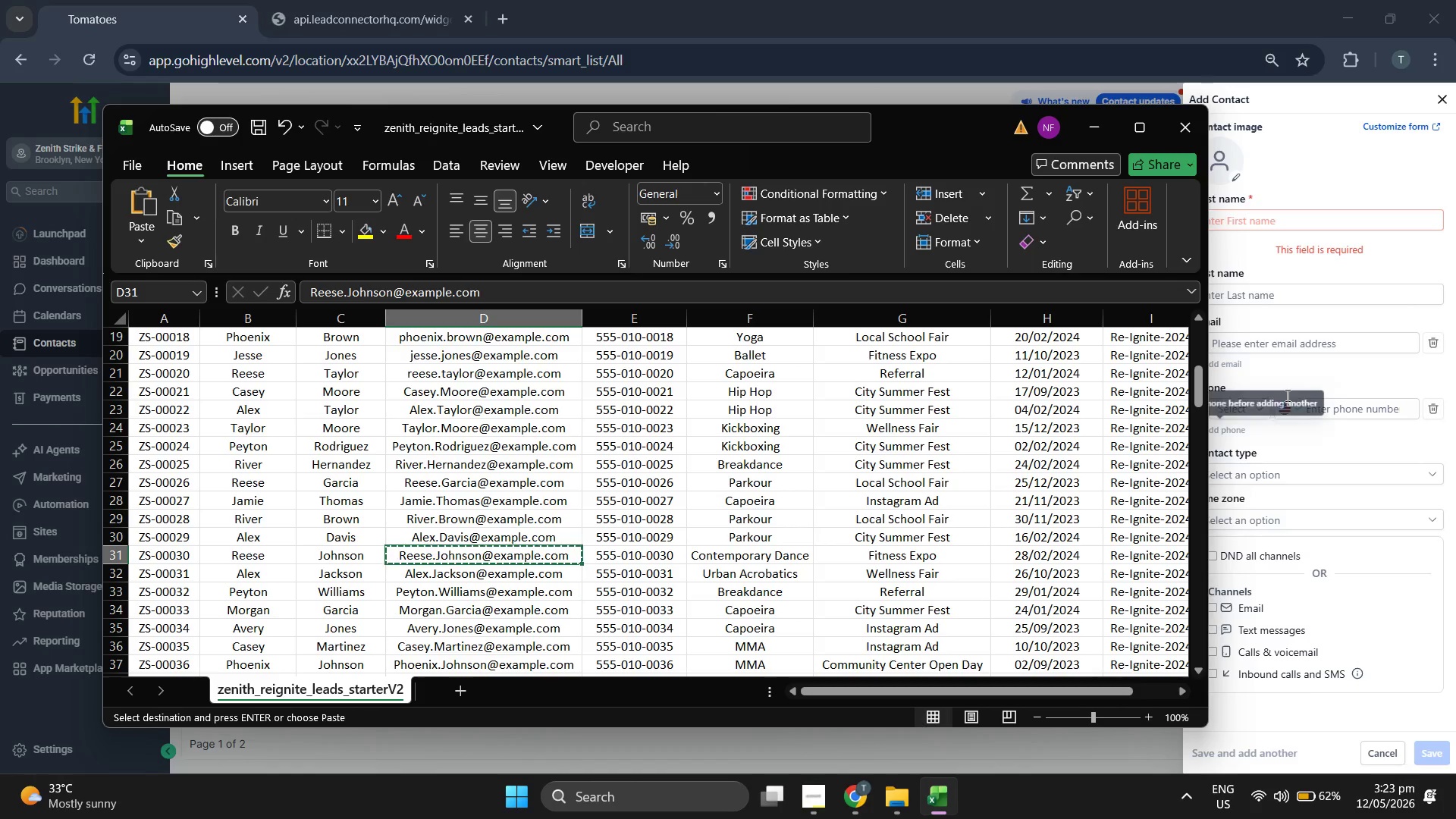 
left_click([1317, 340])
 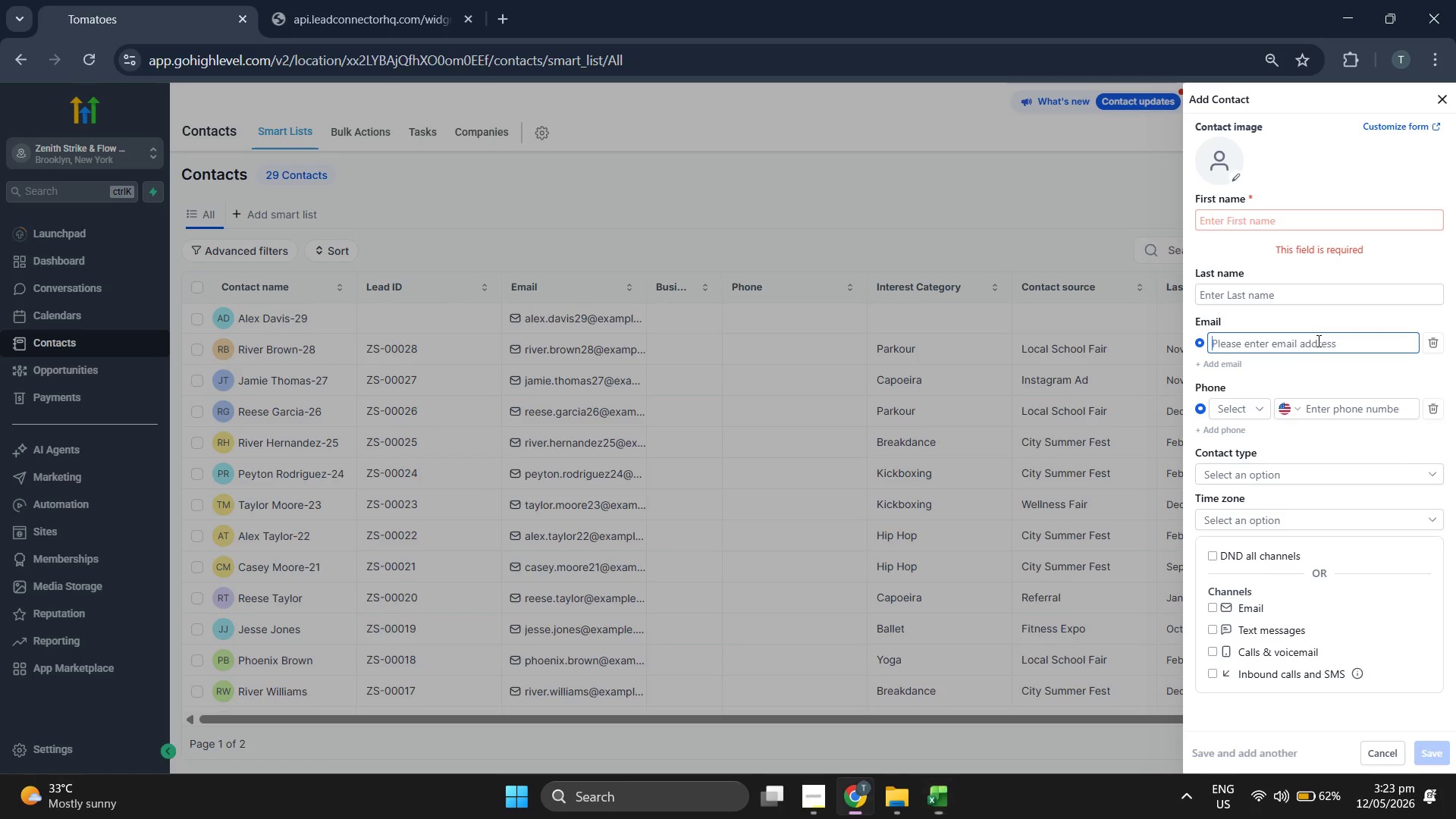 
key(Control+V)
 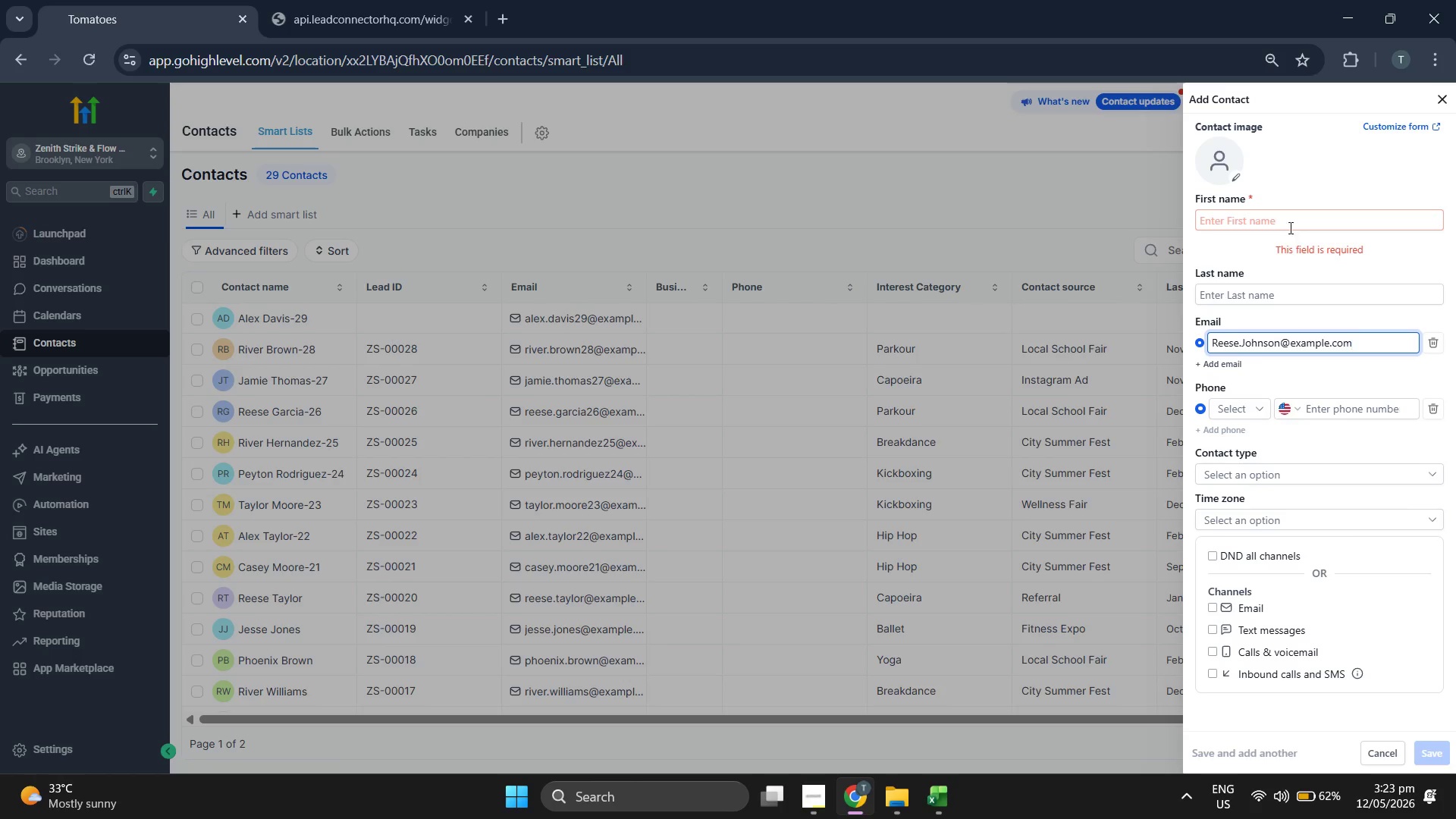 
left_click([1288, 219])
 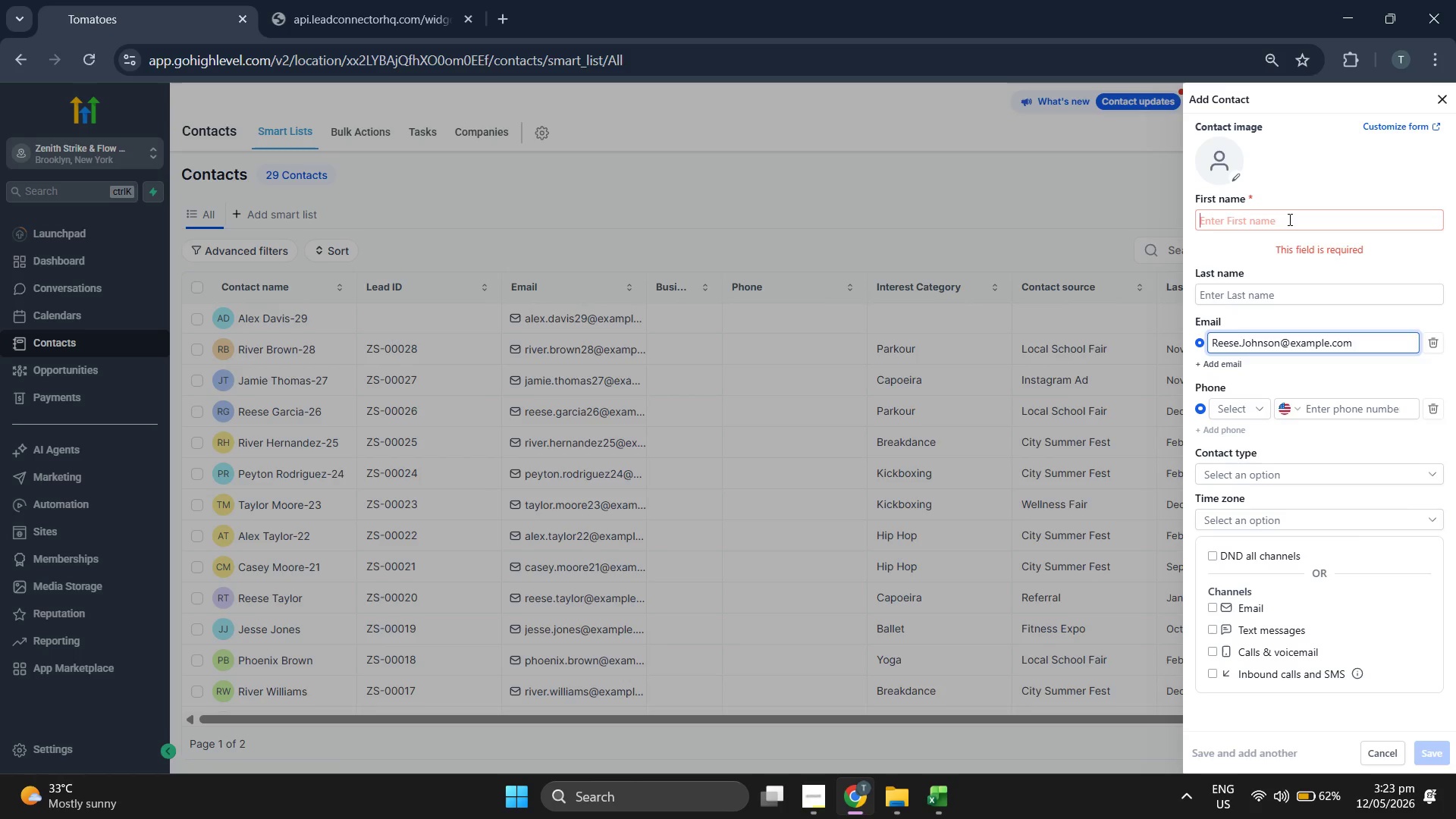 
type(Reese)
key(Tab)
type(Jom)
key(Backspace)
type(n)
key(Backspace)
type(hnson-29)
key(Backspace)
key(Backspace)
type(30)
 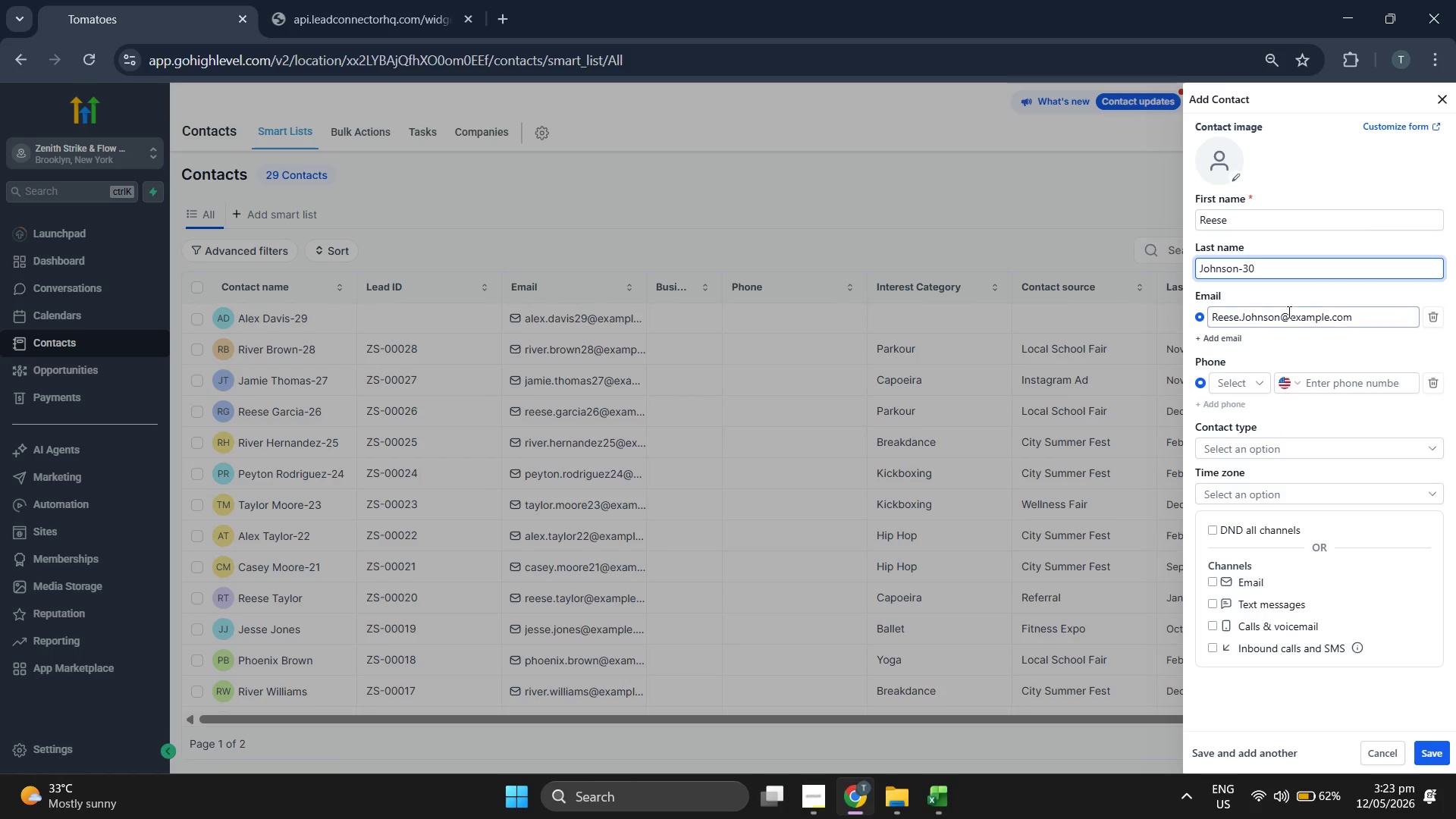 
type(30)
 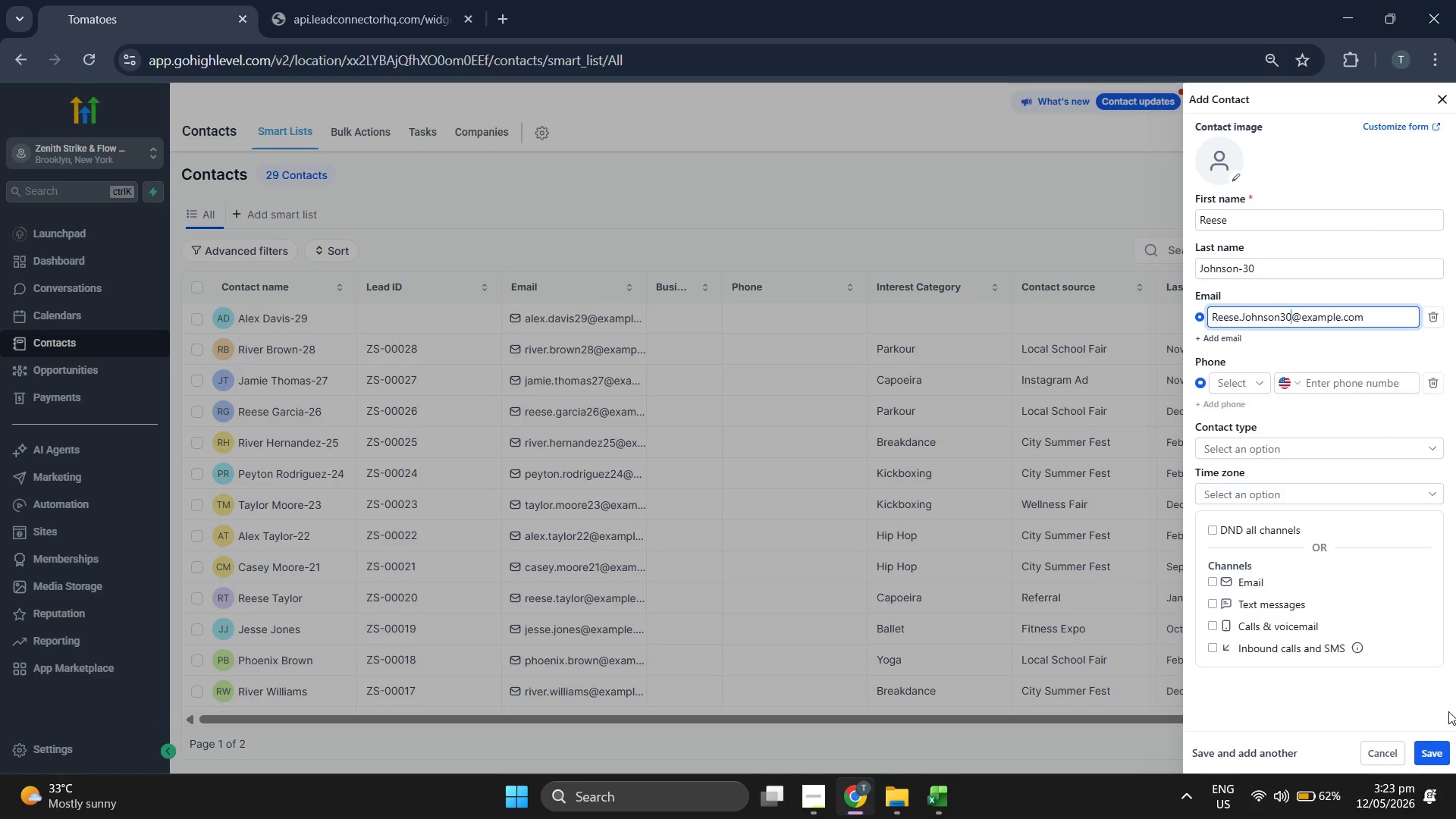 
left_click([1430, 758])
 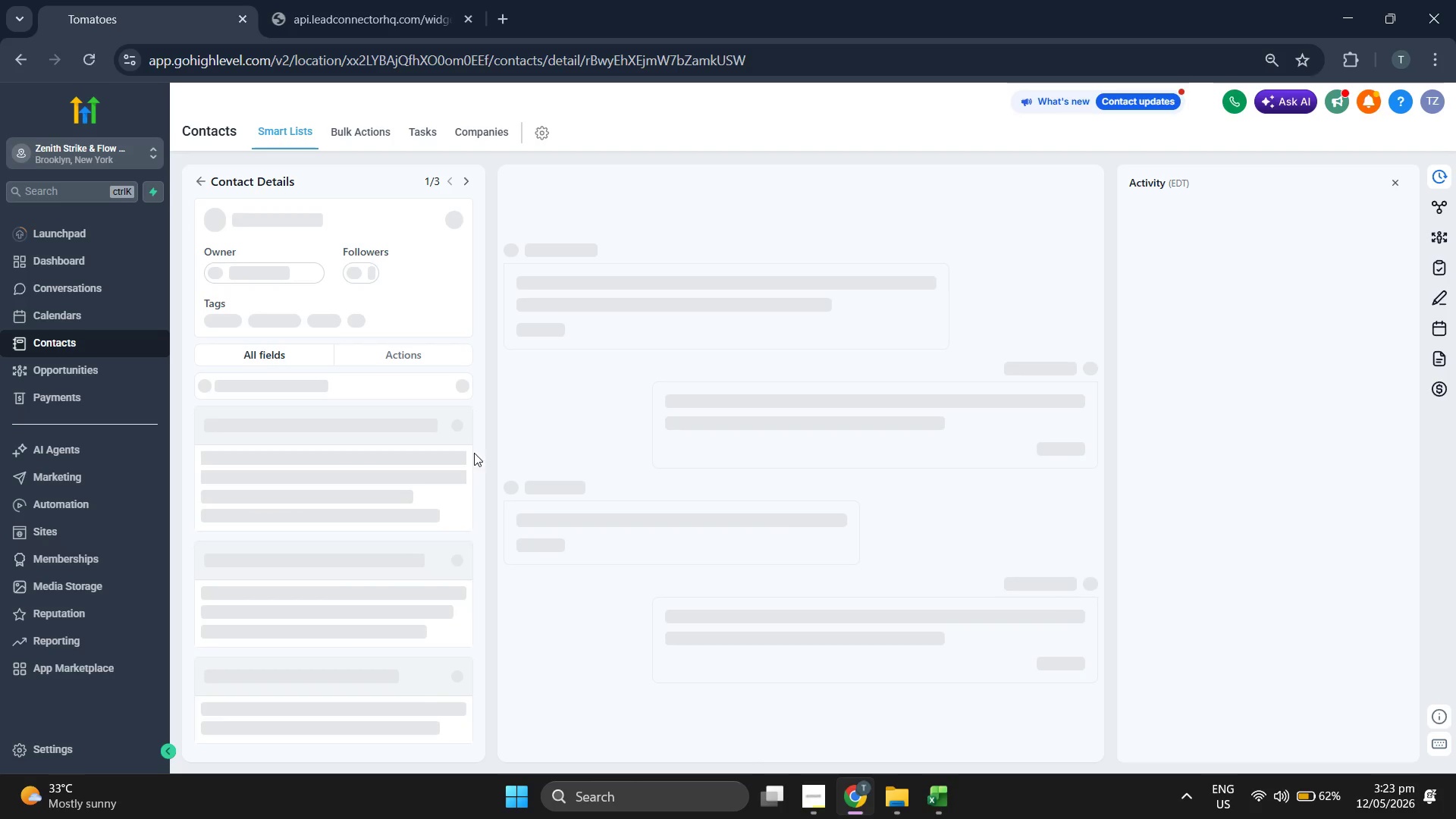 
scroll: coordinate [356, 449], scroll_direction: down, amount: 2.0
 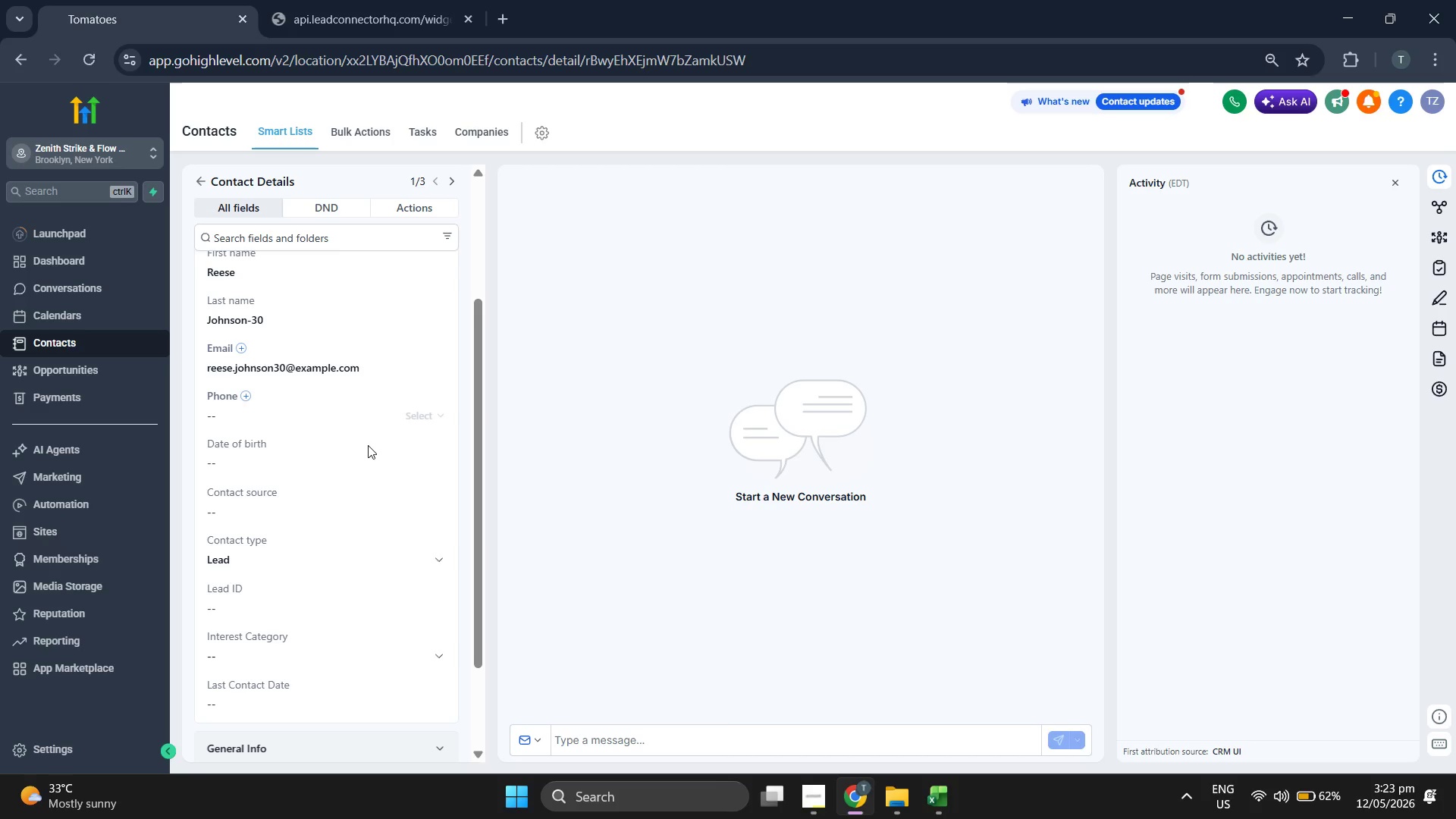 
scroll: coordinate [368, 445], scroll_direction: up, amount: 3.0
 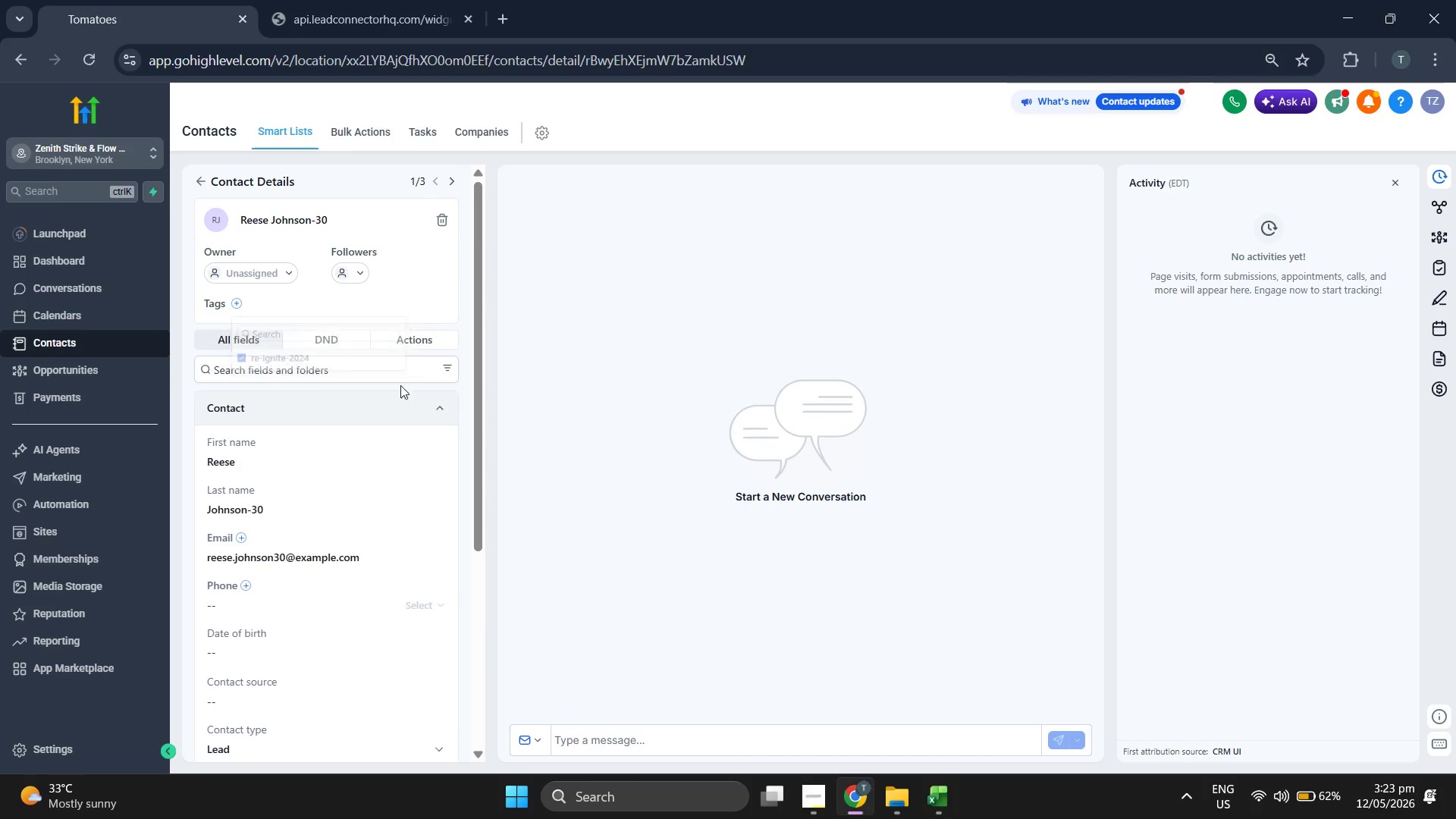 
scroll: coordinate [405, 493], scroll_direction: down, amount: 3.0
 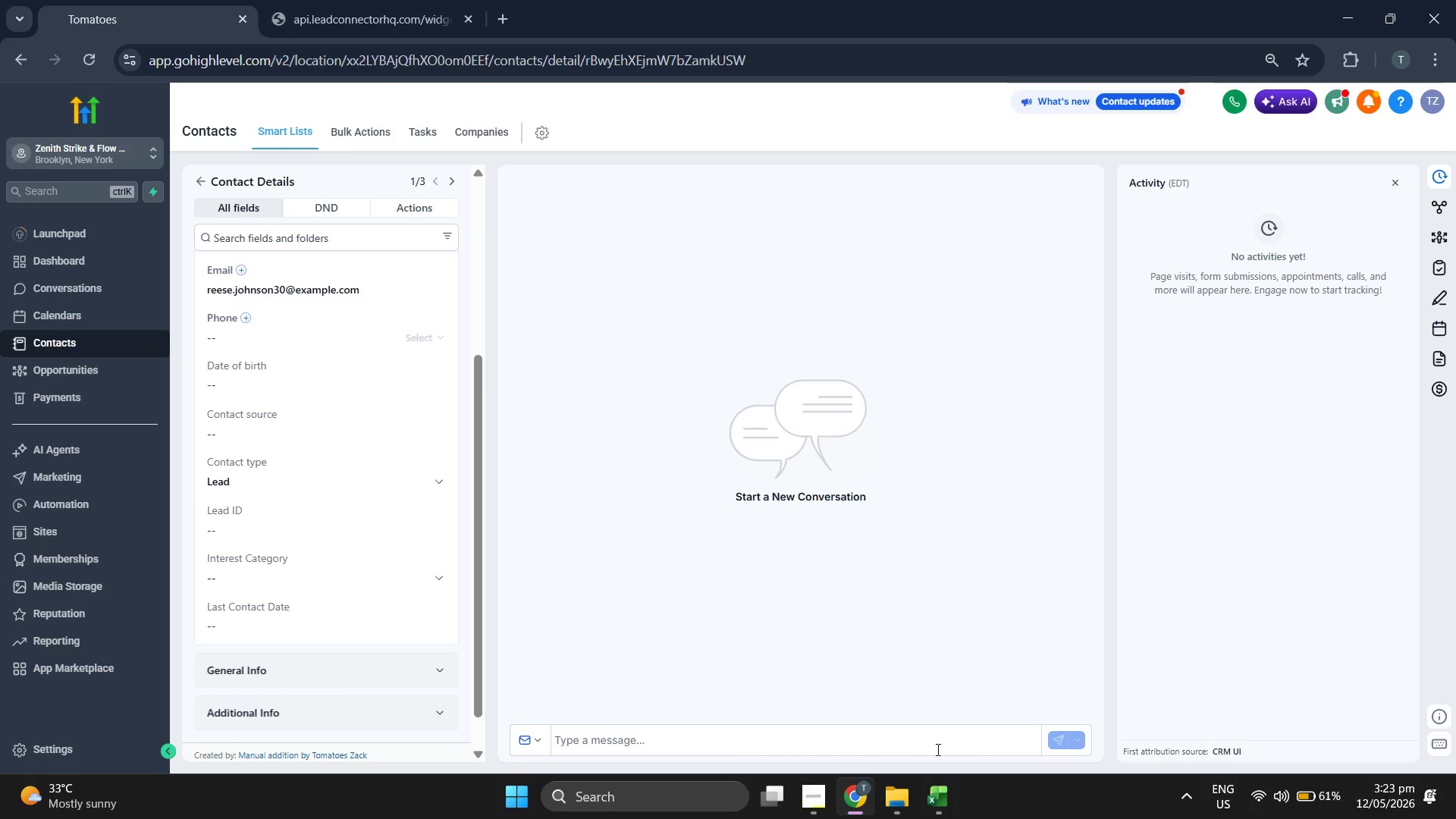 
left_click([943, 790])
 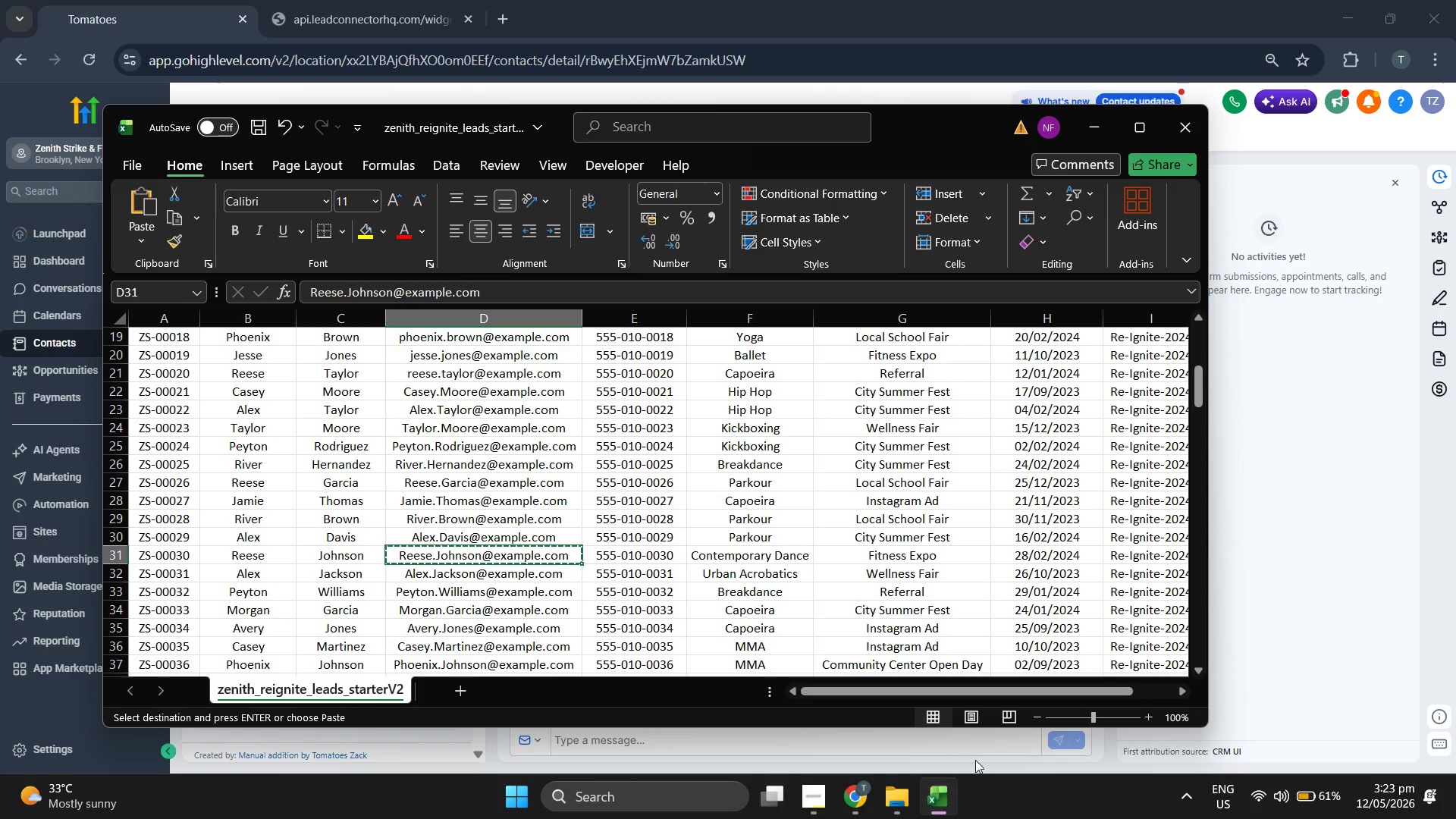 
key(ArrowLeft)
 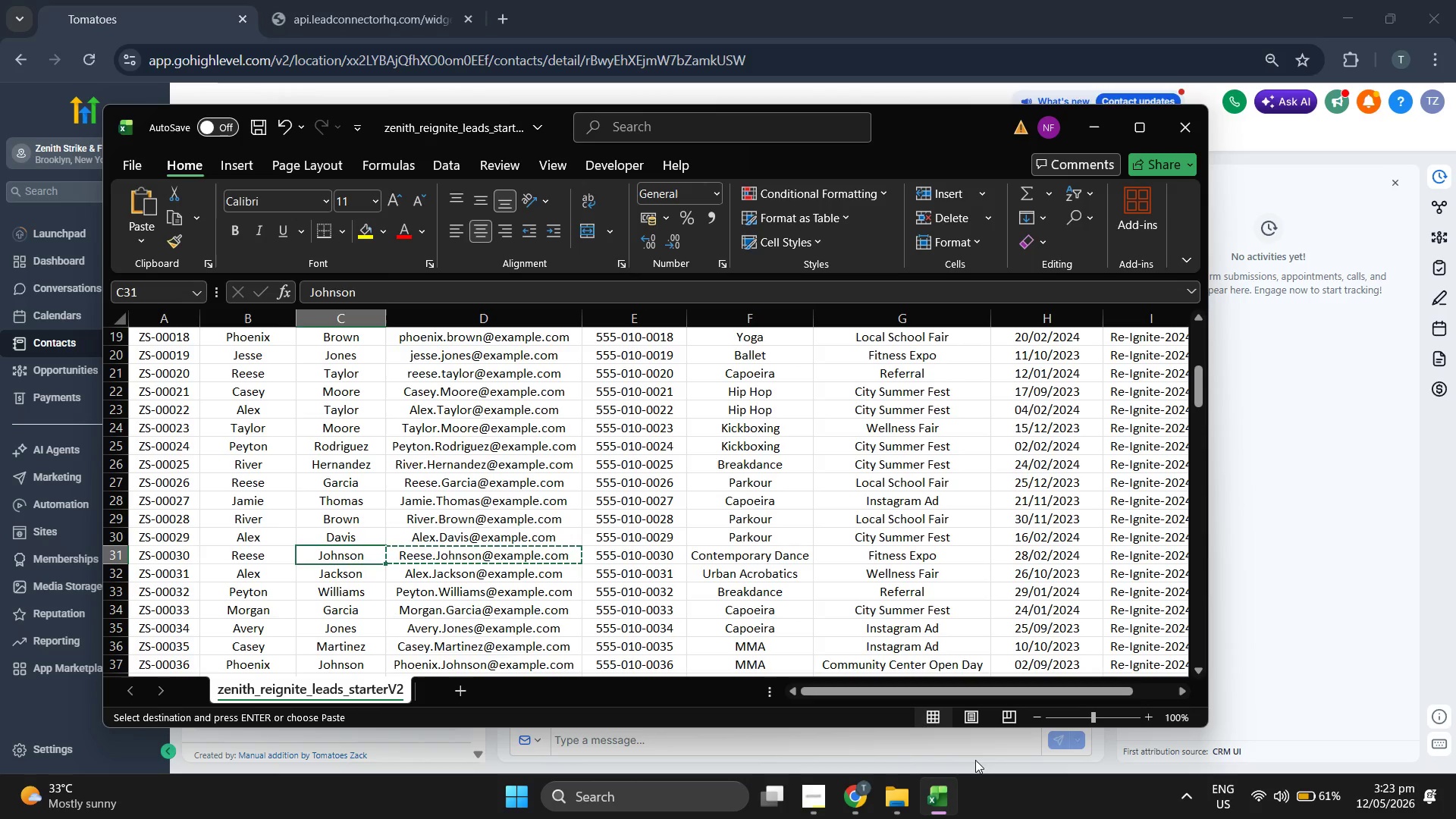 
key(ArrowLeft)
 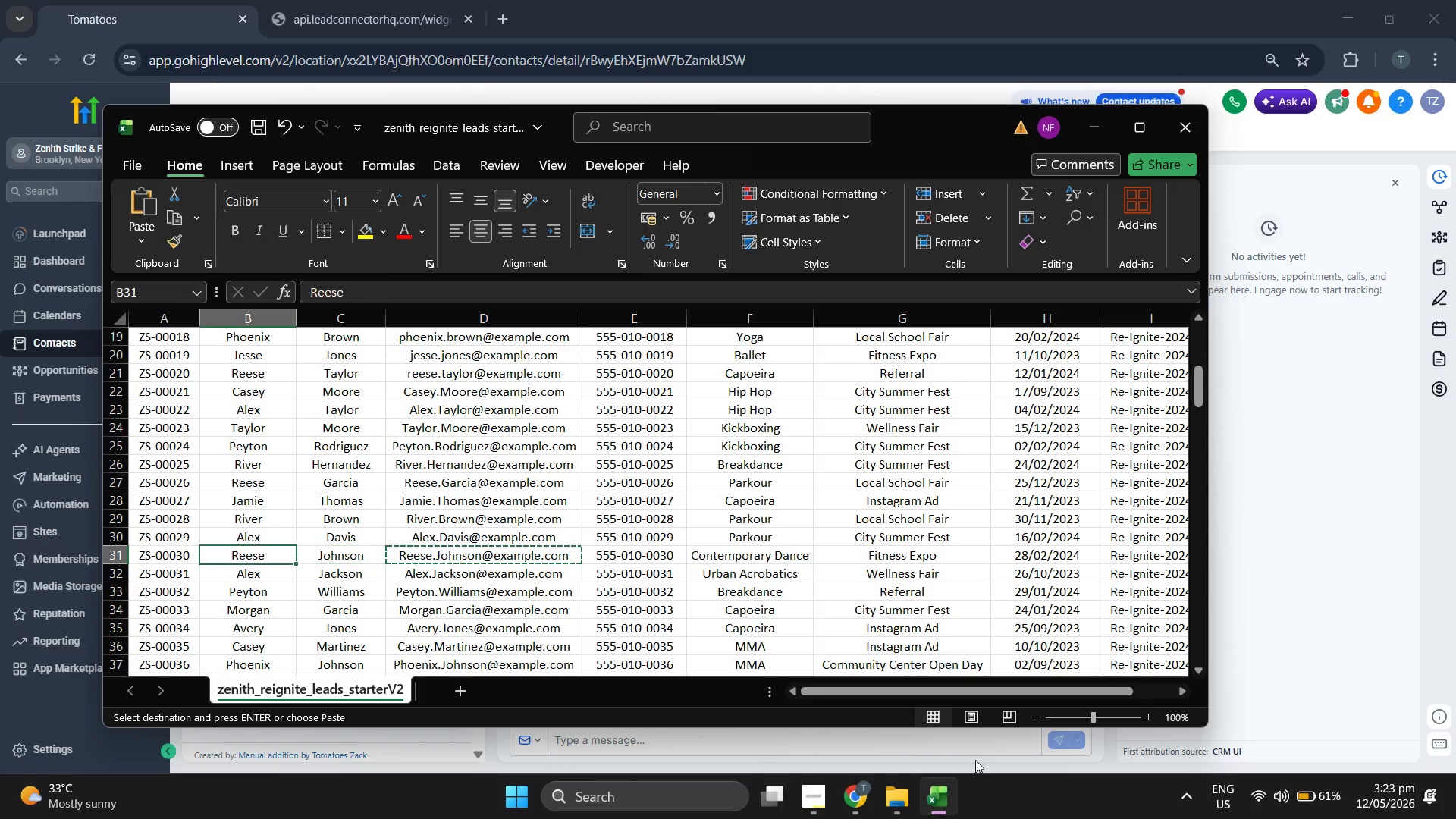 
key(ArrowLeft)
 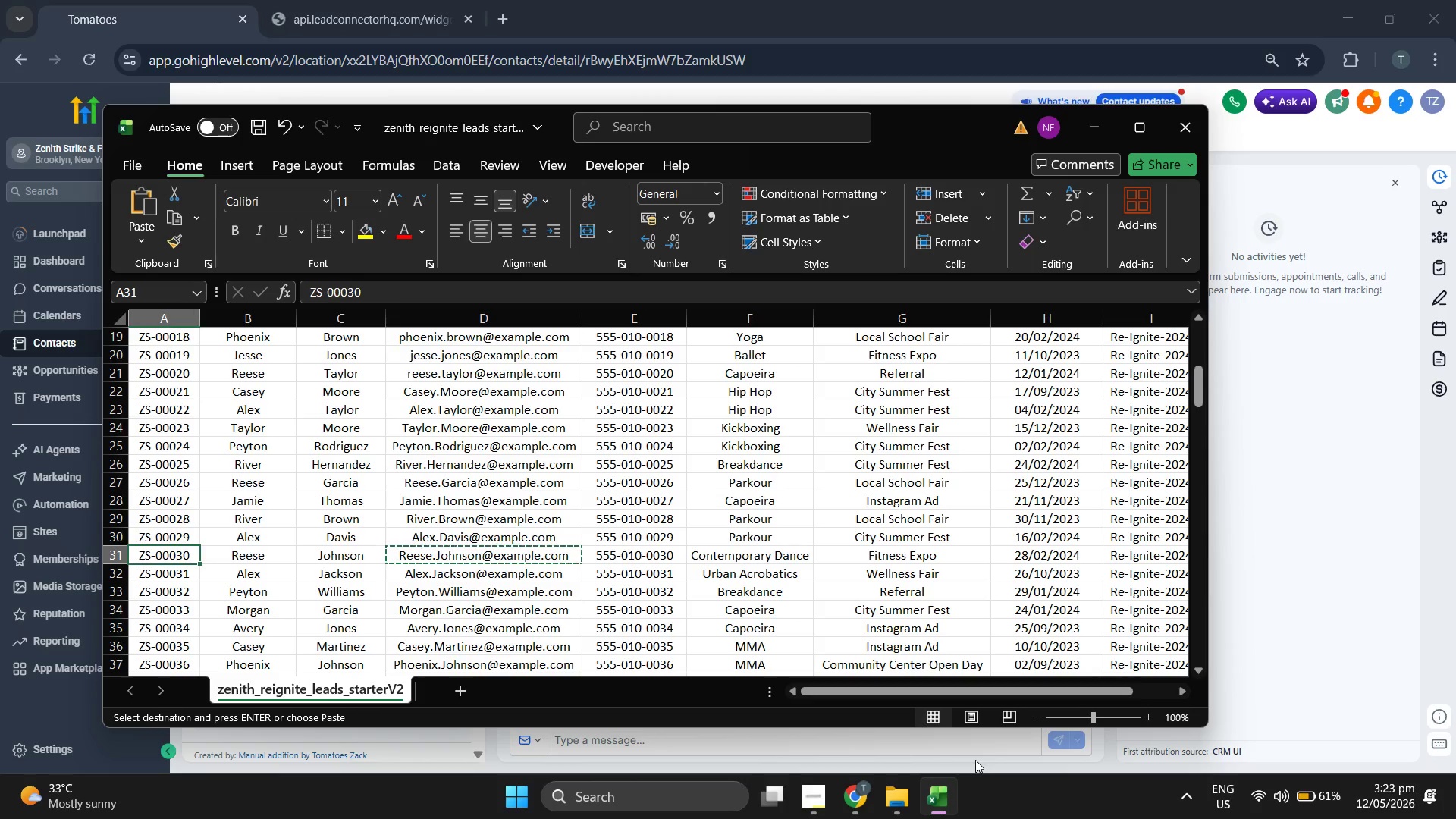 
key(Control+ControlLeft)
 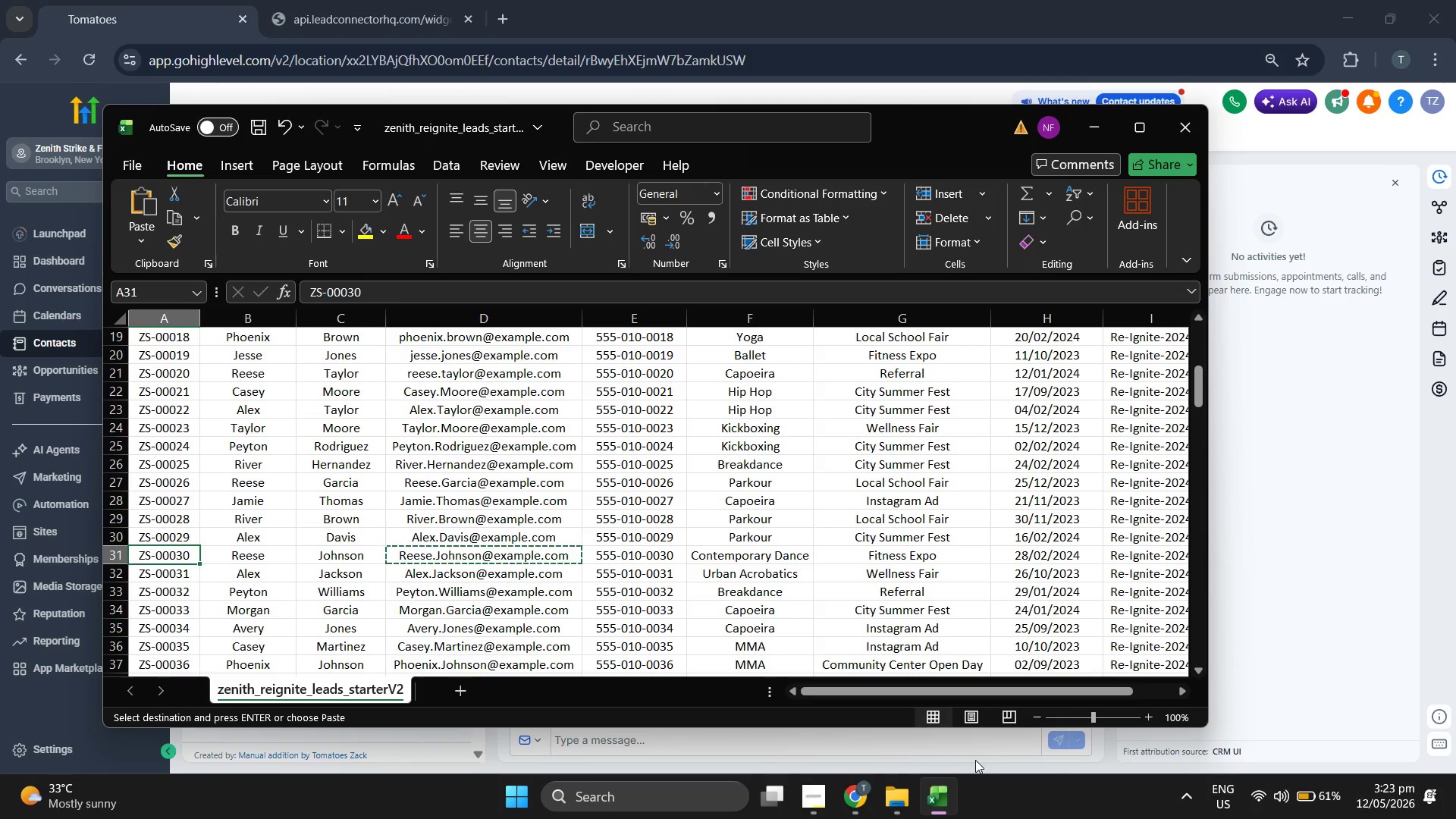 
key(Control+C)
 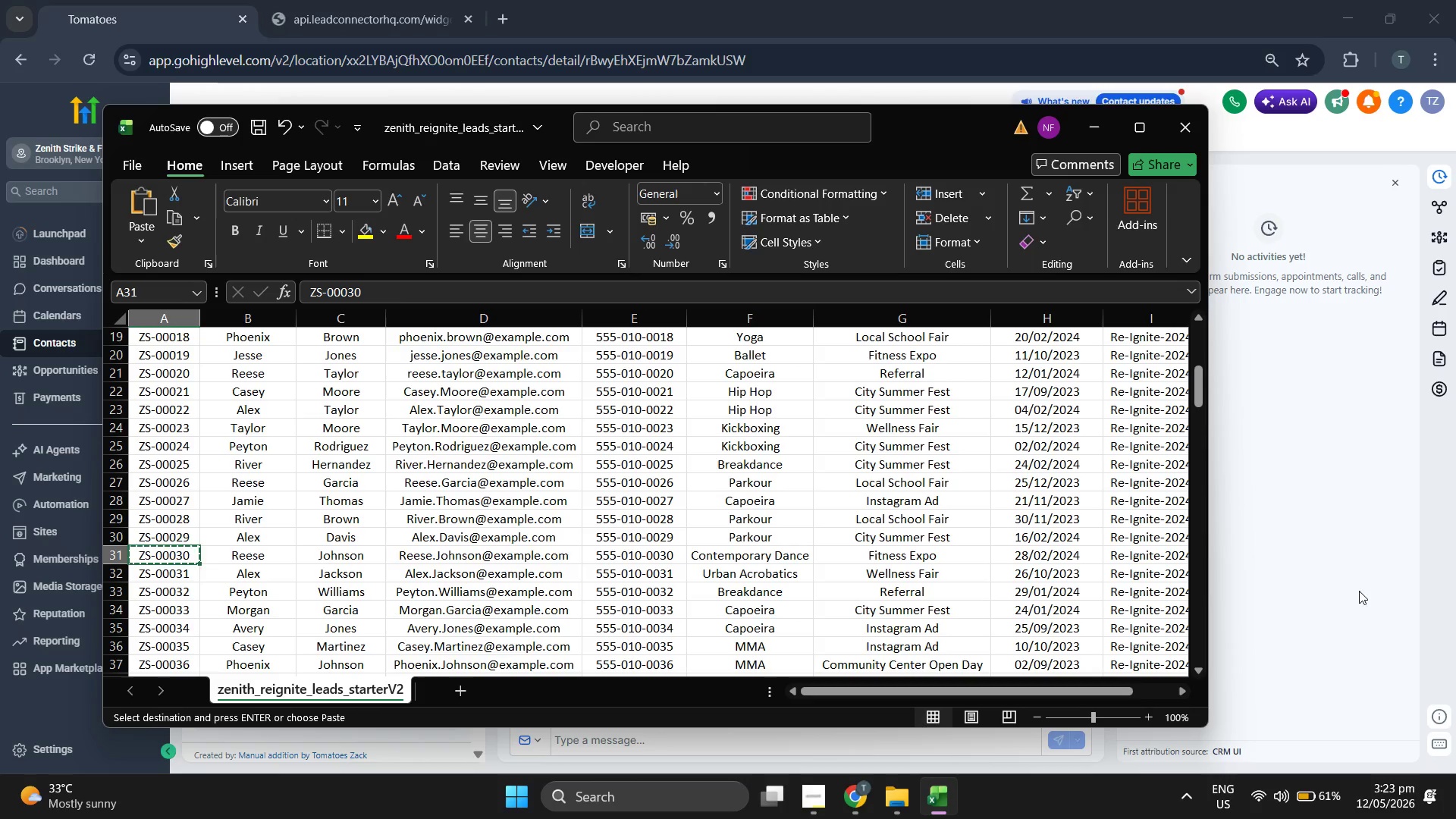 
left_click([1455, 521])
 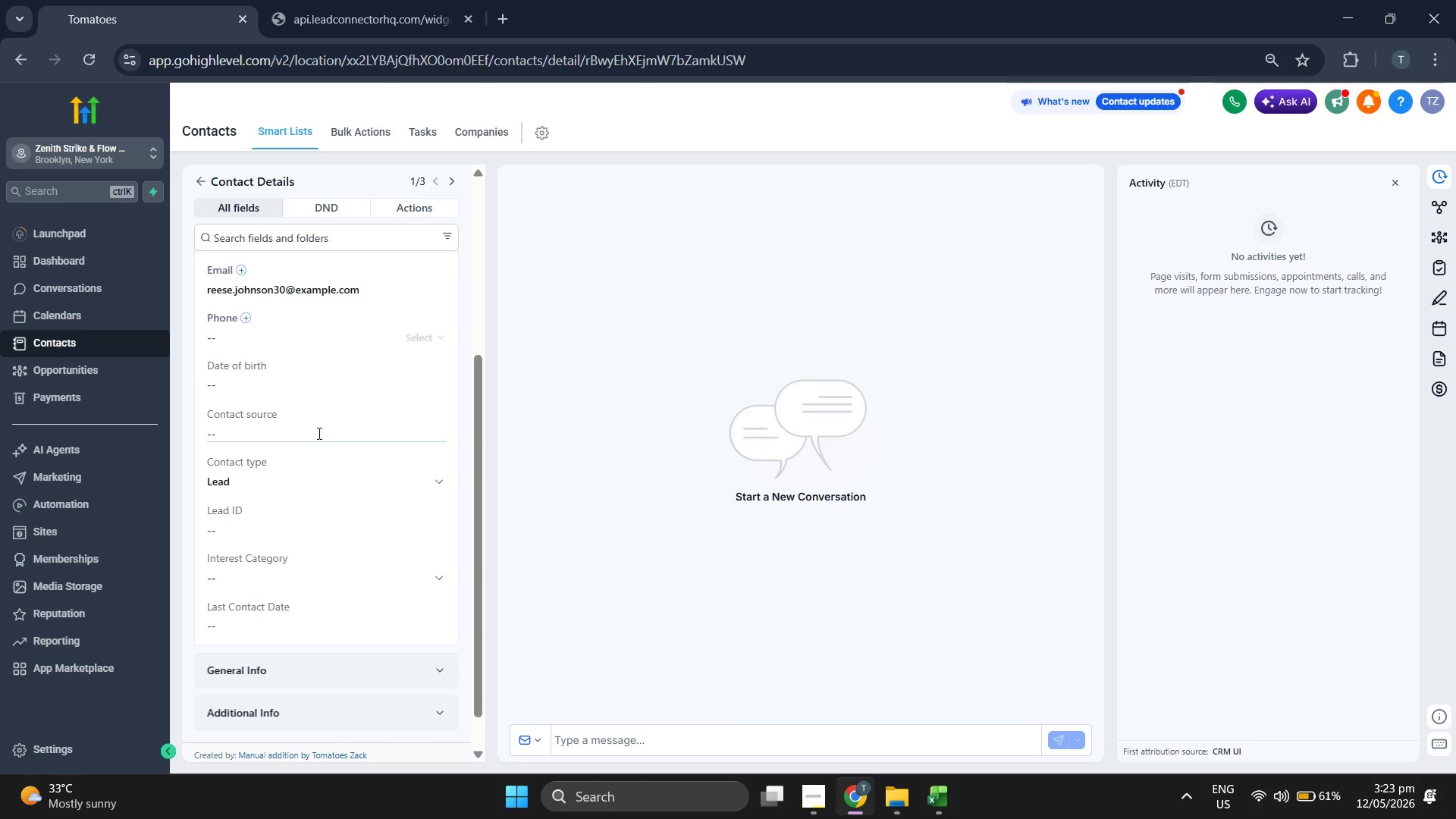 
scroll: coordinate [318, 479], scroll_direction: up, amount: 1.0
 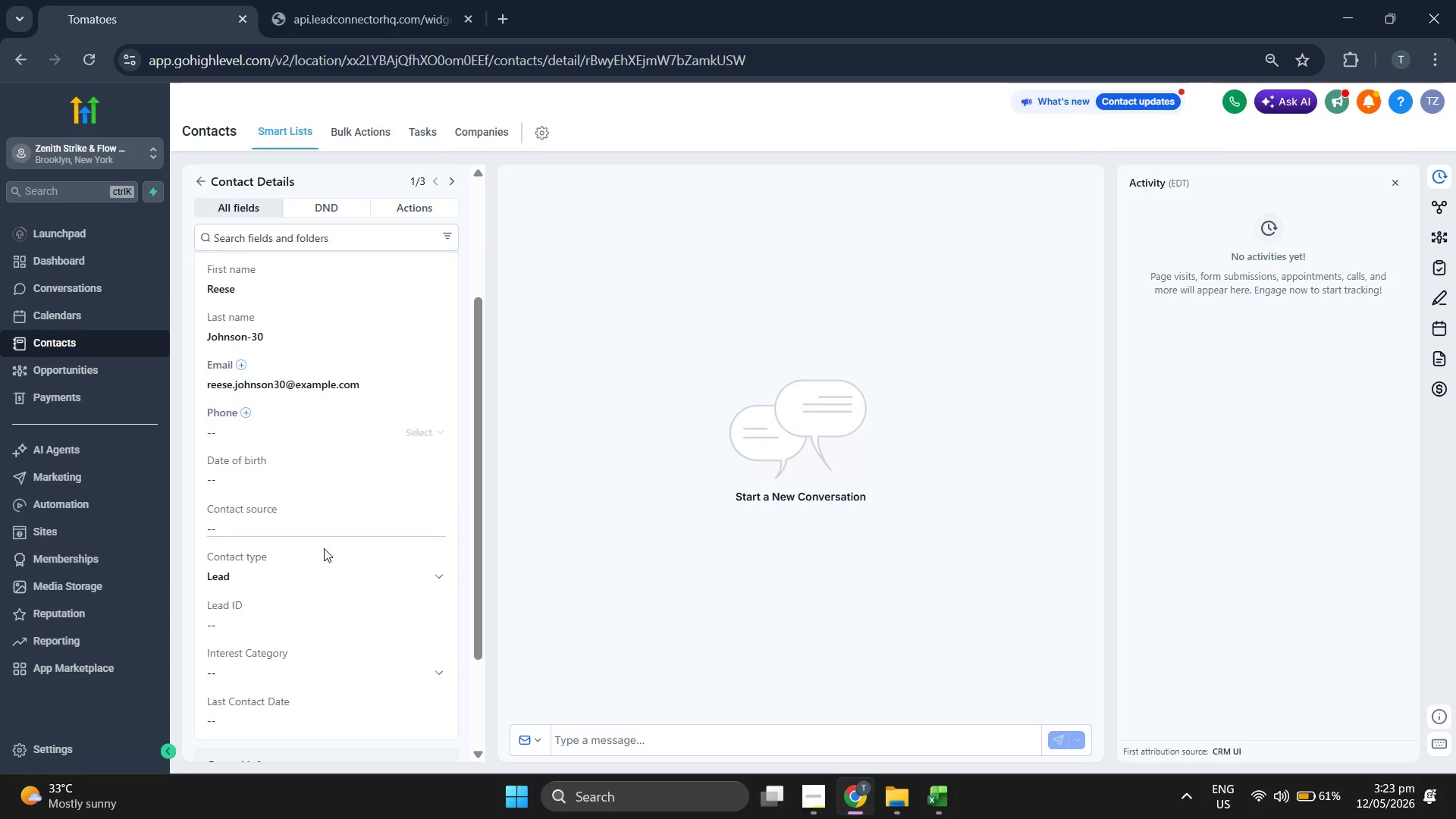 
left_click([331, 609])
 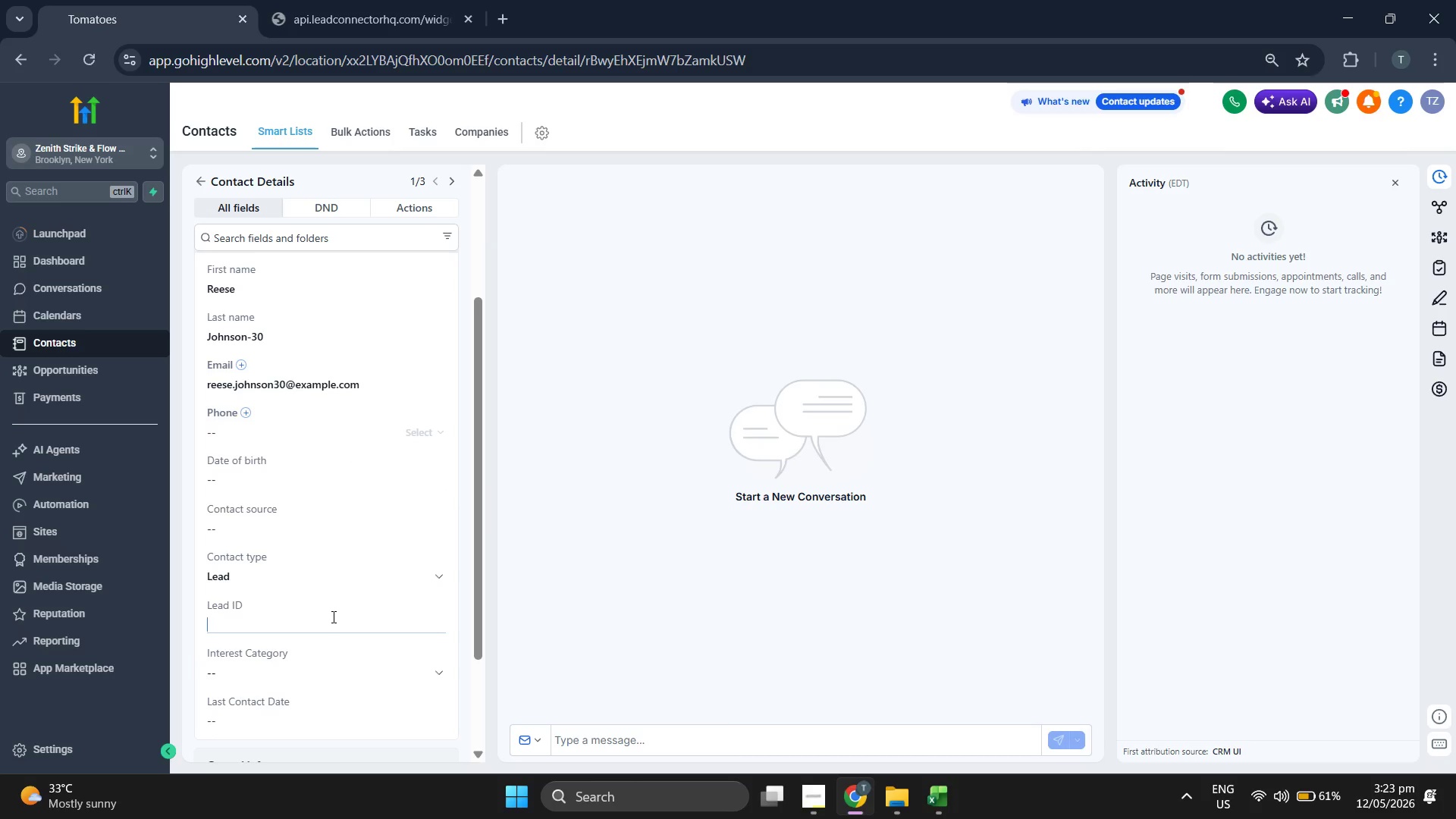 
key(Control+V)
 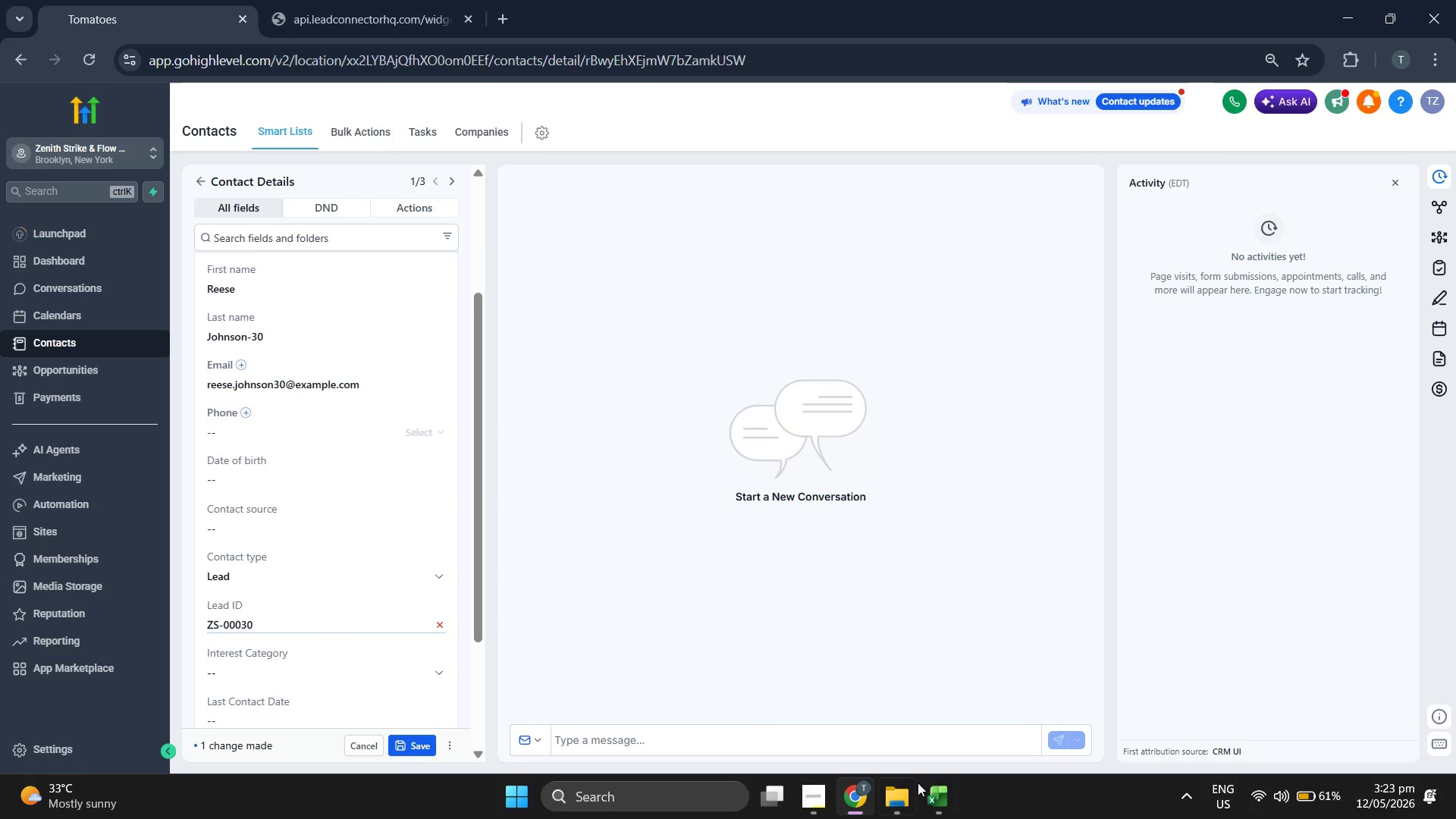 
left_click([928, 801])
 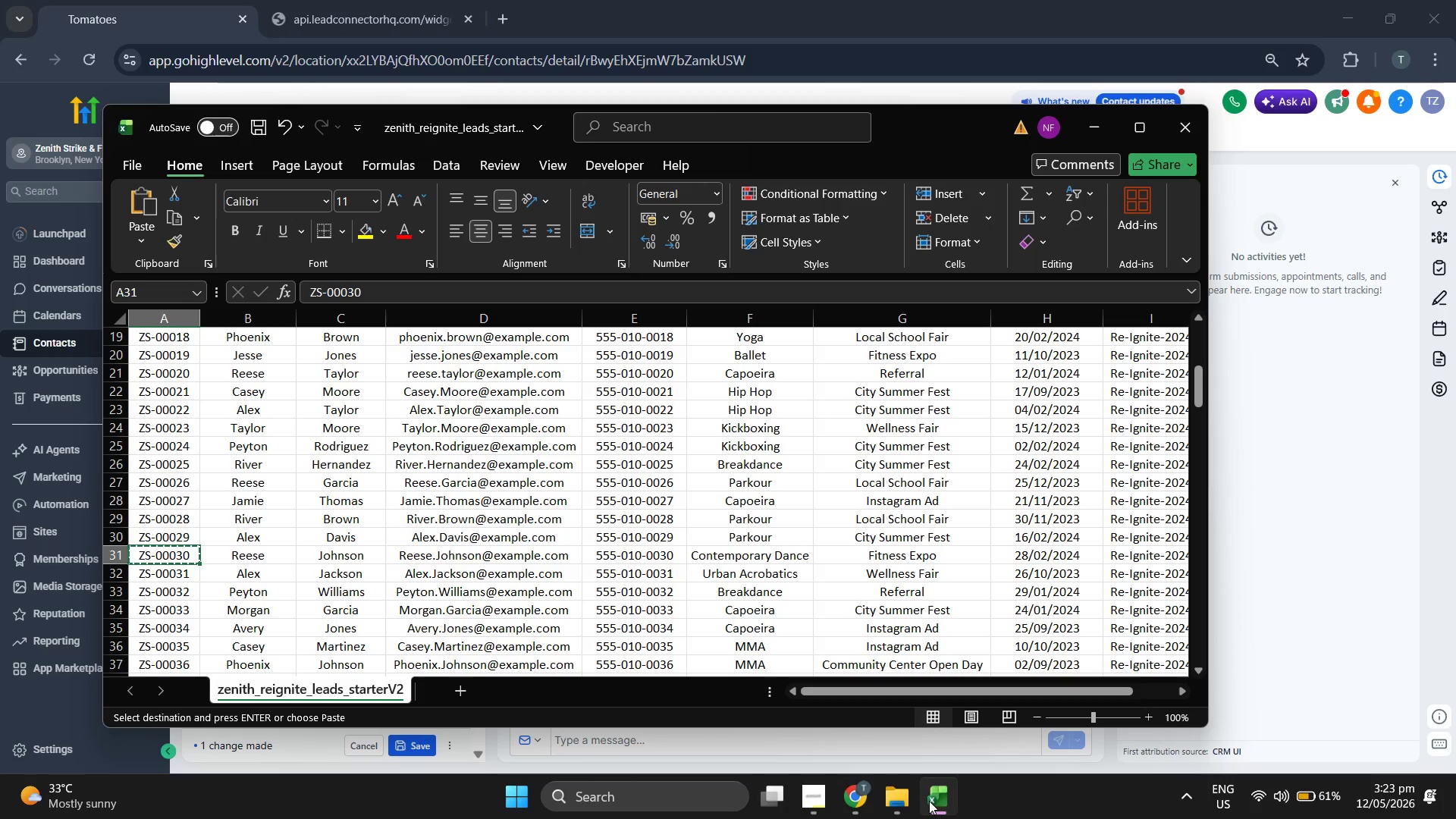 
key(ArrowRight)
 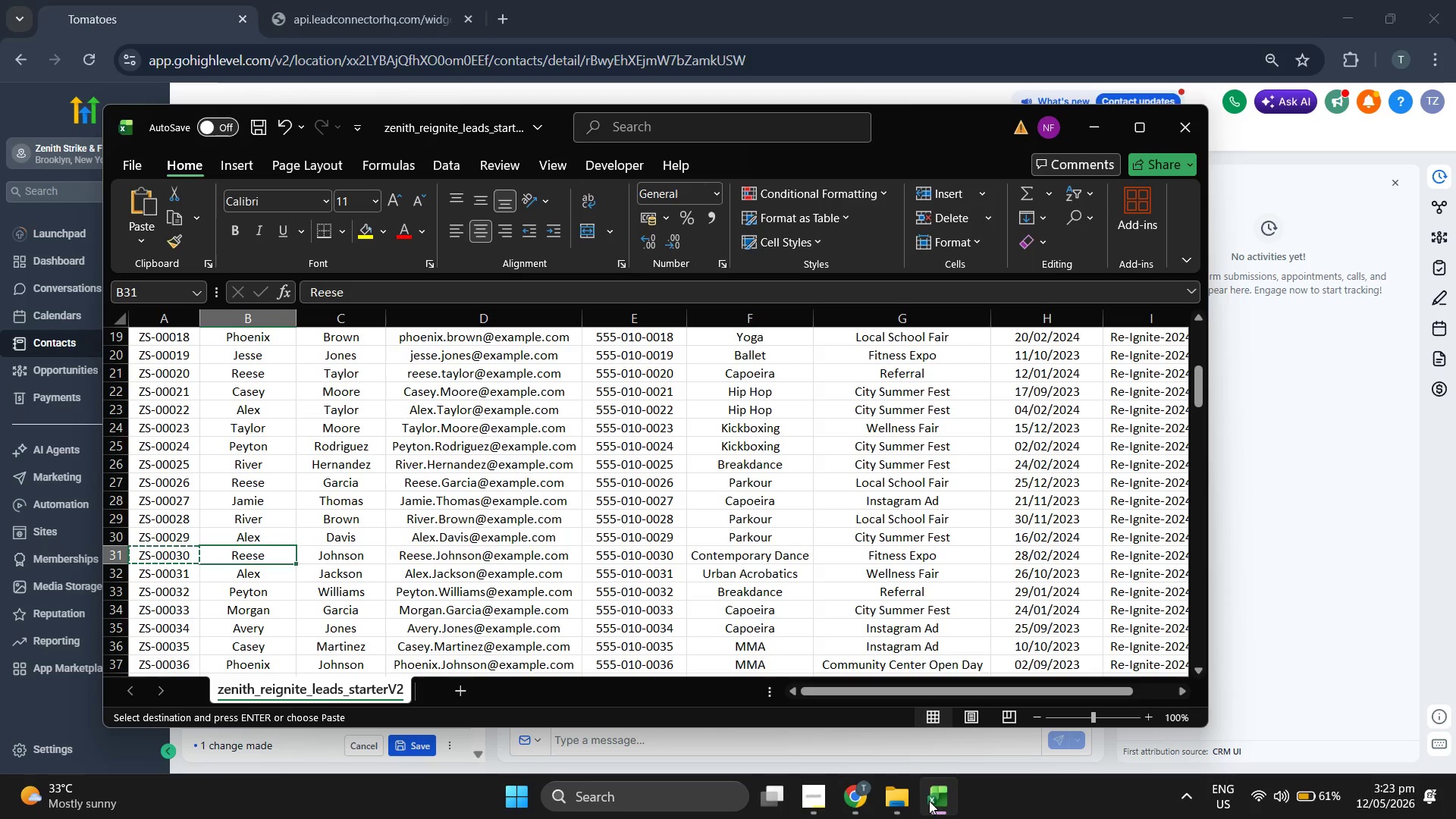 
key(ArrowRight)
 